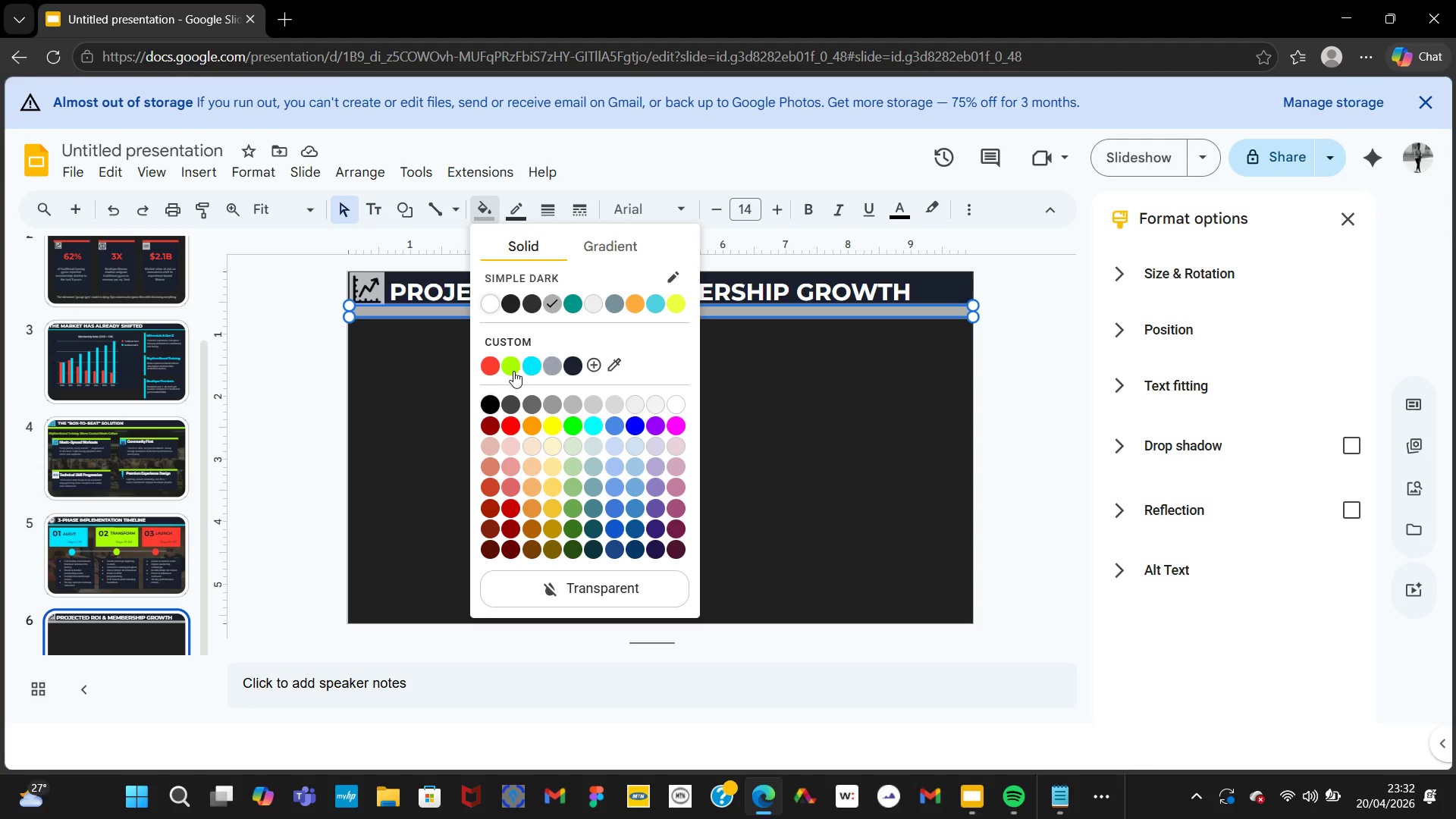 
left_click([513, 370])
 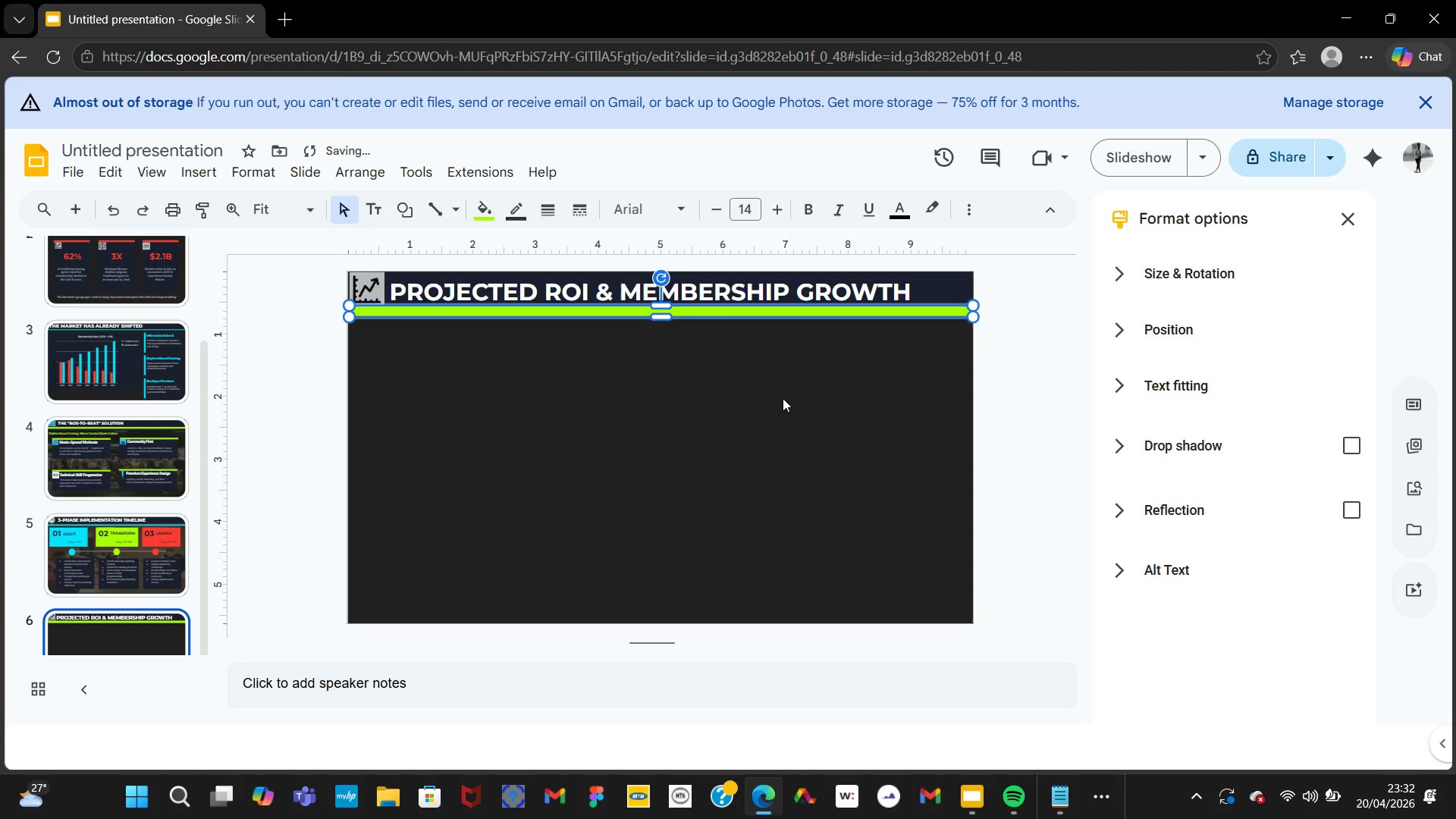 
left_click([783, 398])
 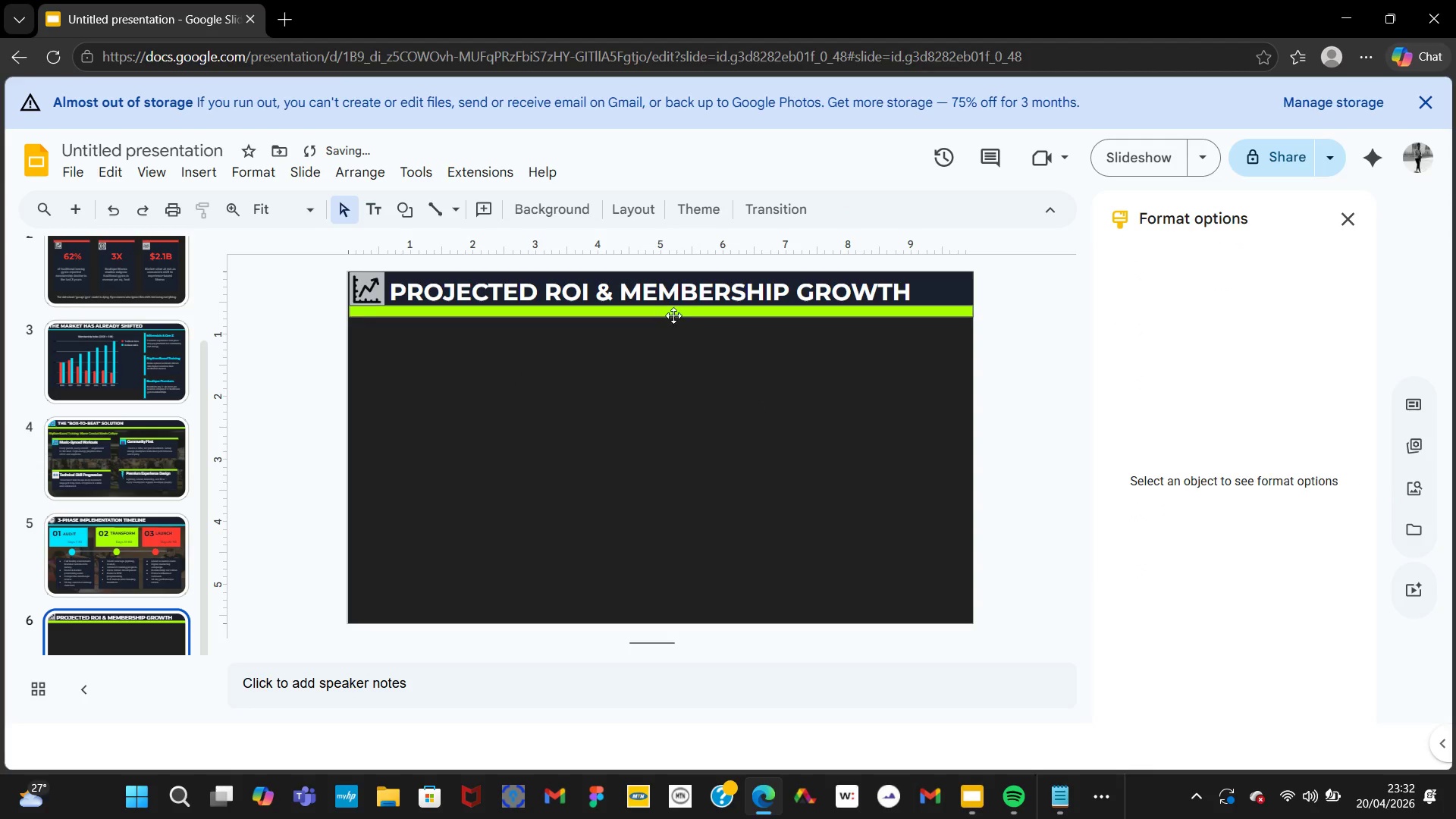 
left_click([673, 315])
 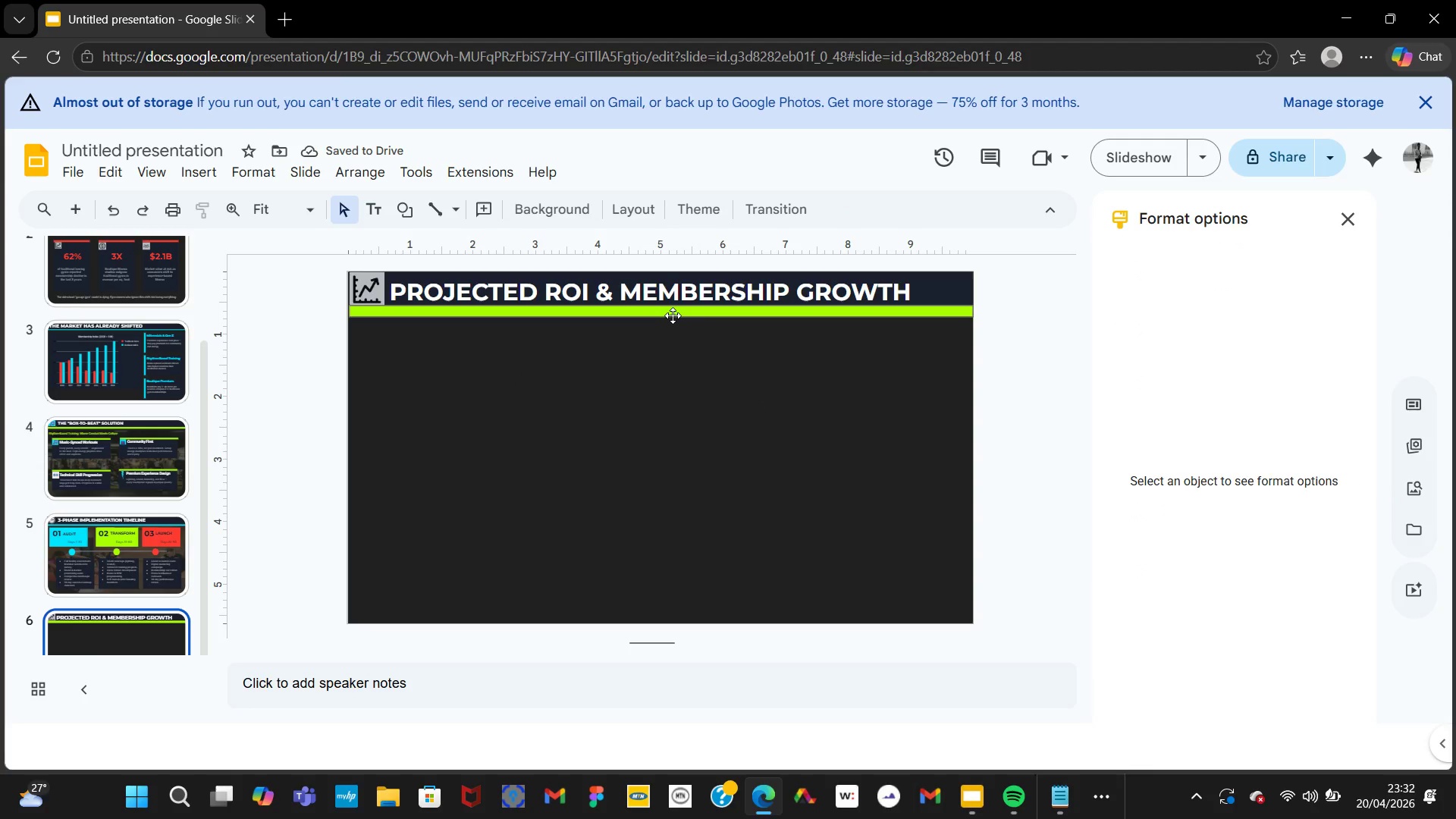 
mouse_move([654, 316])
 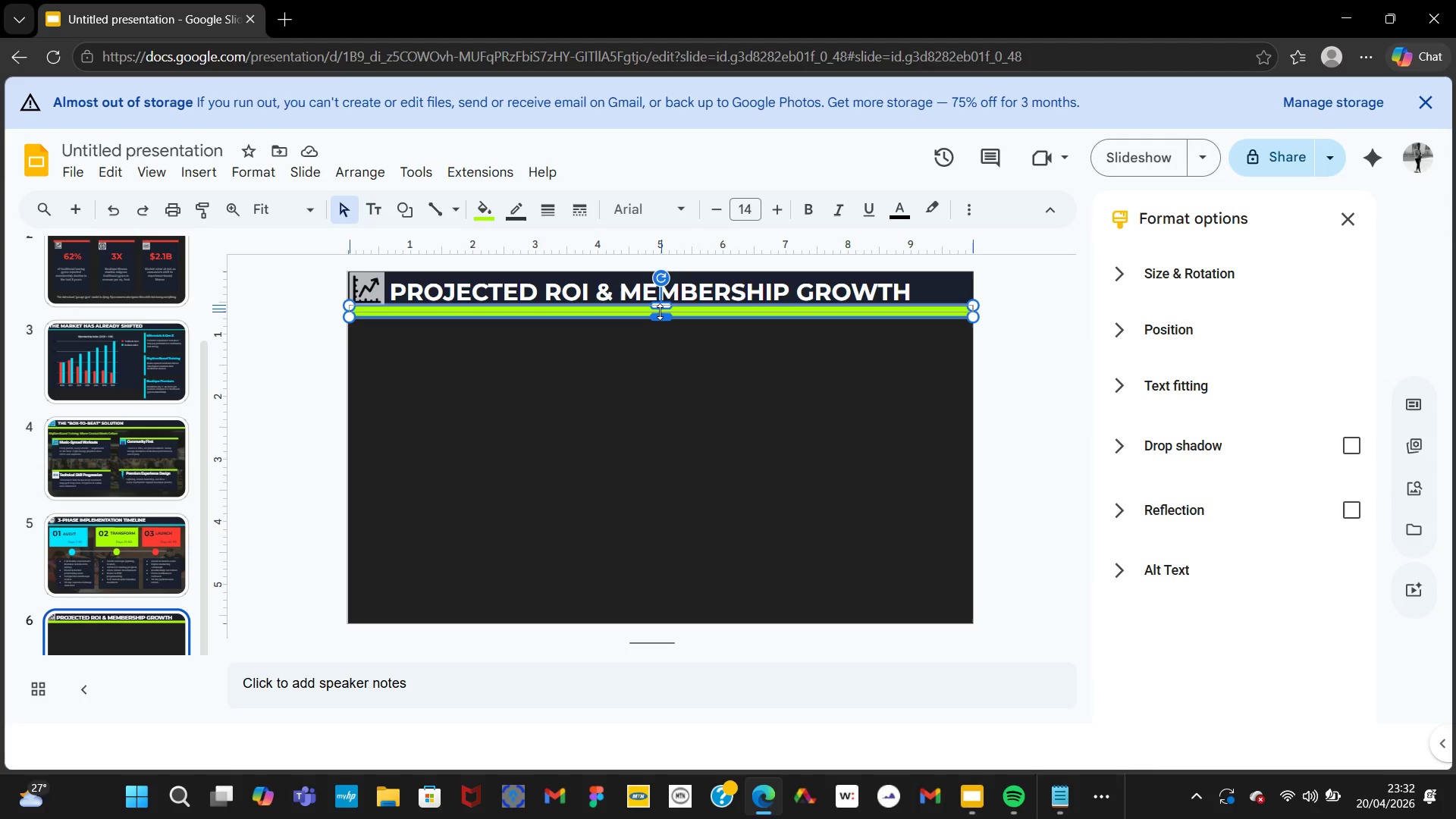 
left_click([682, 456])
 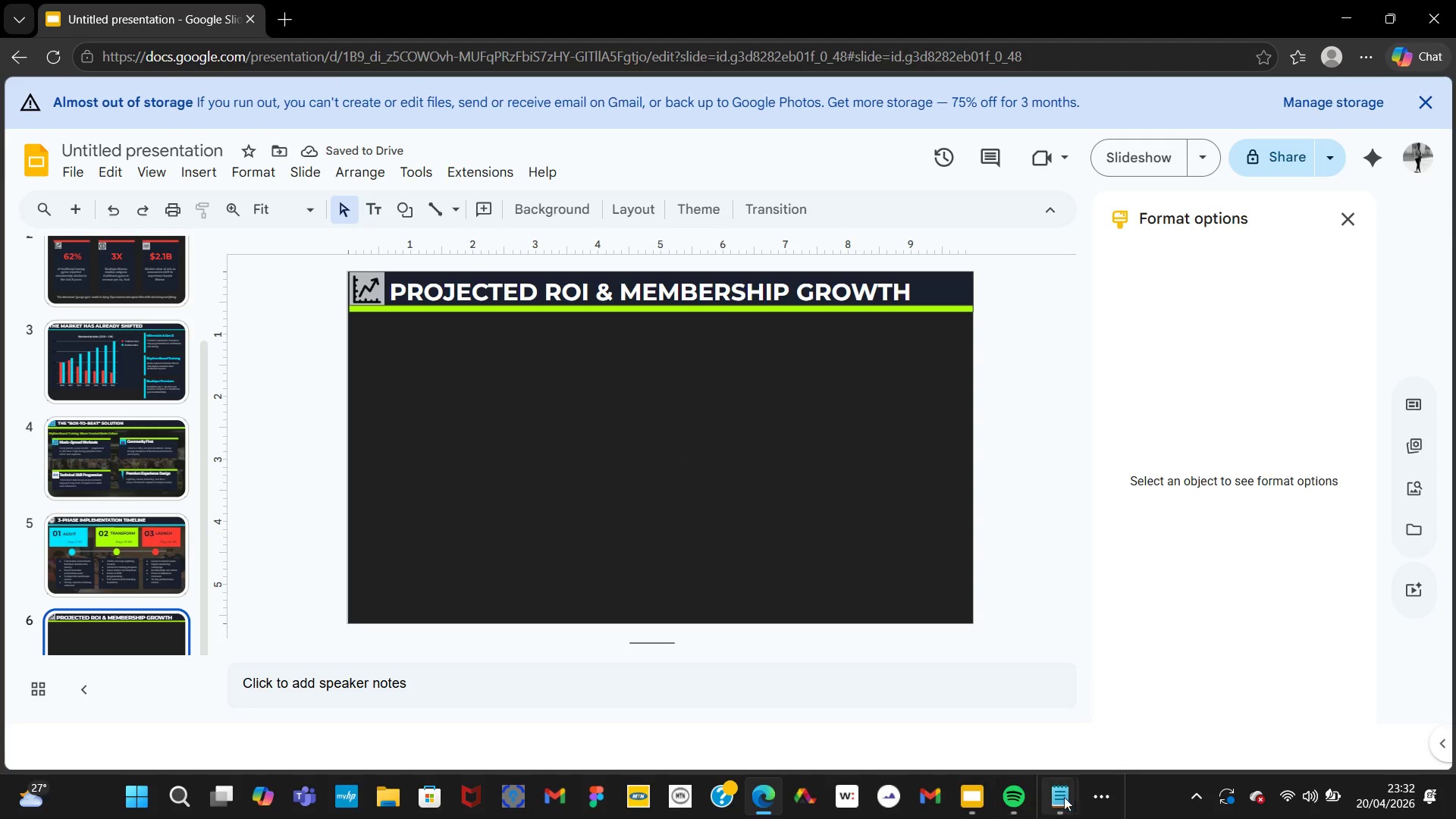 
left_click([1004, 676])
 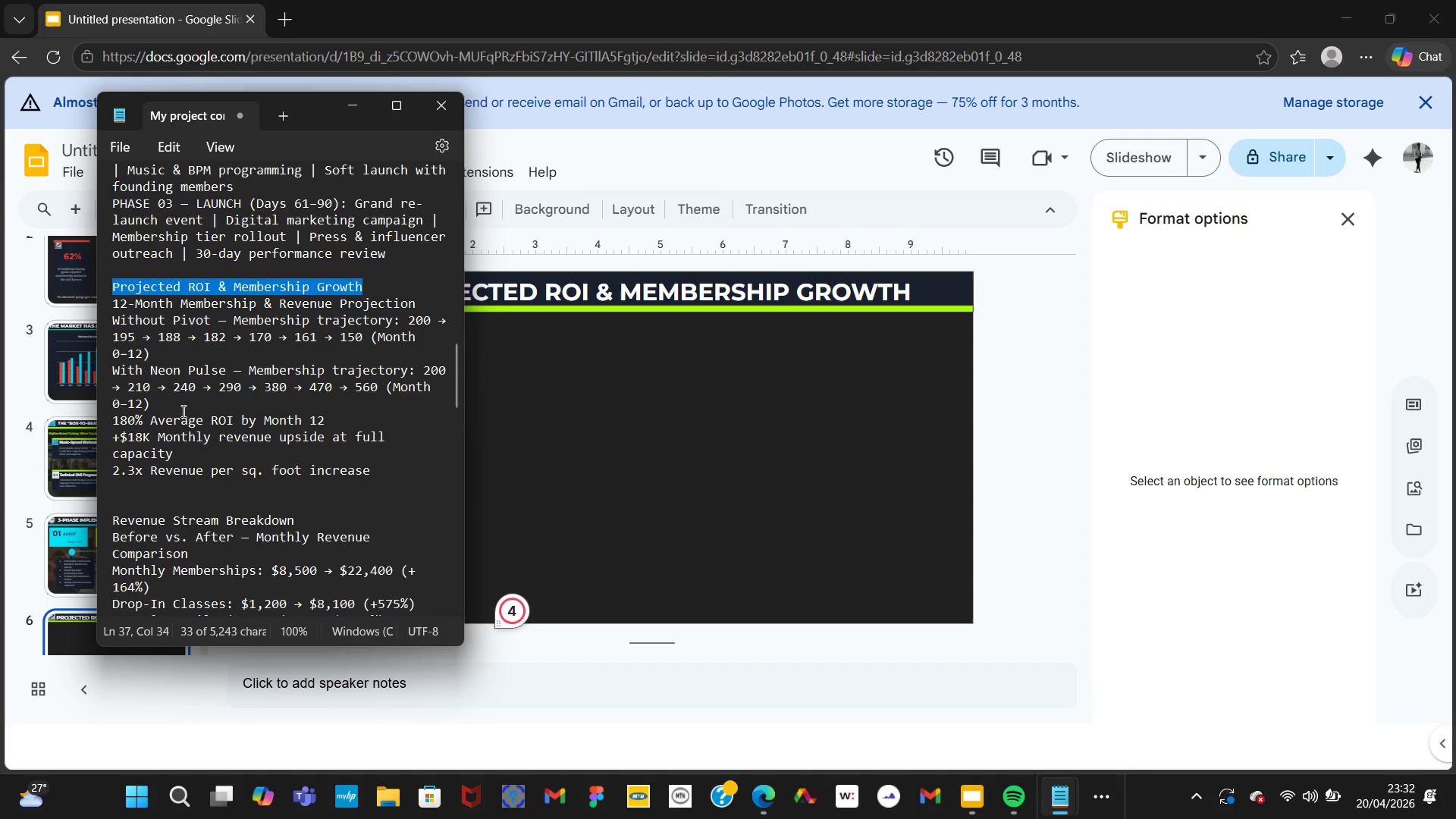 
wait(19.47)
 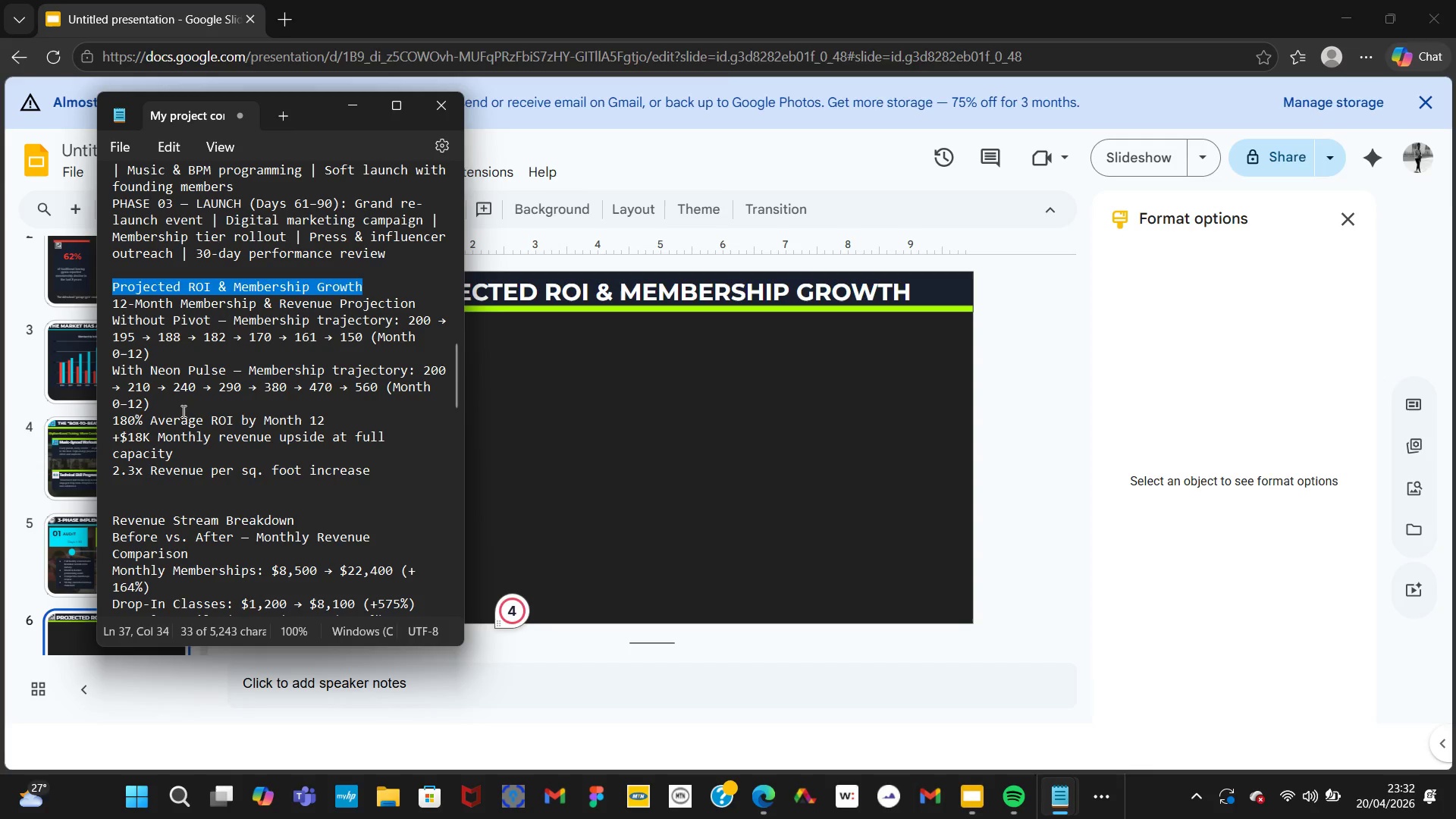 
left_click([567, 375])
 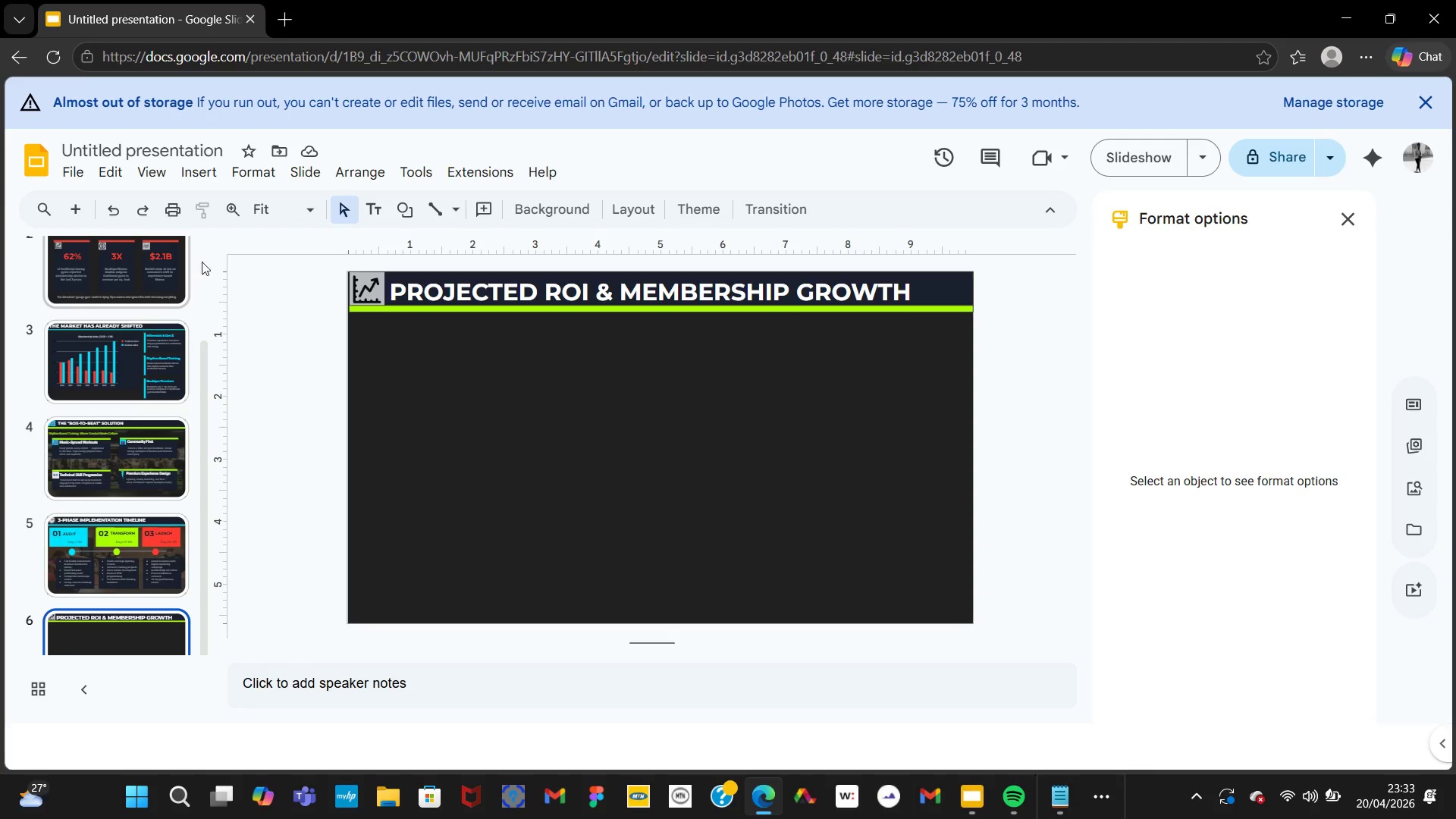 
left_click([211, 174])
 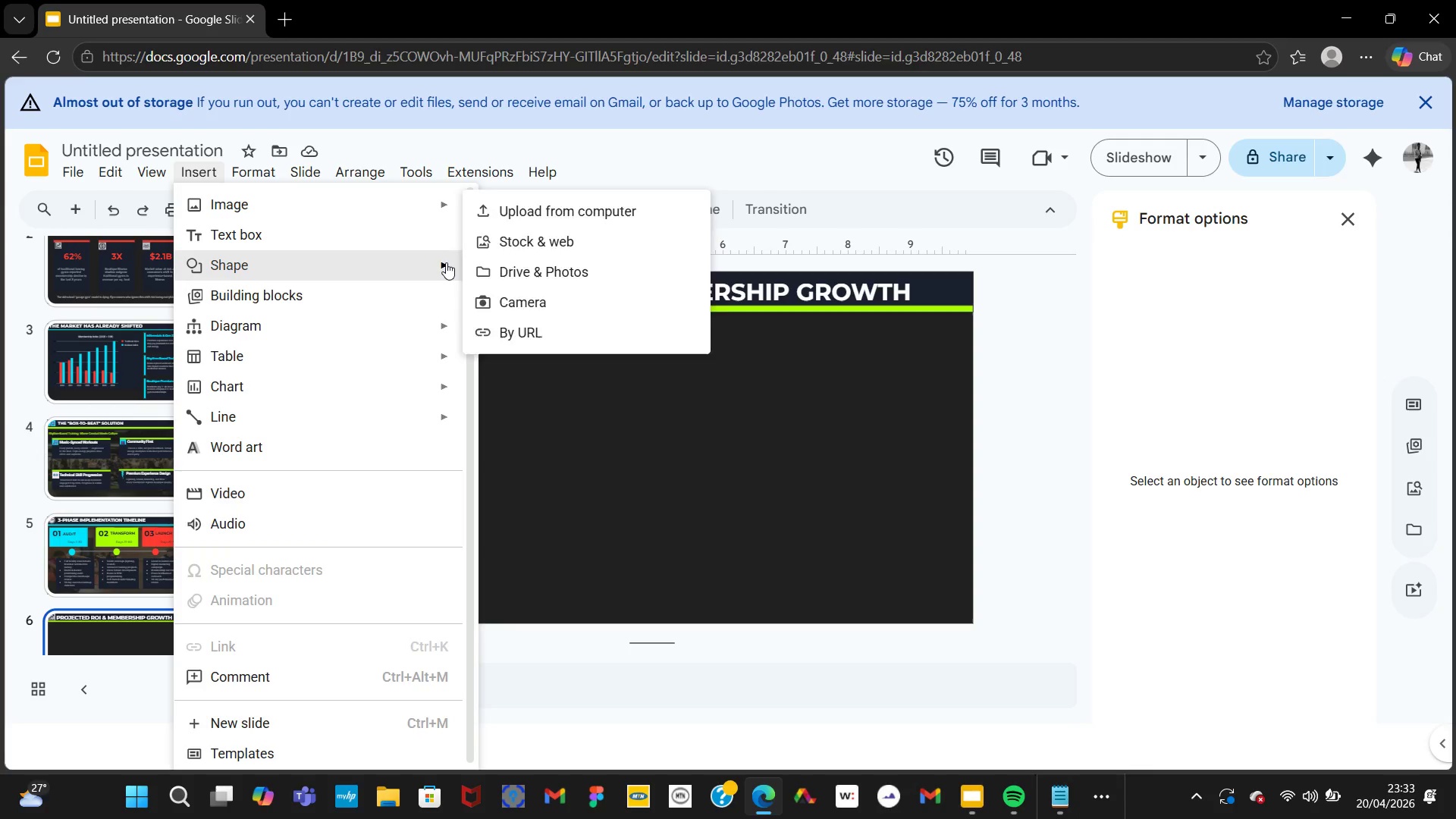 
left_click([525, 275])
 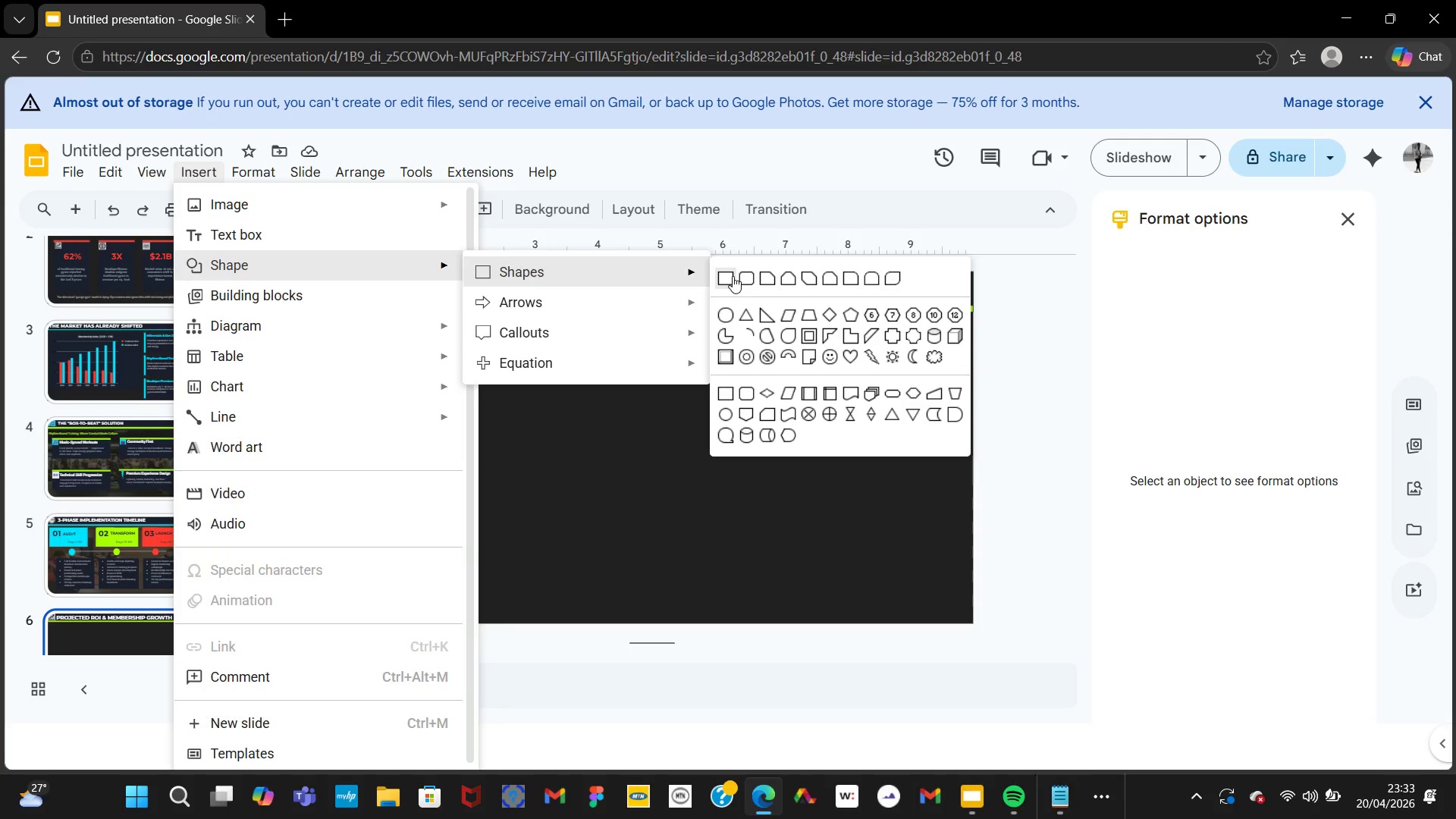 
left_click([733, 276])
 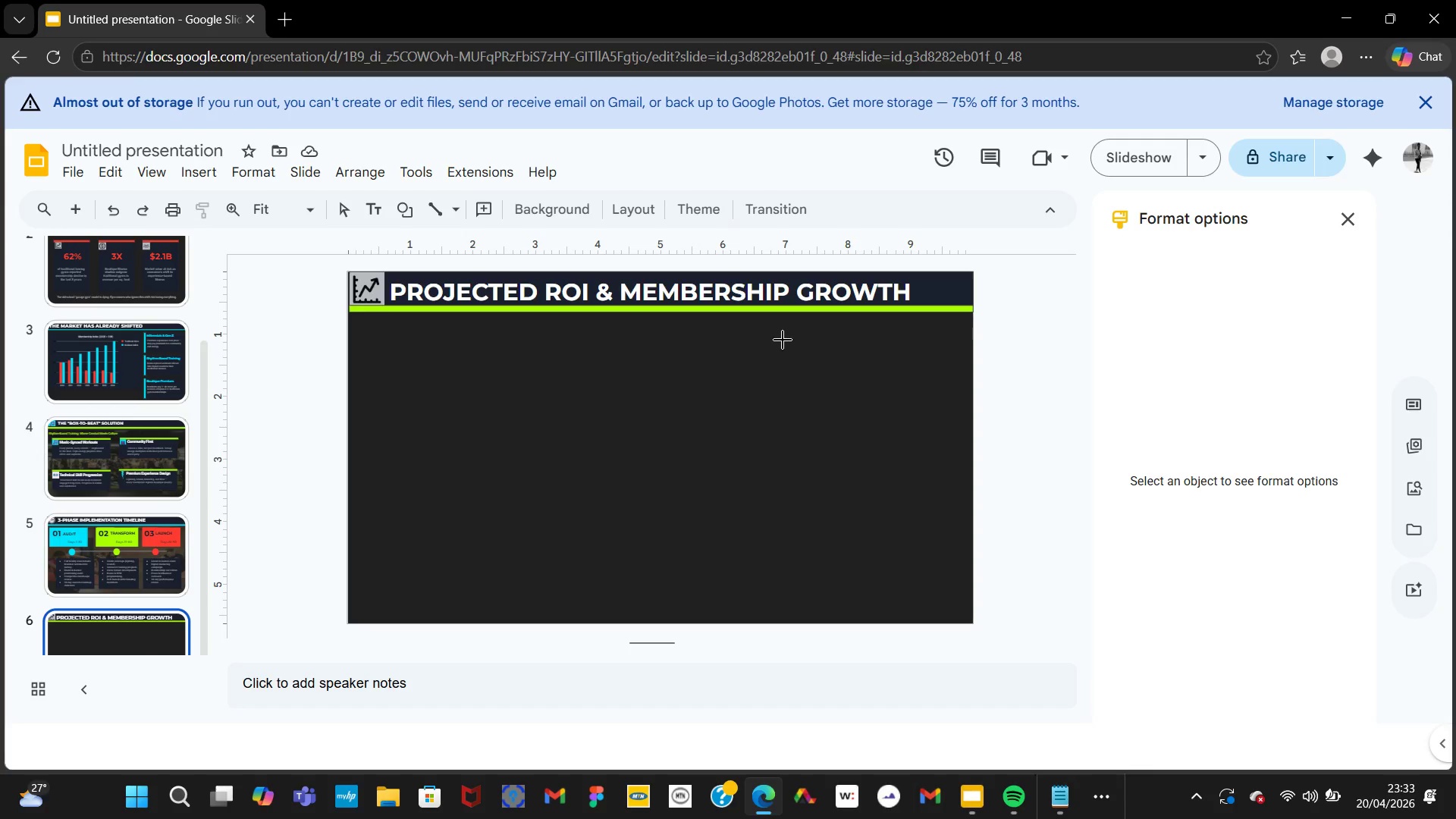 
left_click_drag(start_coordinate=[783, 340], to_coordinate=[962, 417])
 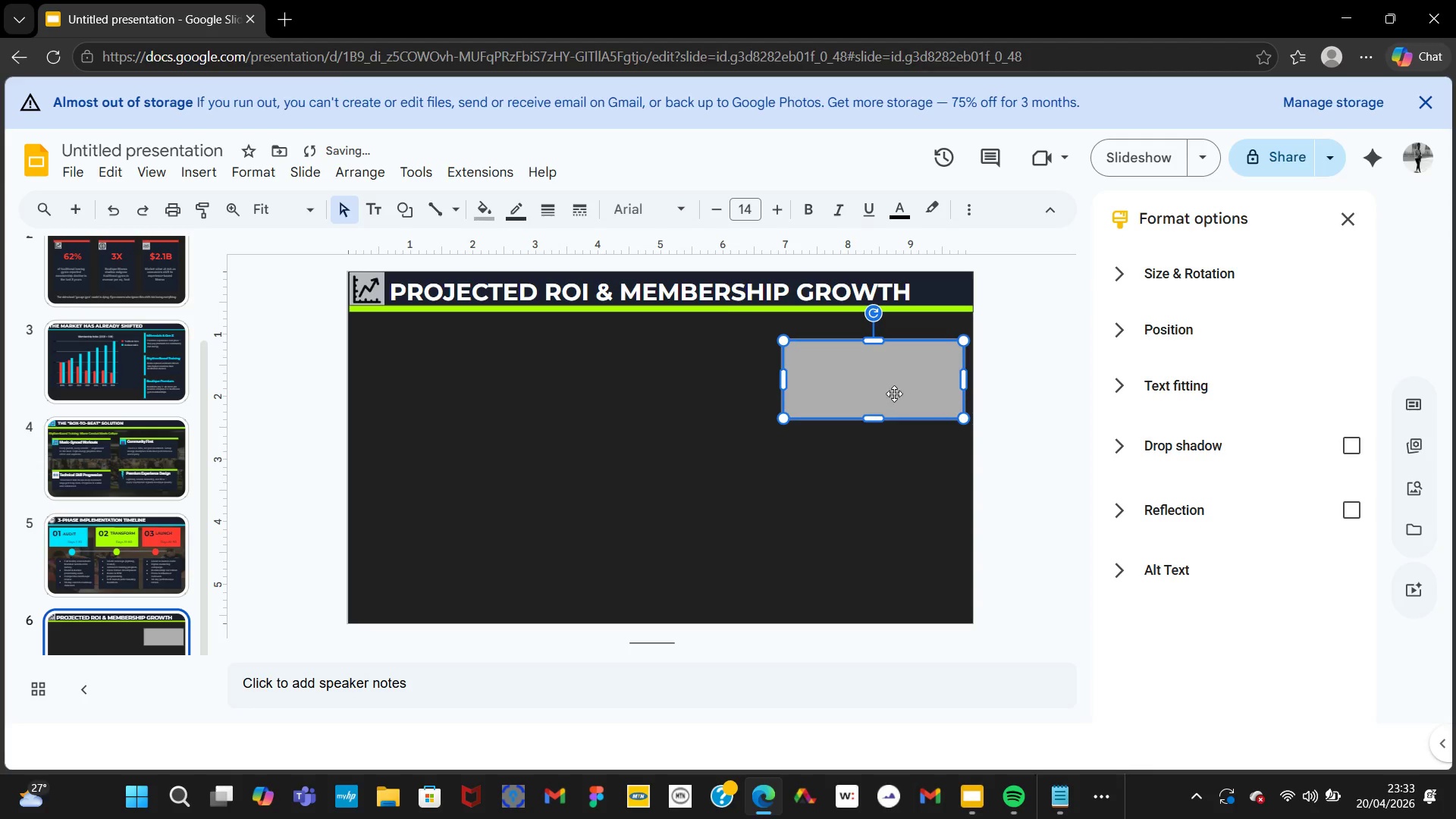 
left_click_drag(start_coordinate=[893, 393], to_coordinate=[893, 376])
 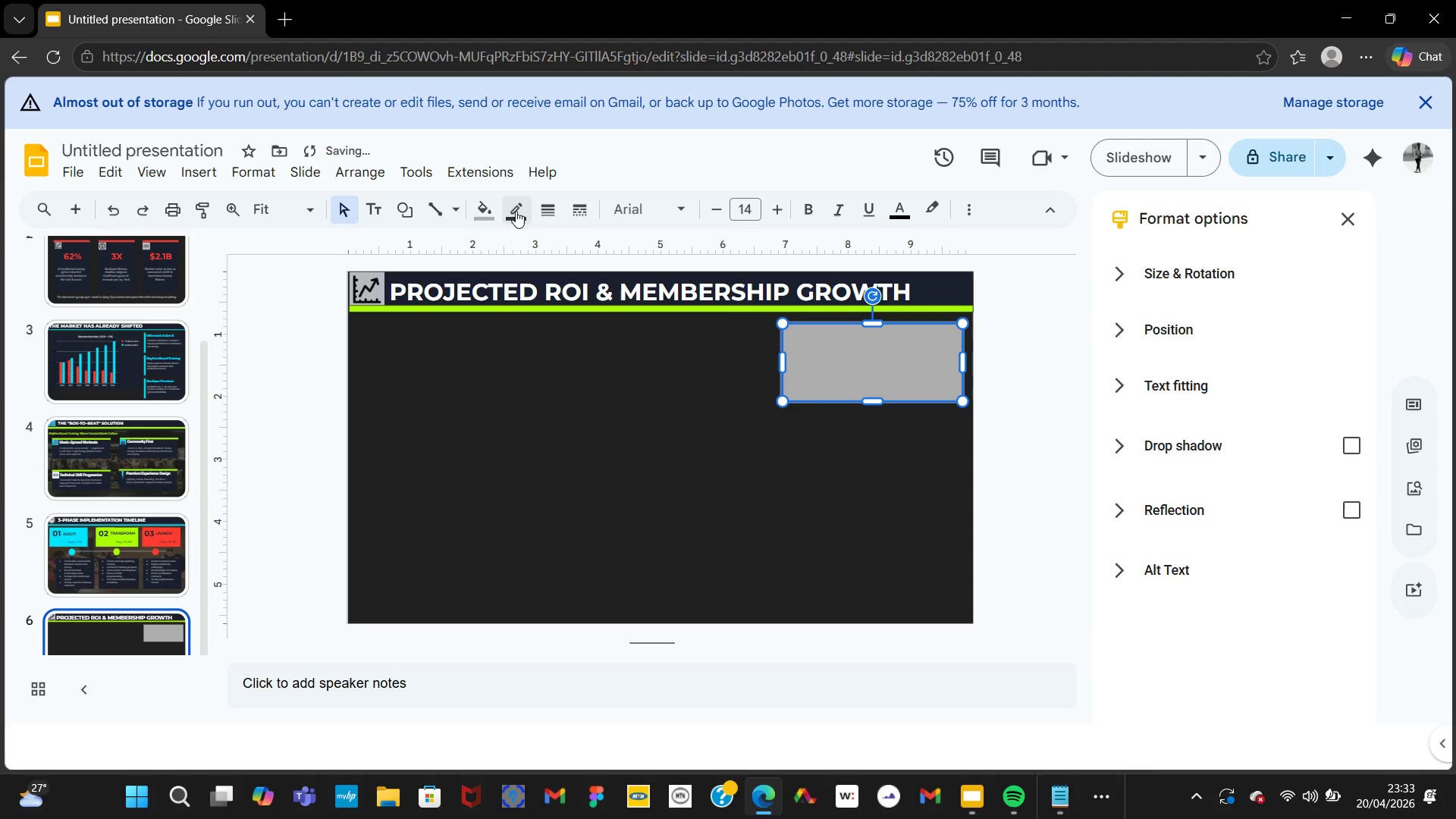 
left_click([491, 211])
 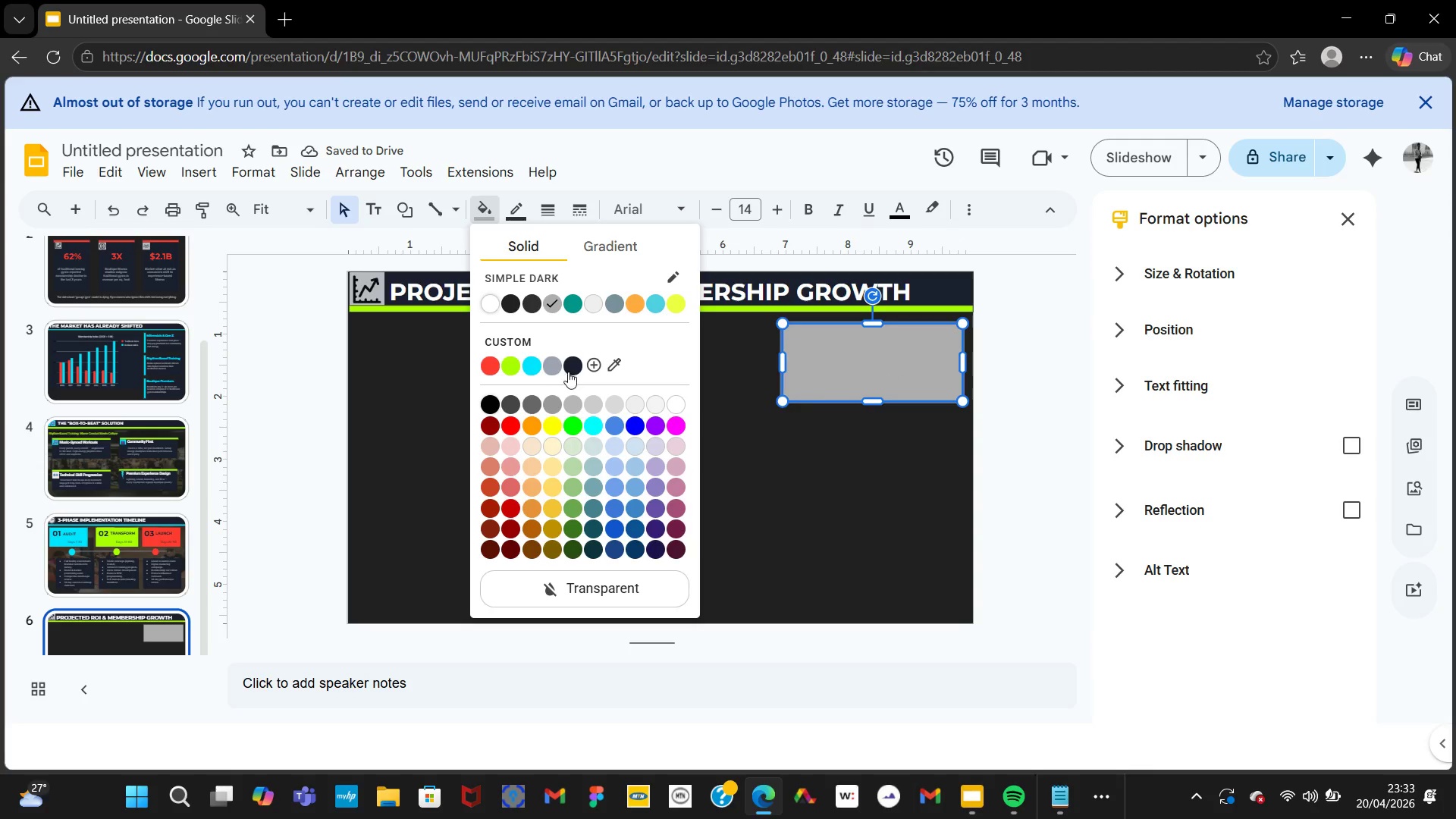 
left_click([570, 371])
 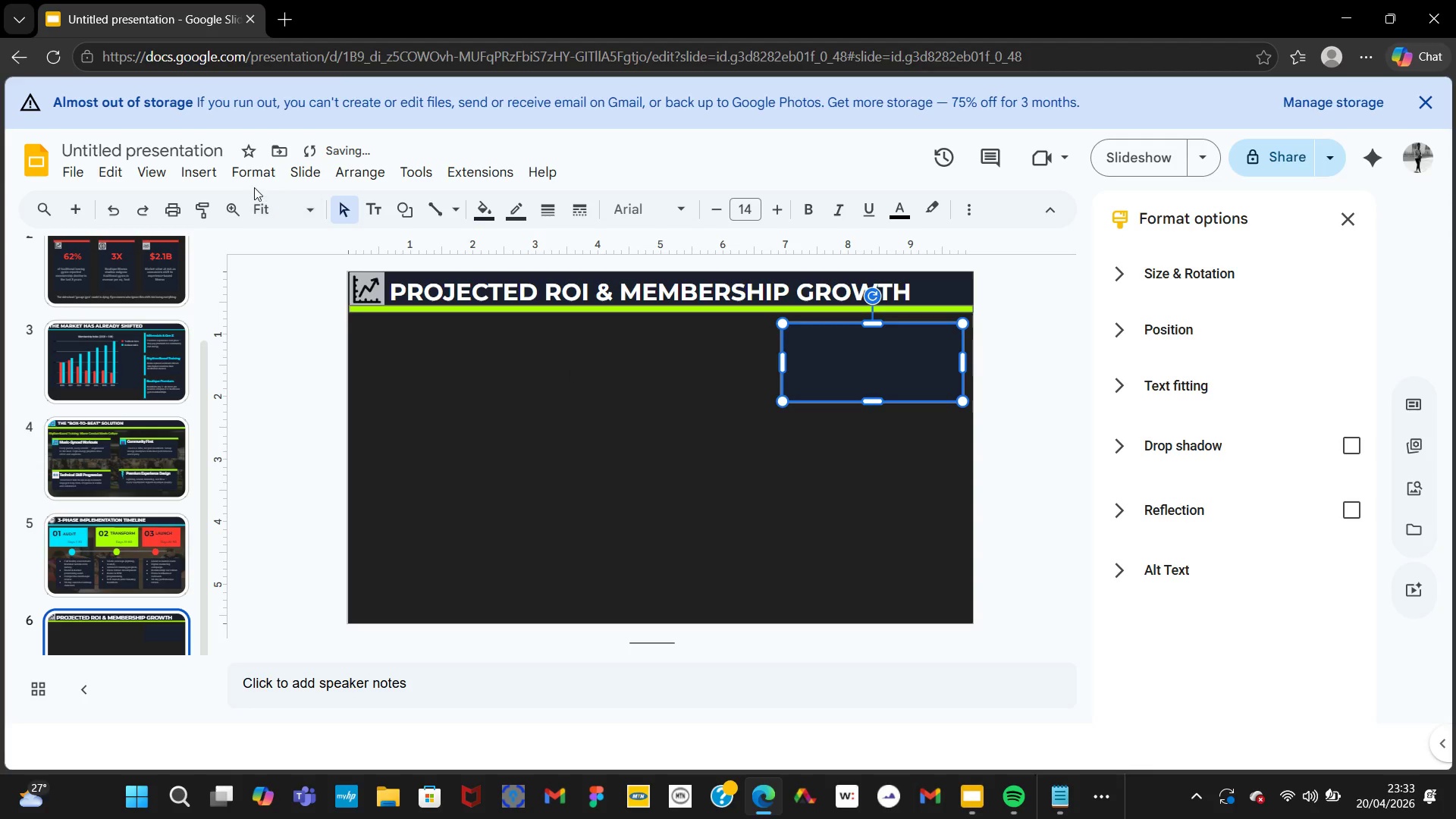 
left_click([219, 169])
 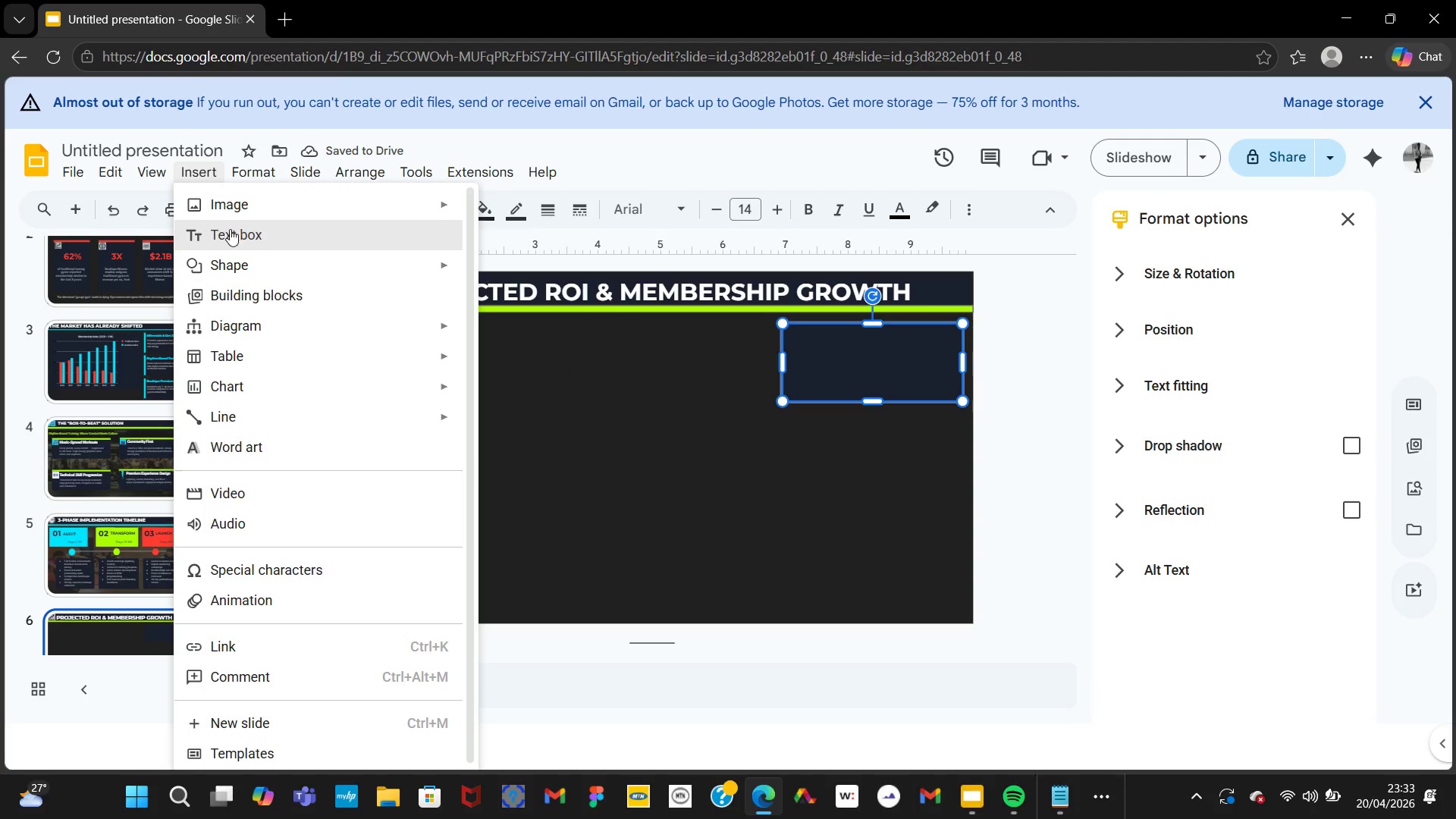 
left_click([241, 255])
 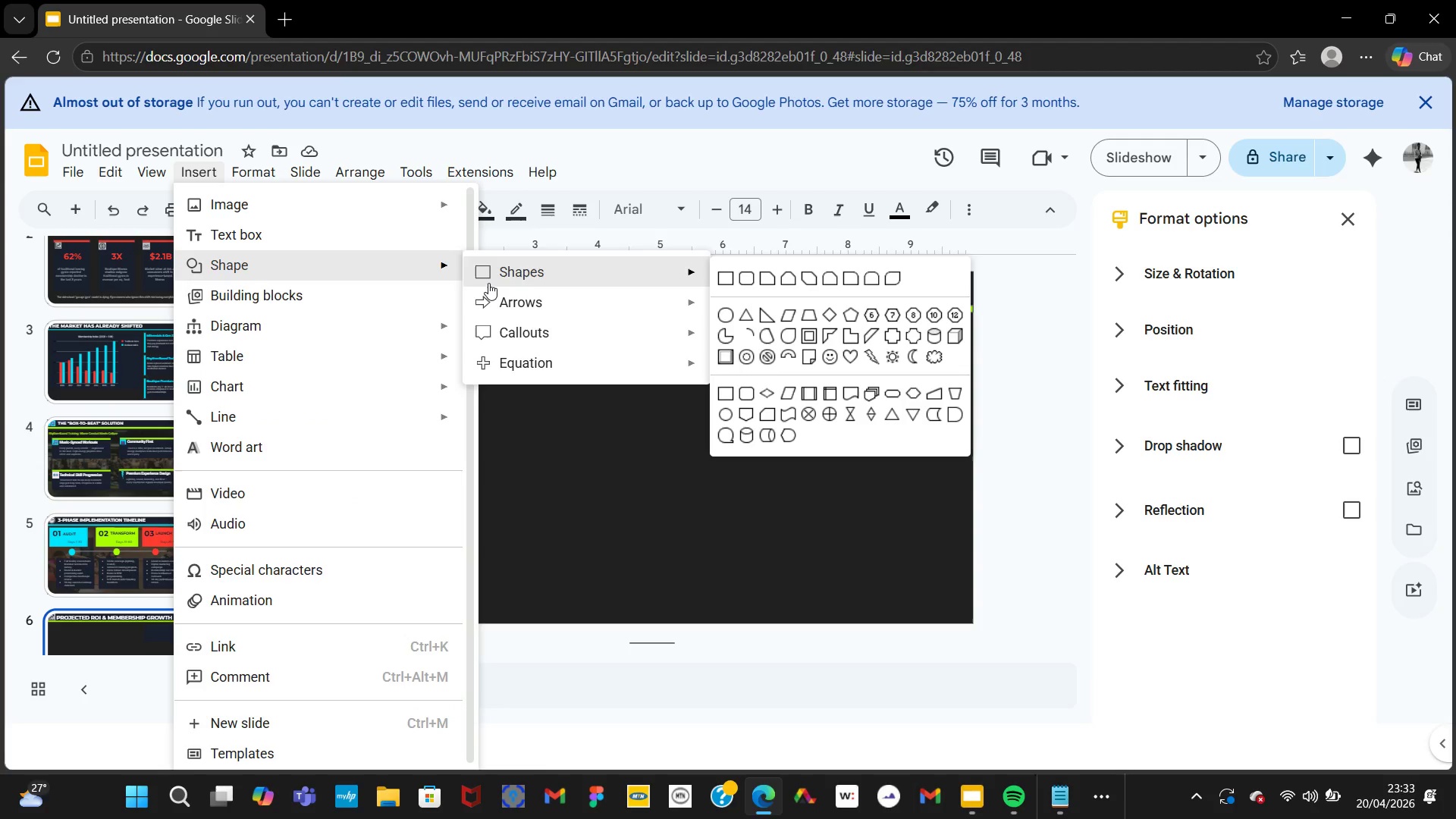 
left_click([488, 283])
 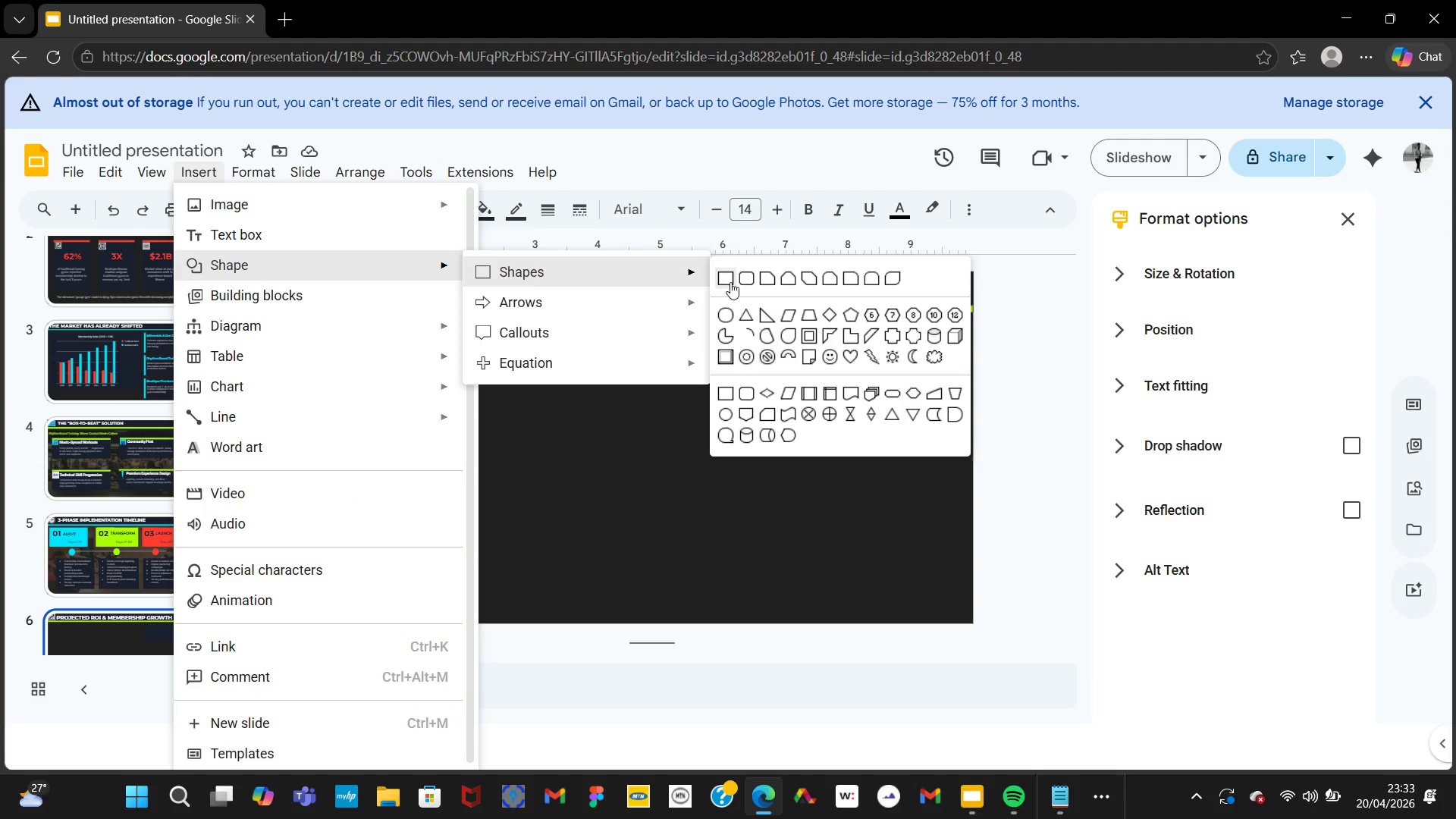 
left_click([733, 282])
 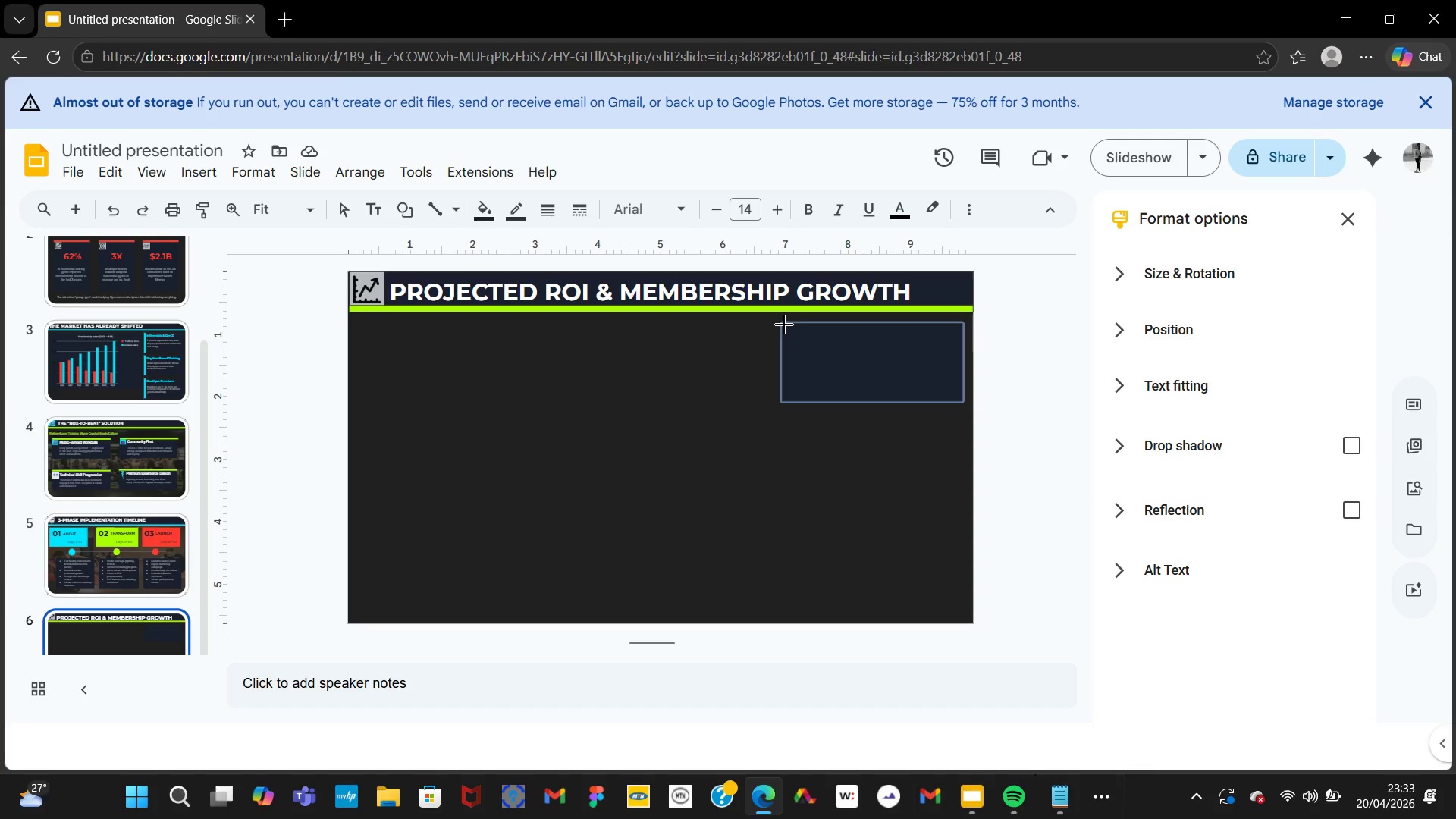 
left_click_drag(start_coordinate=[784, 325], to_coordinate=[792, 397])
 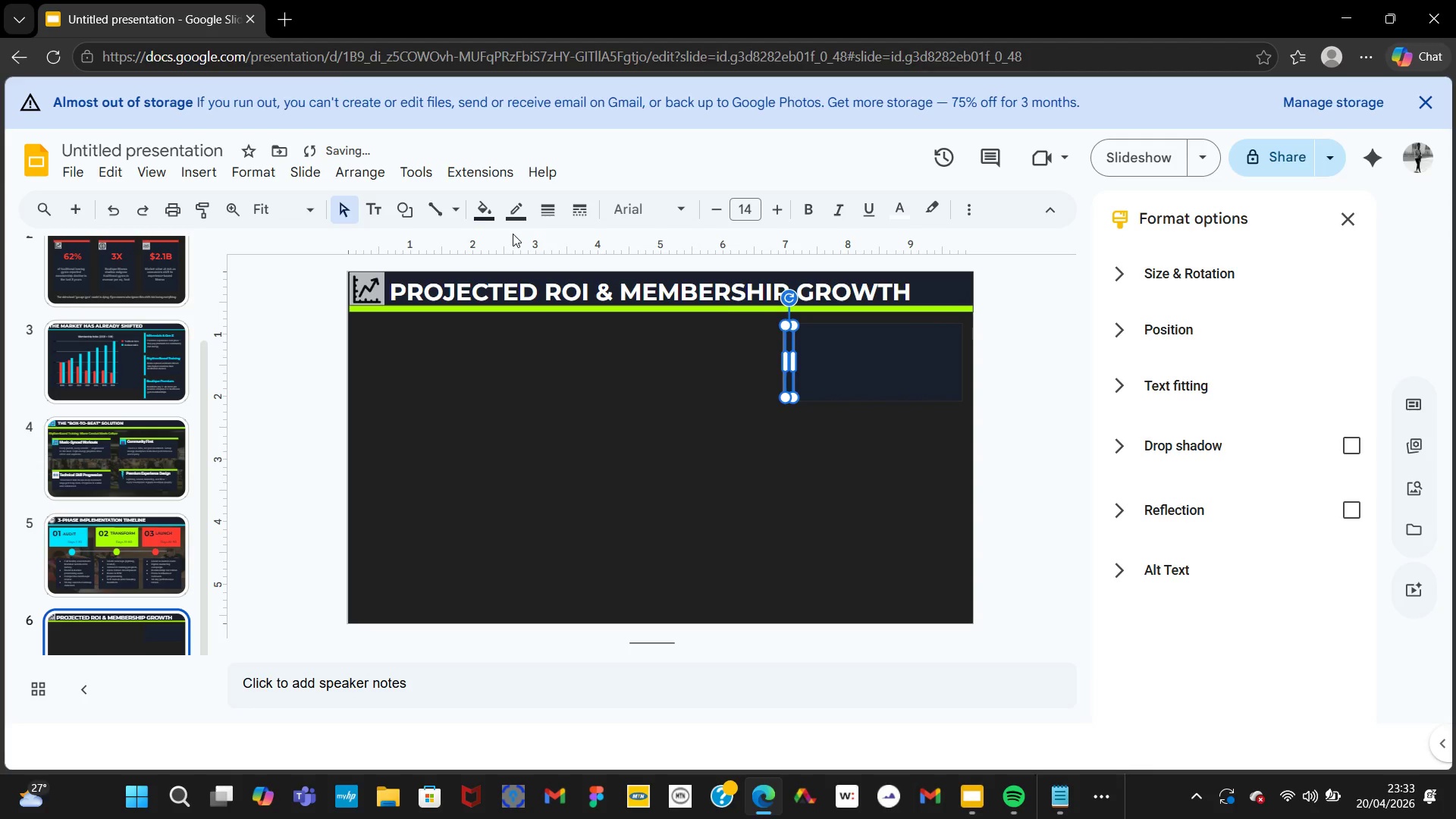 
left_click([494, 220])
 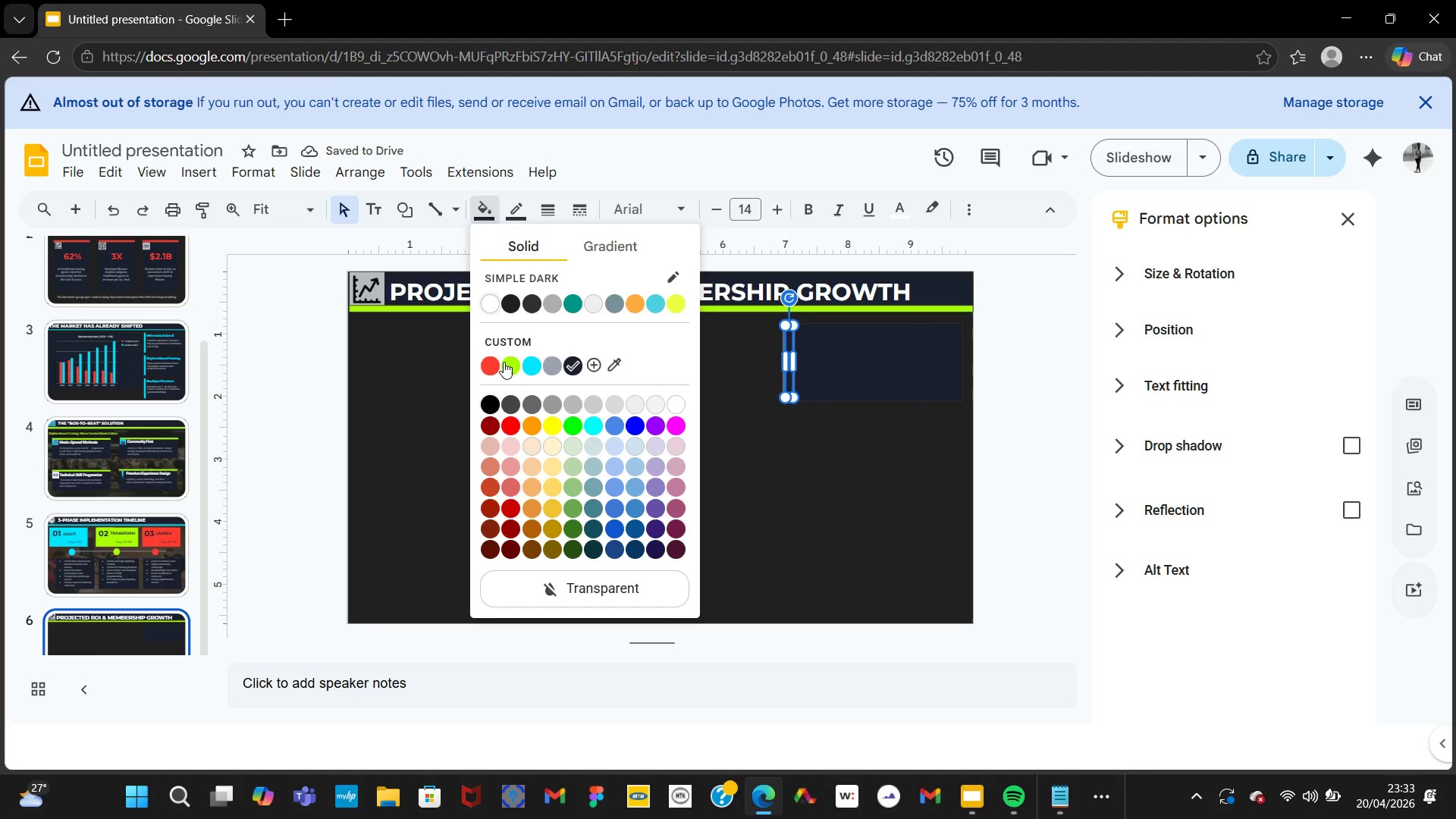 
left_click([513, 362])
 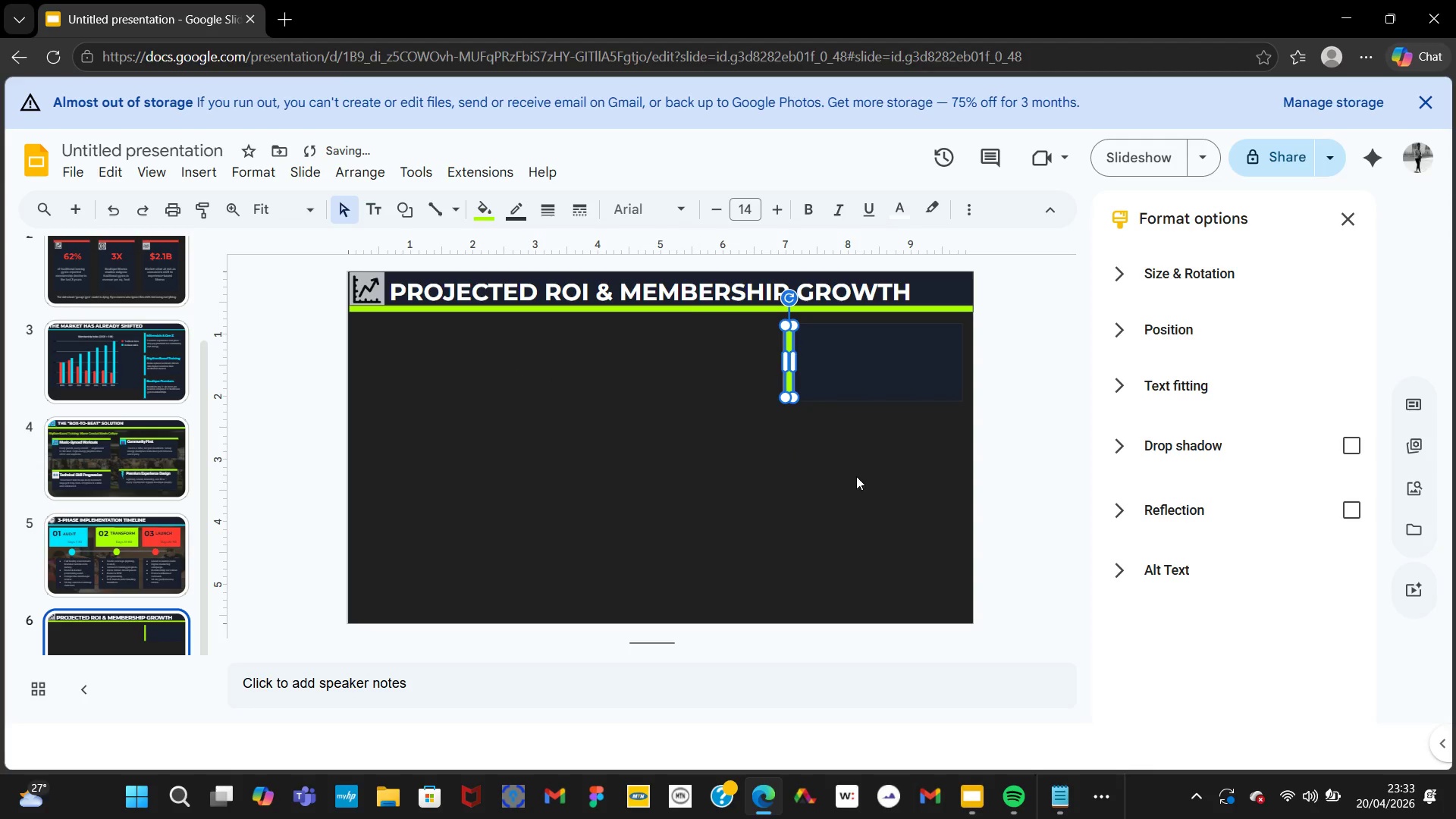 
left_click([856, 476])
 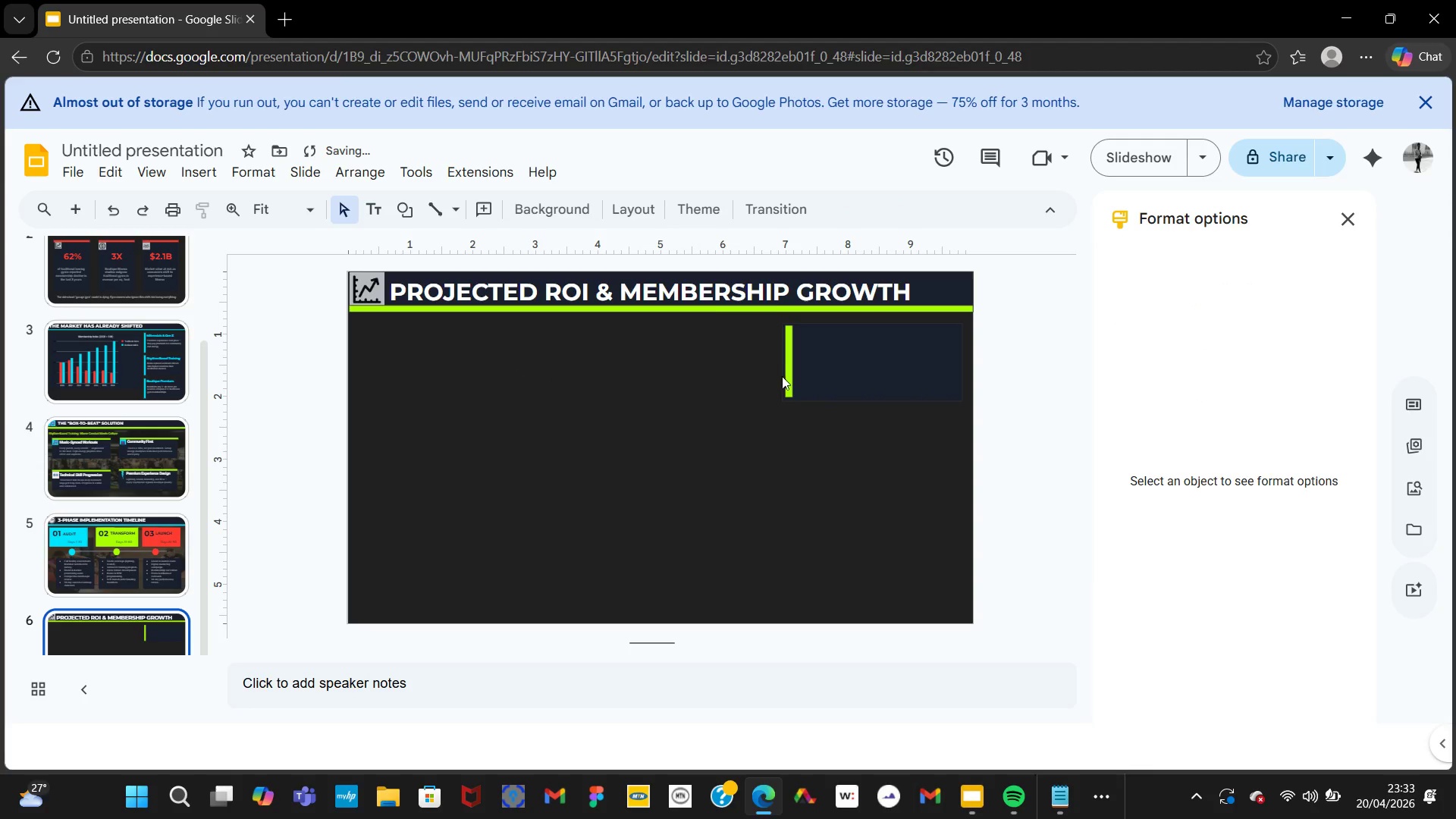 
left_click([786, 376])
 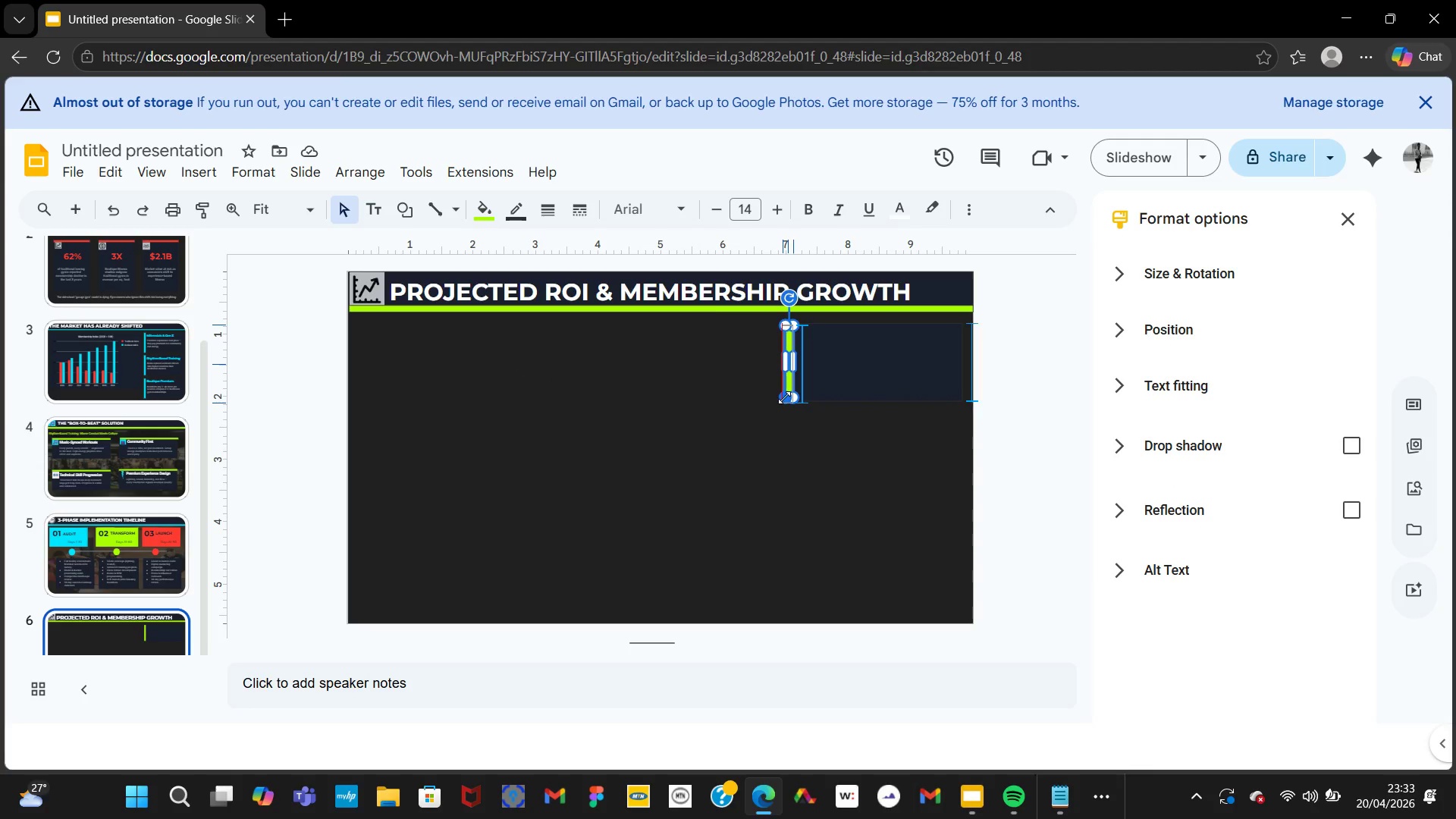 
left_click([807, 440])
 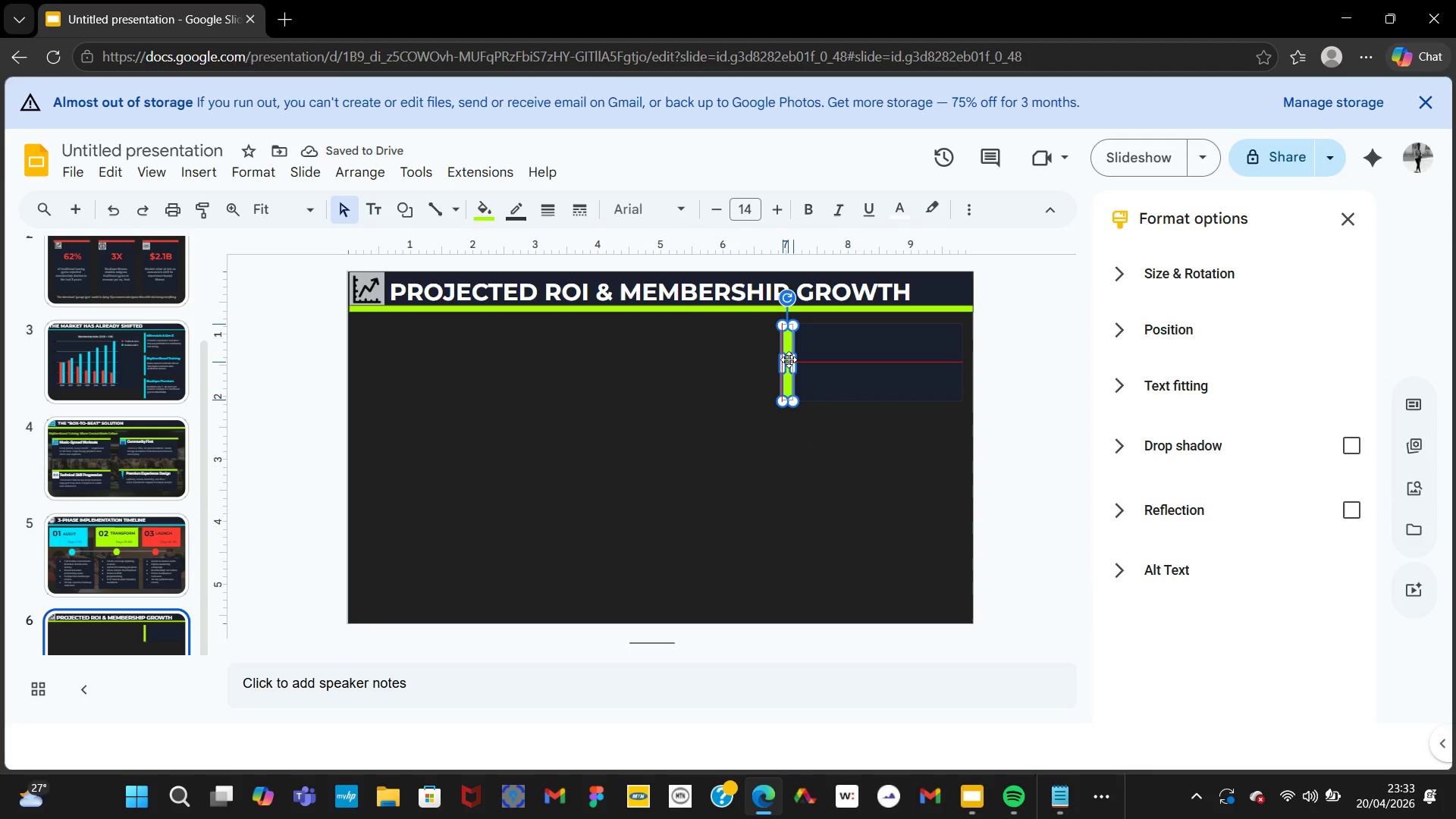 
key(ArrowUp)
 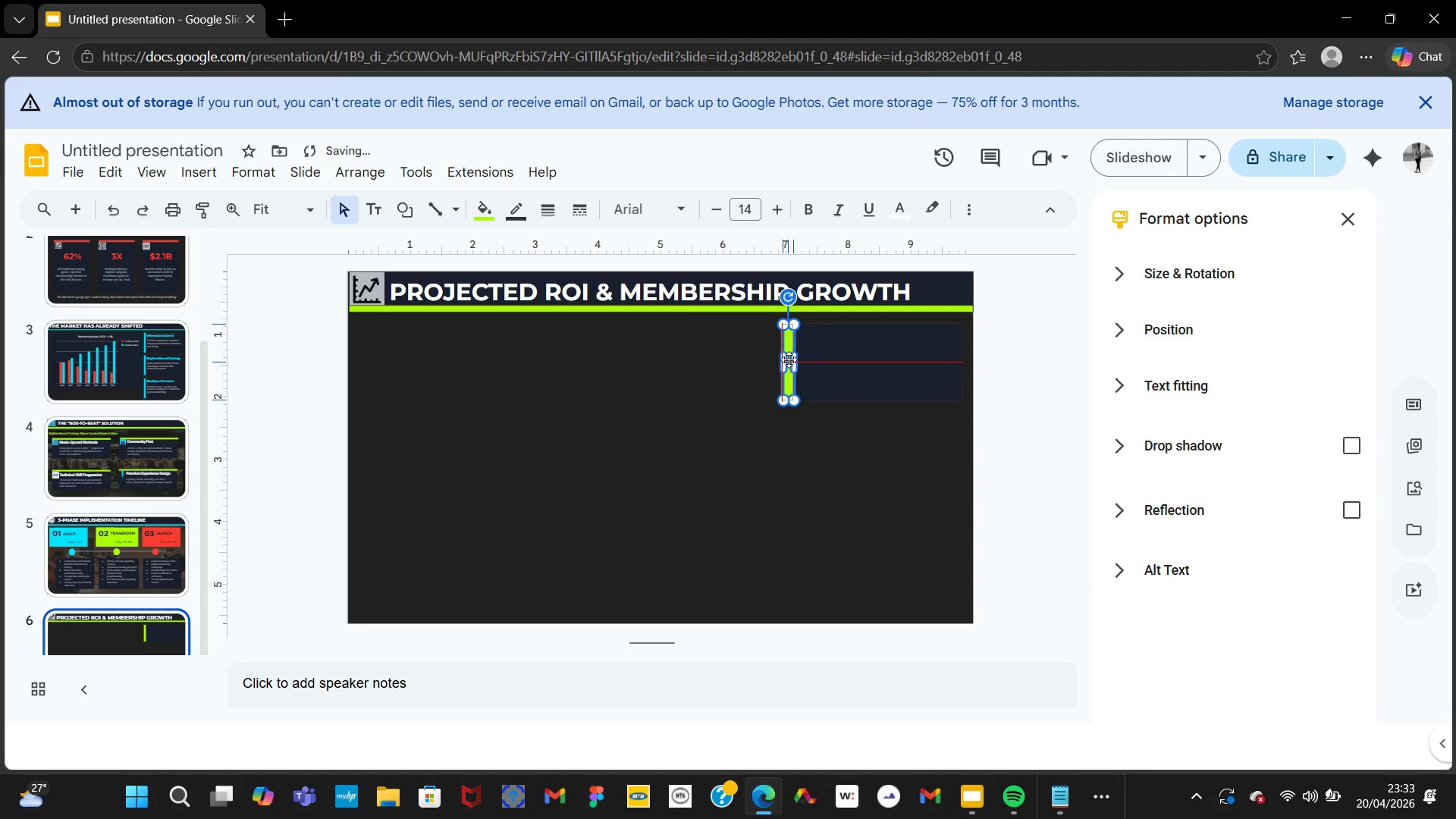 
key(ArrowRight)
 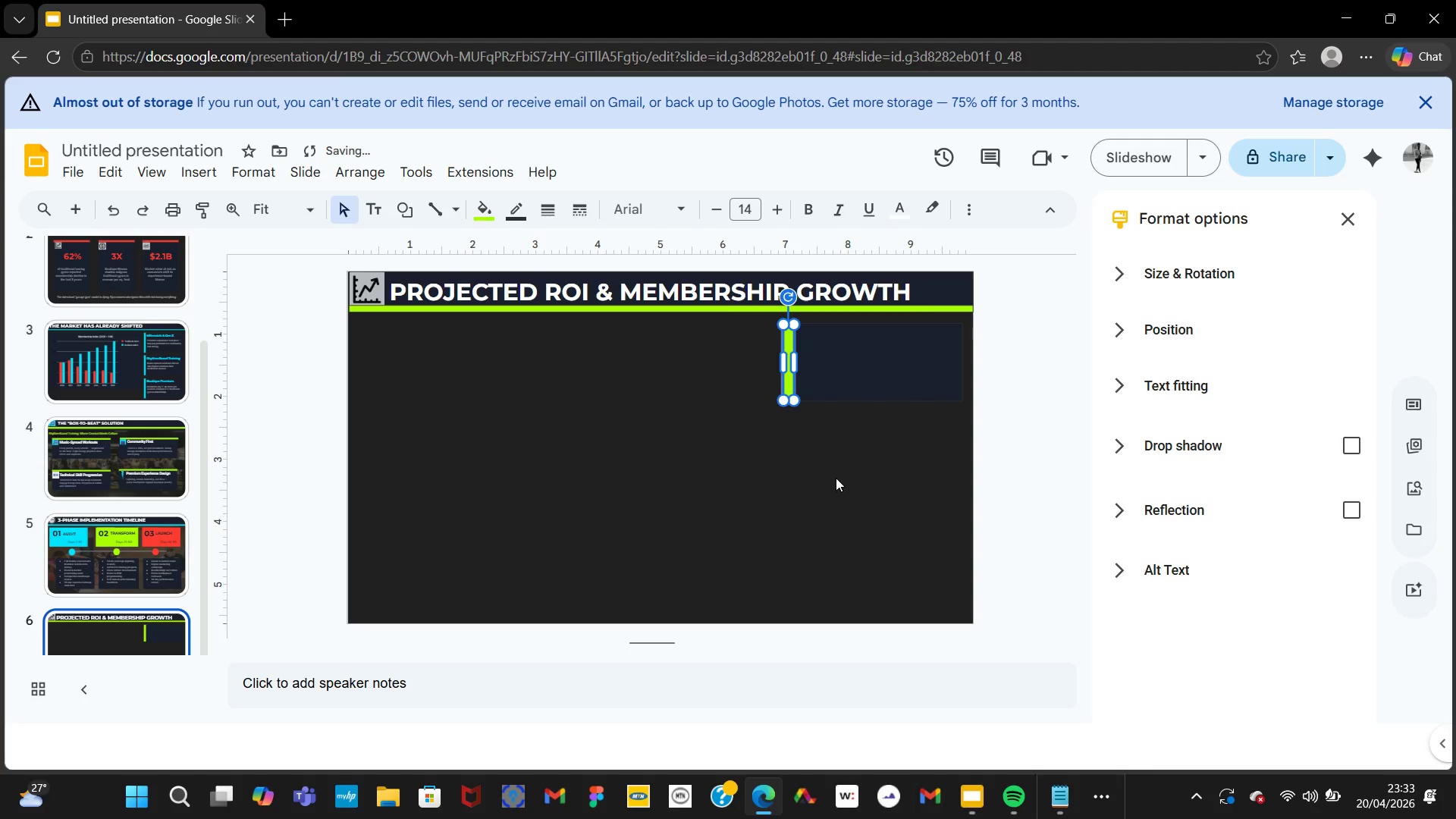 
left_click([837, 479])
 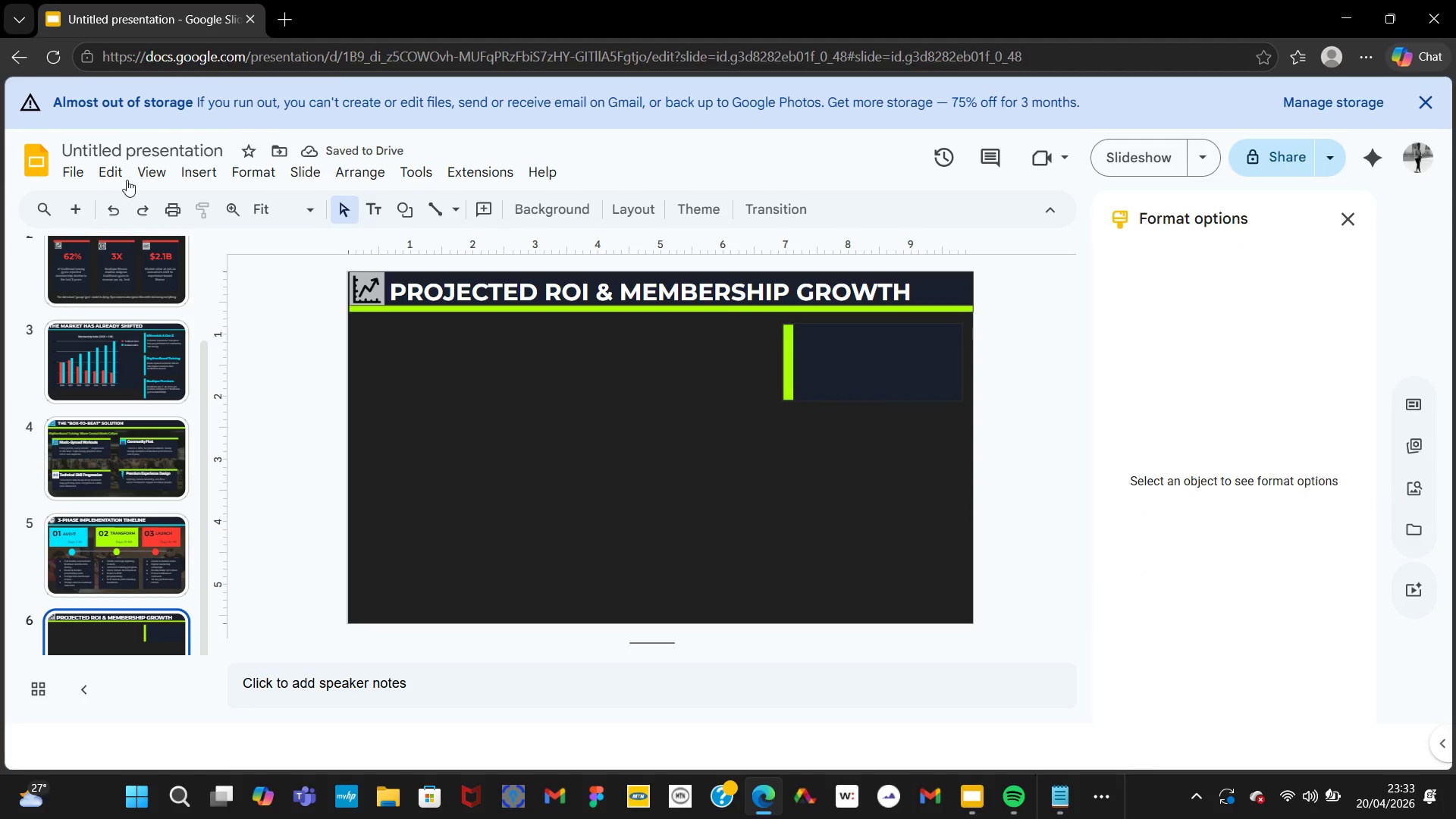 
left_click([190, 167])
 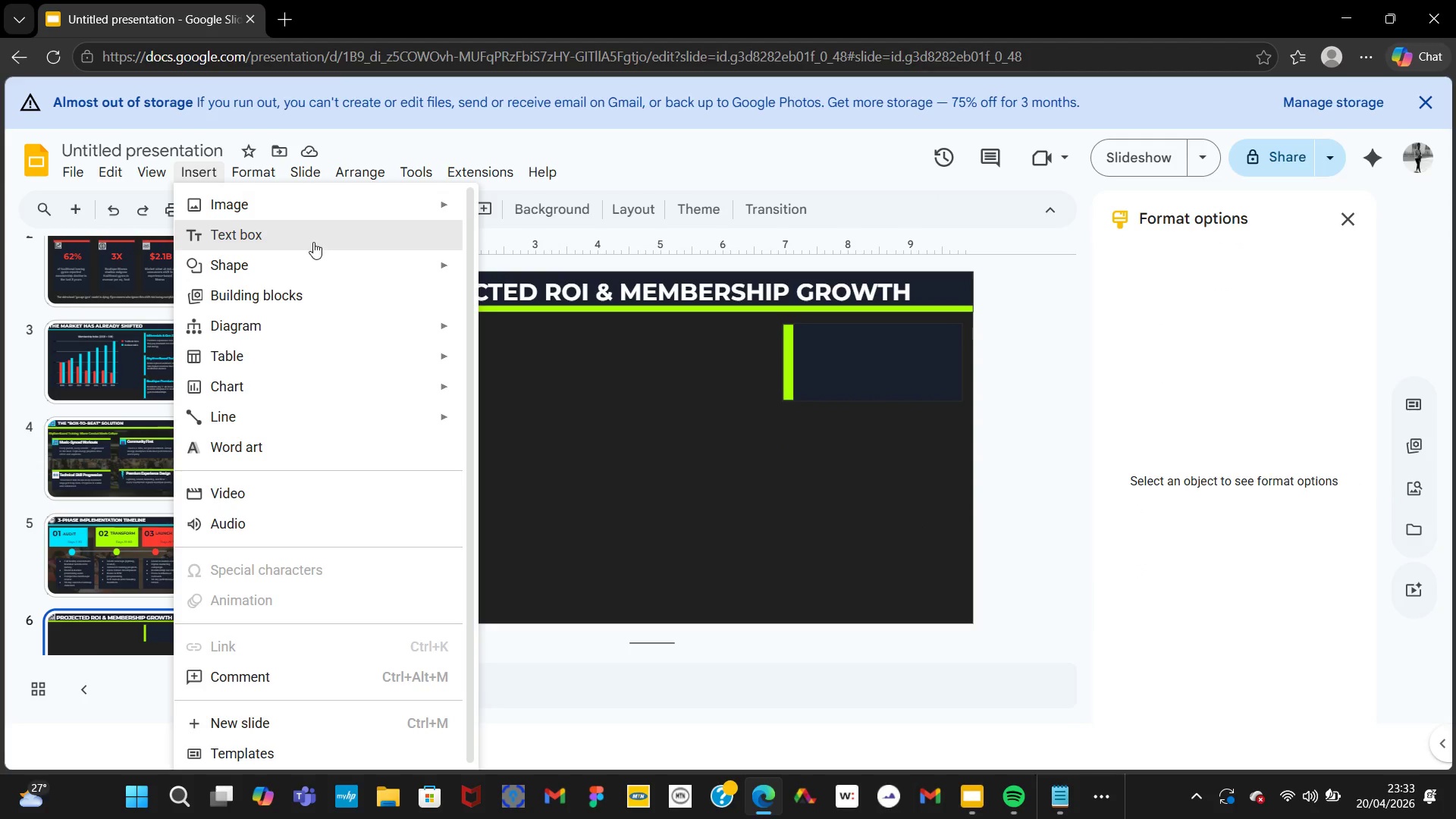 
left_click([312, 236])
 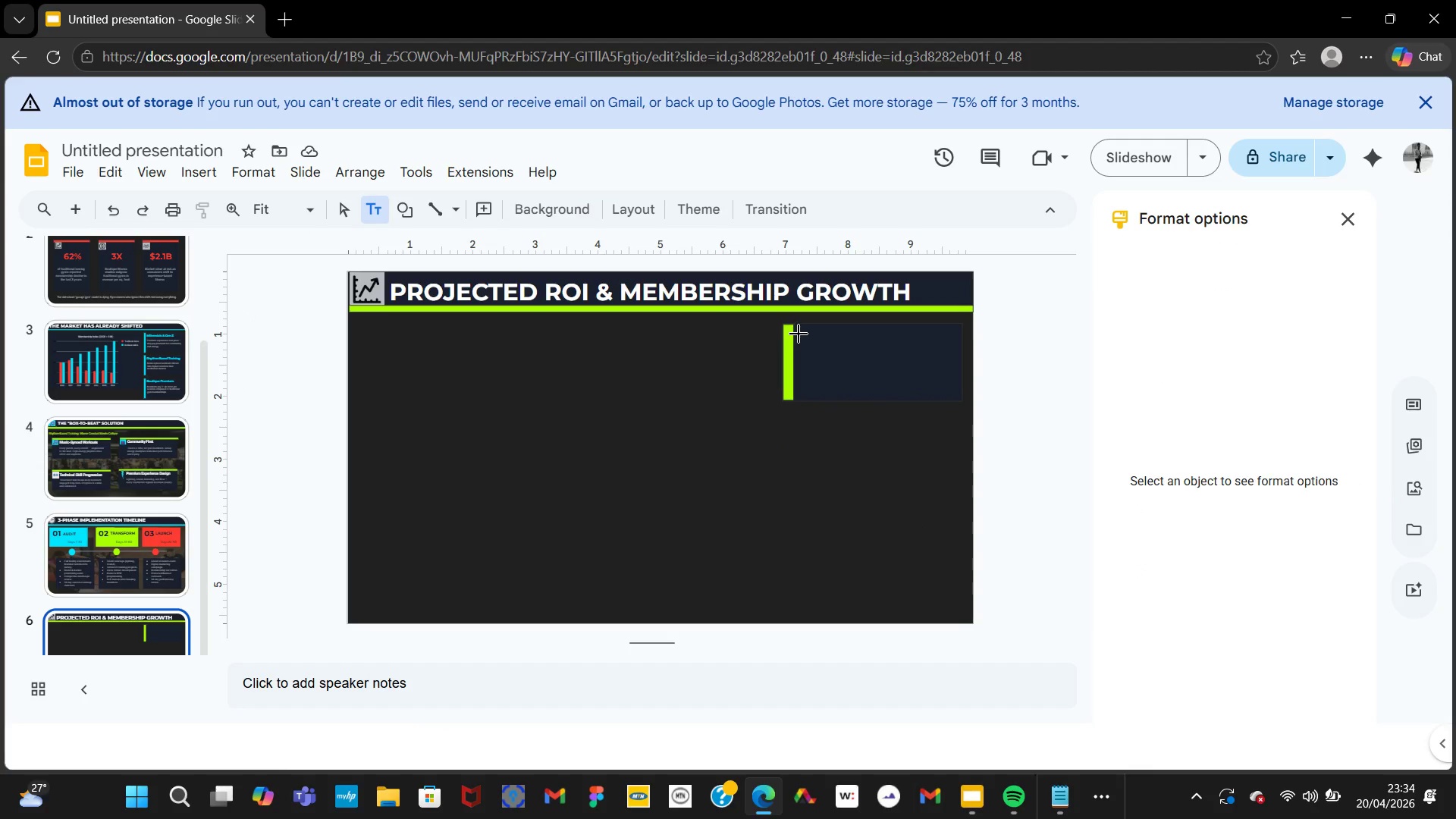 
left_click_drag(start_coordinate=[803, 331], to_coordinate=[867, 362])
 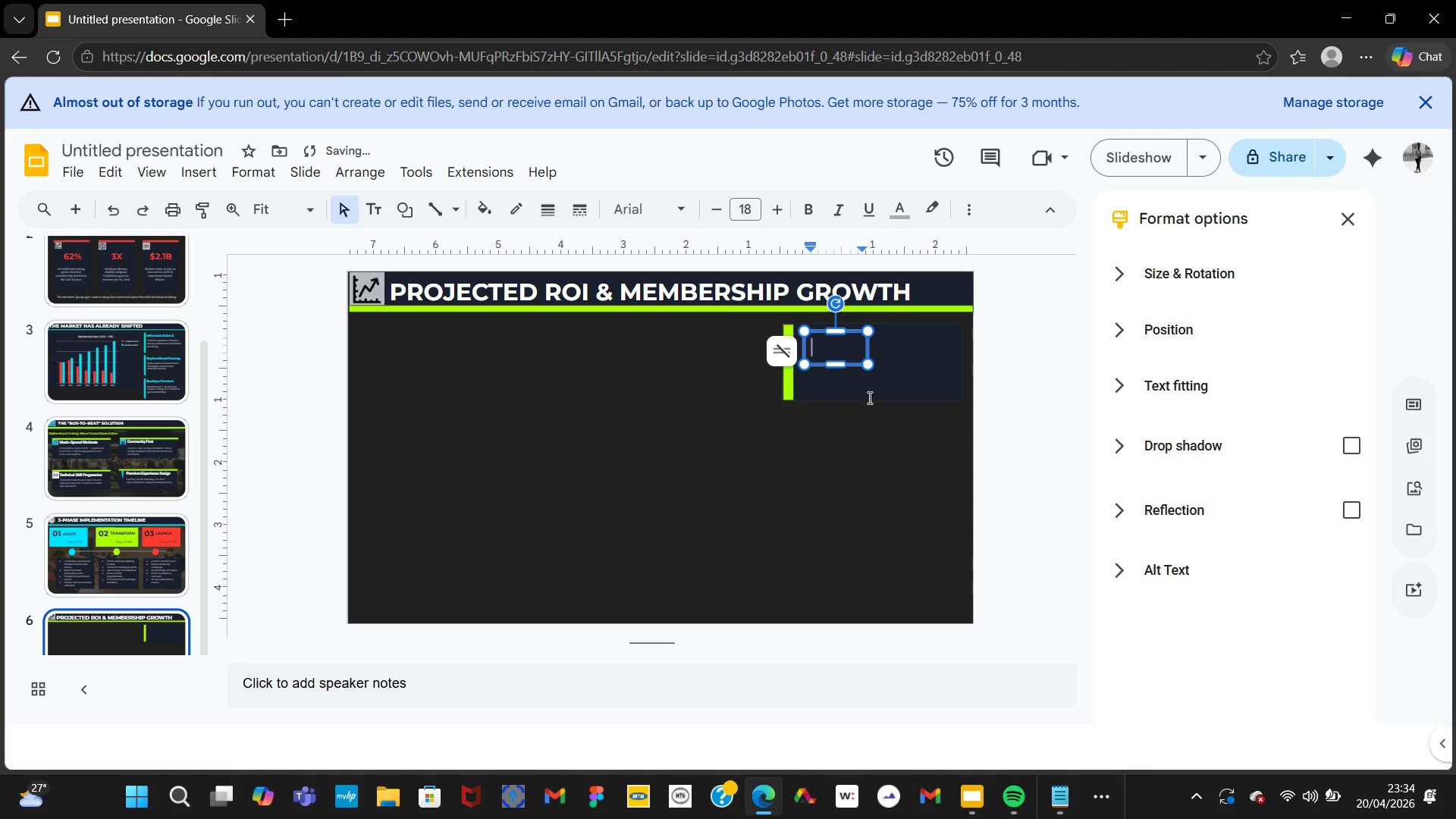 
mouse_move([984, 708])
 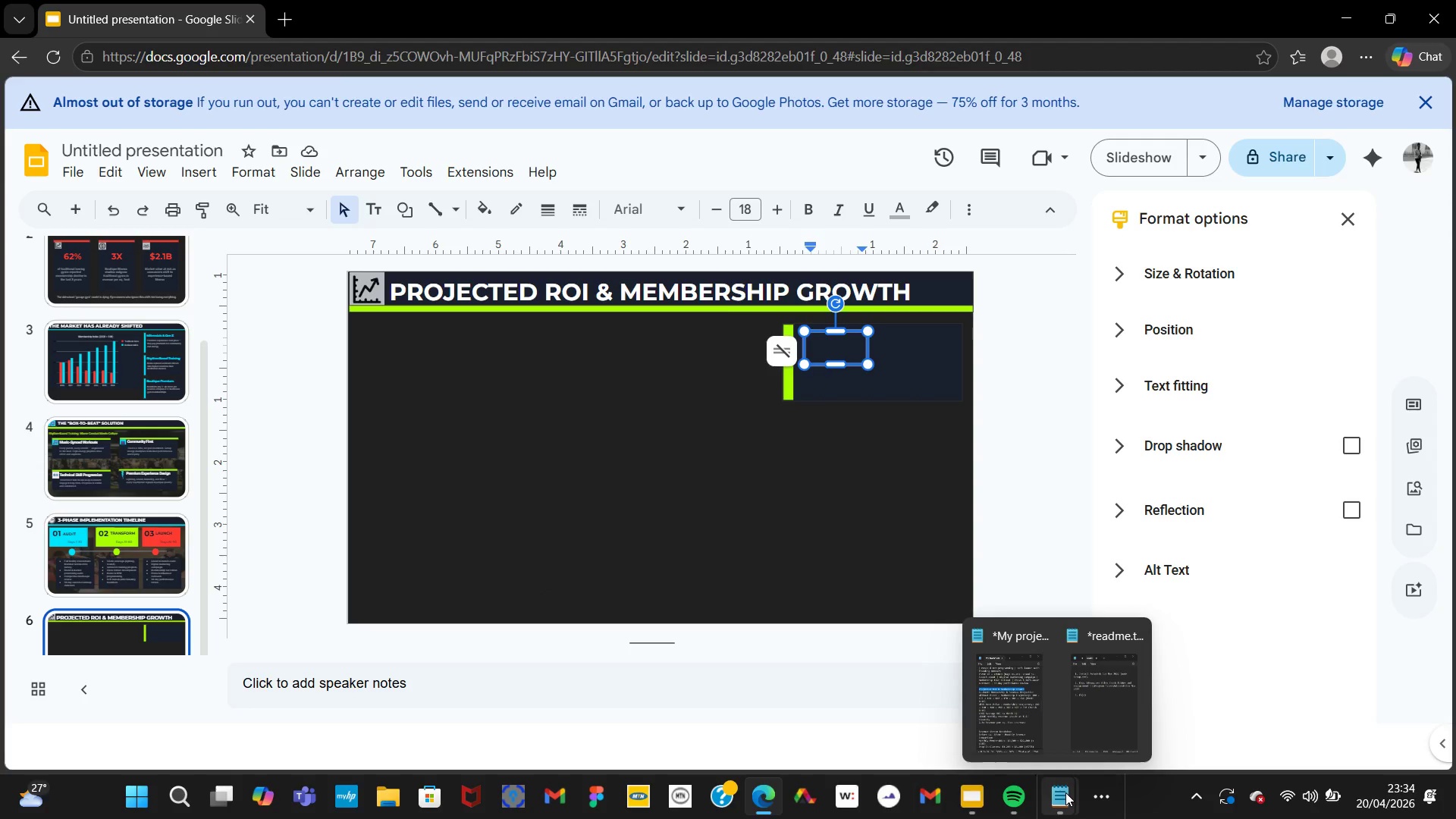 
left_click([1039, 708])
 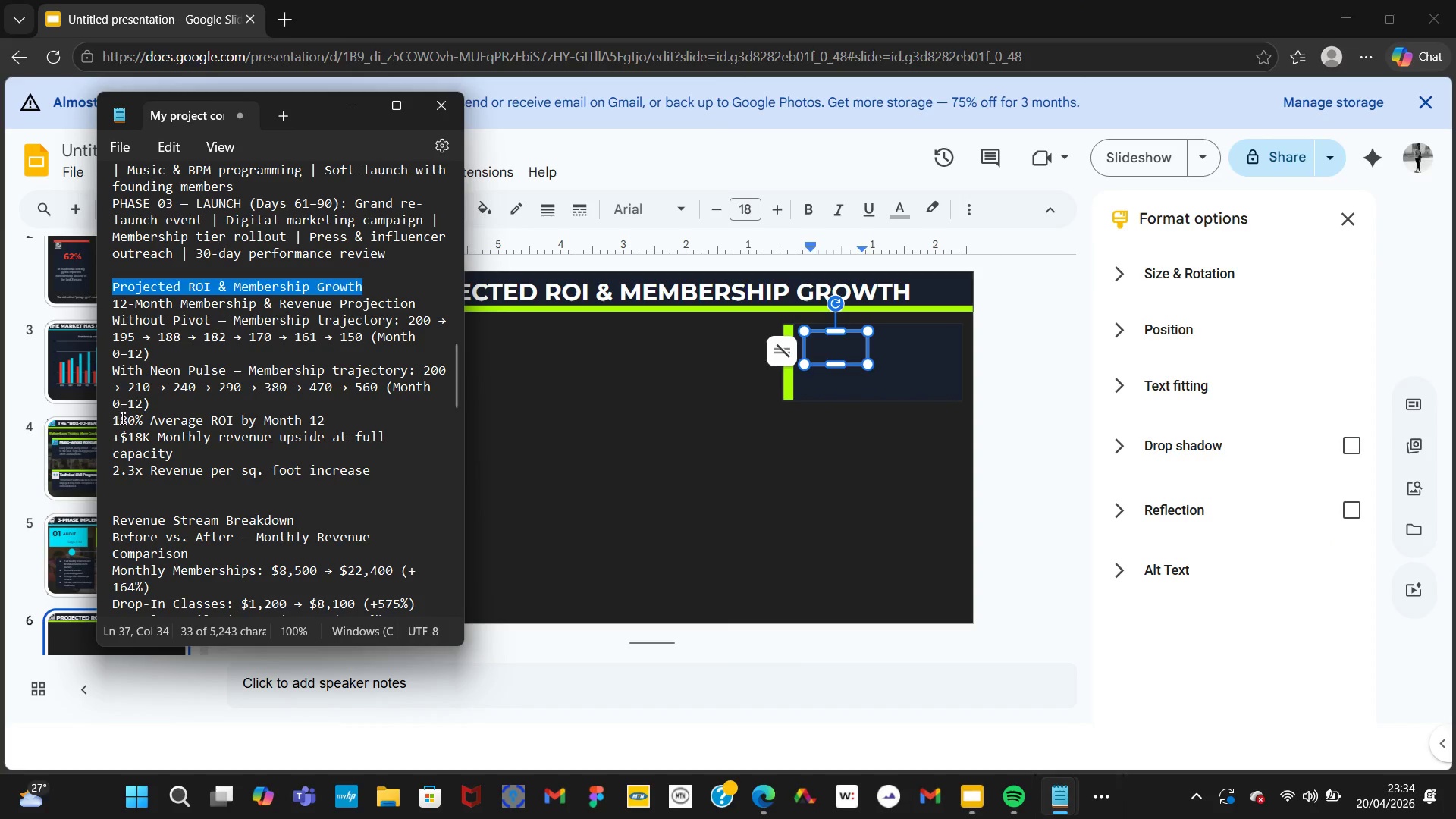 
double_click([124, 419])
 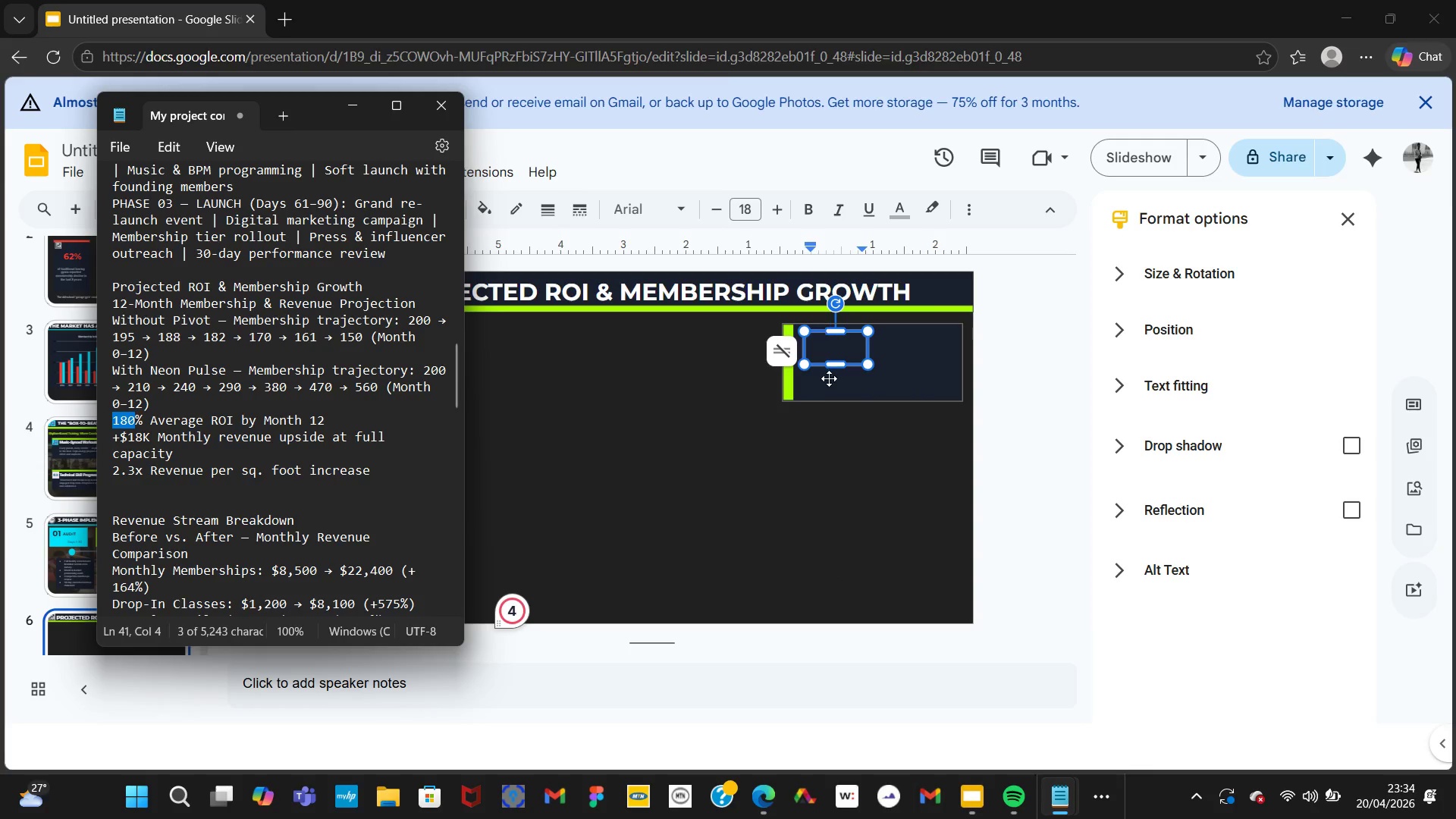 
left_click([825, 356])
 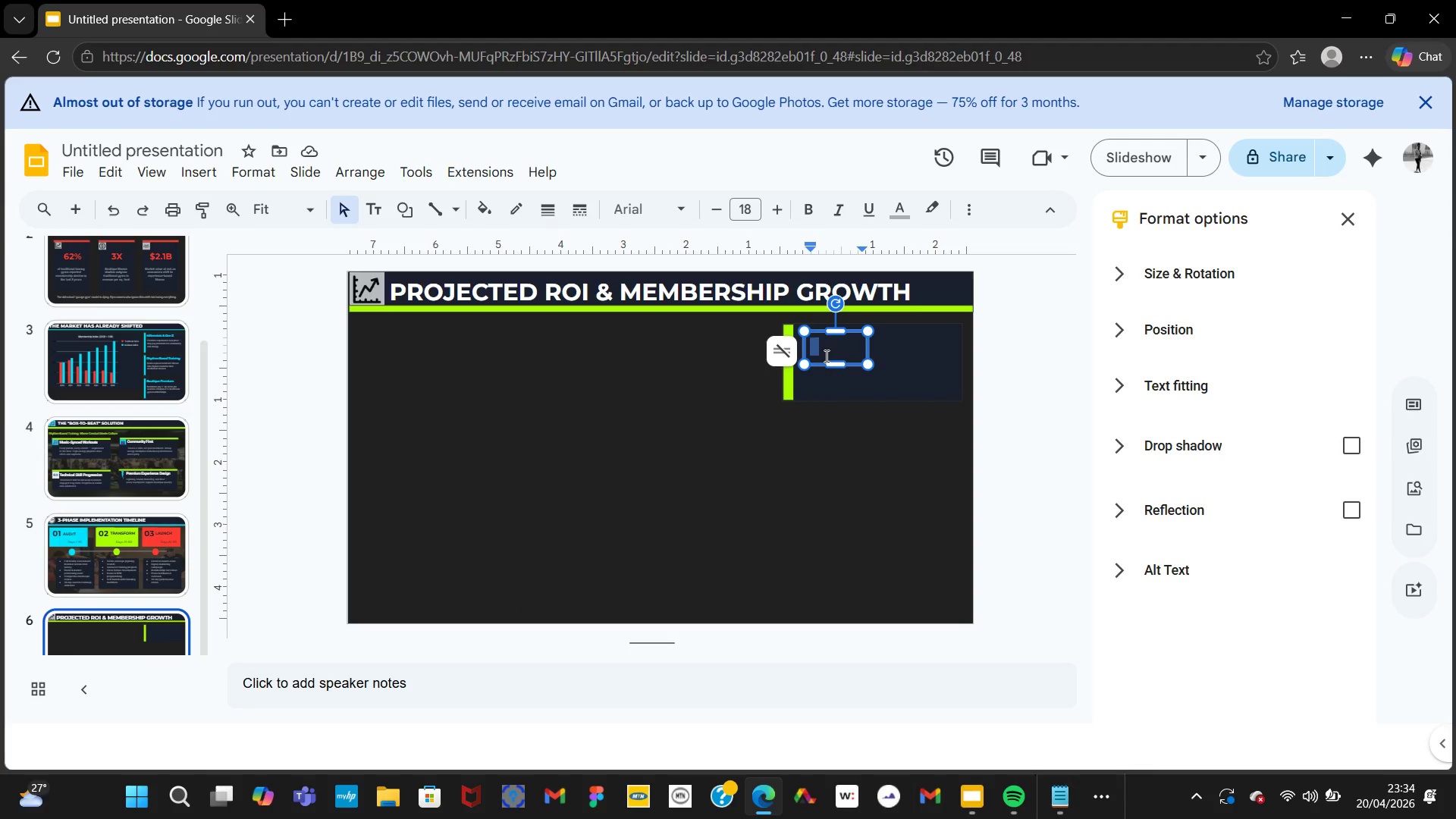 
type(180)
 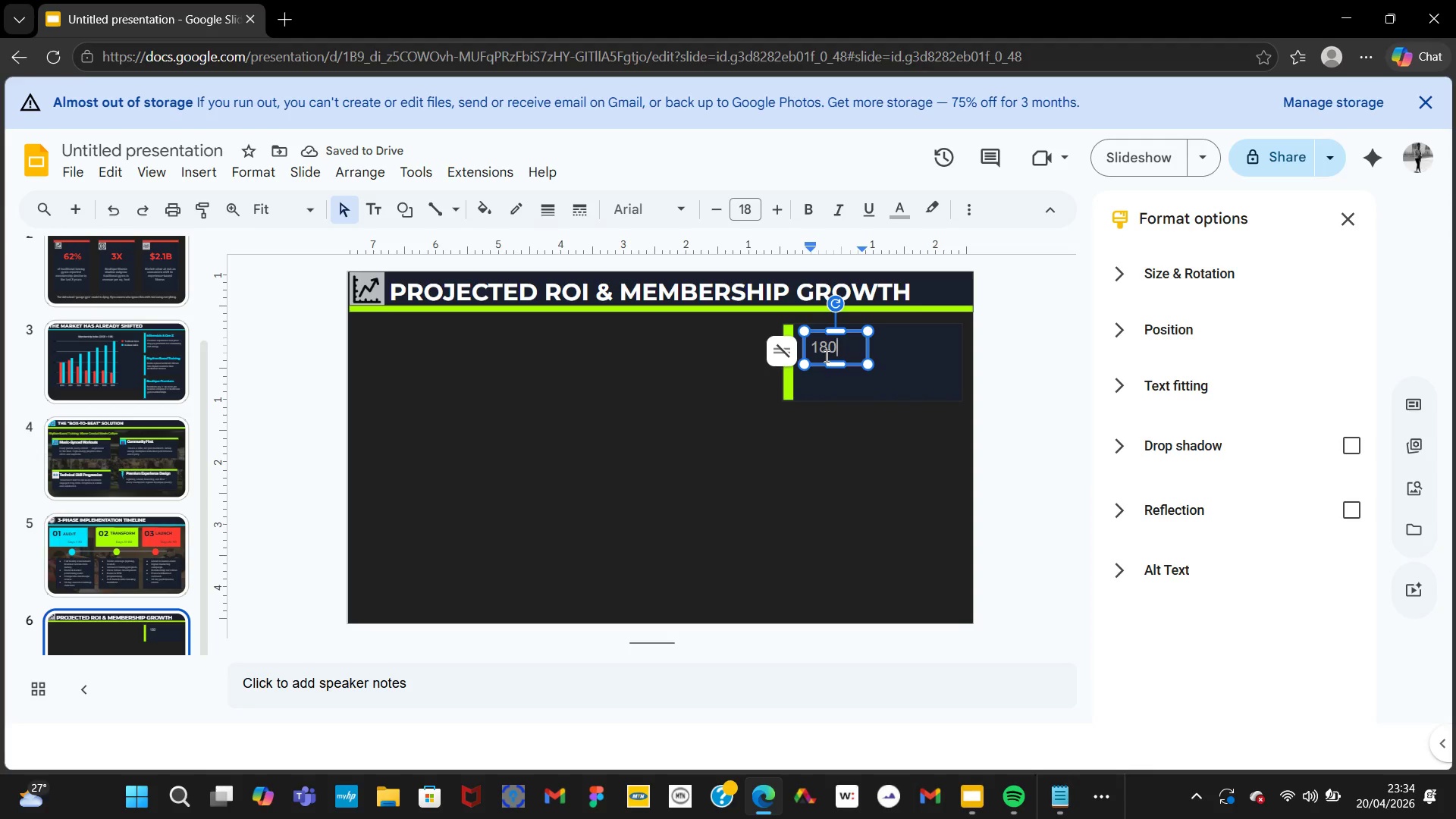 
wait(5.67)
 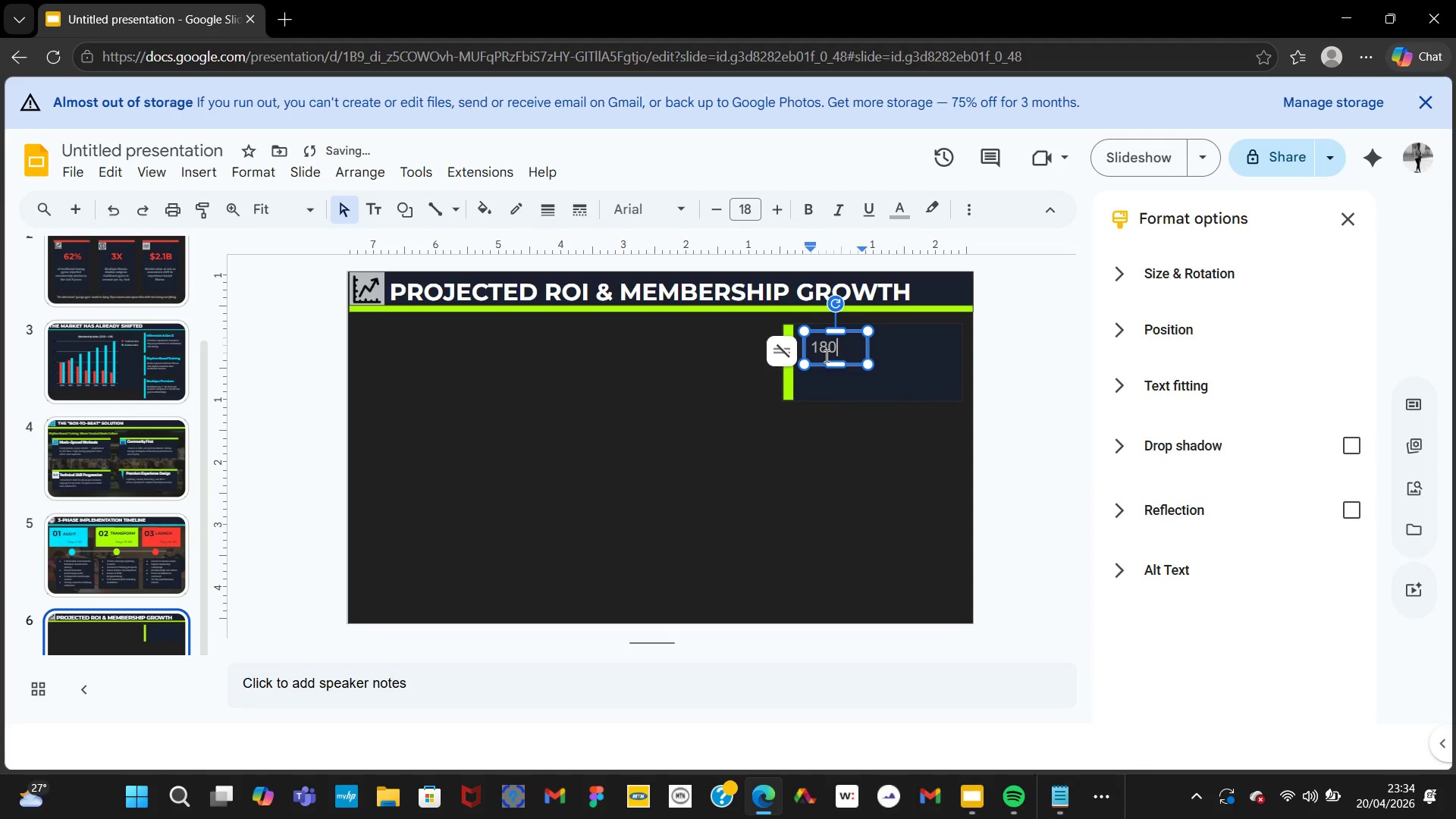 
key(Shift+5)
 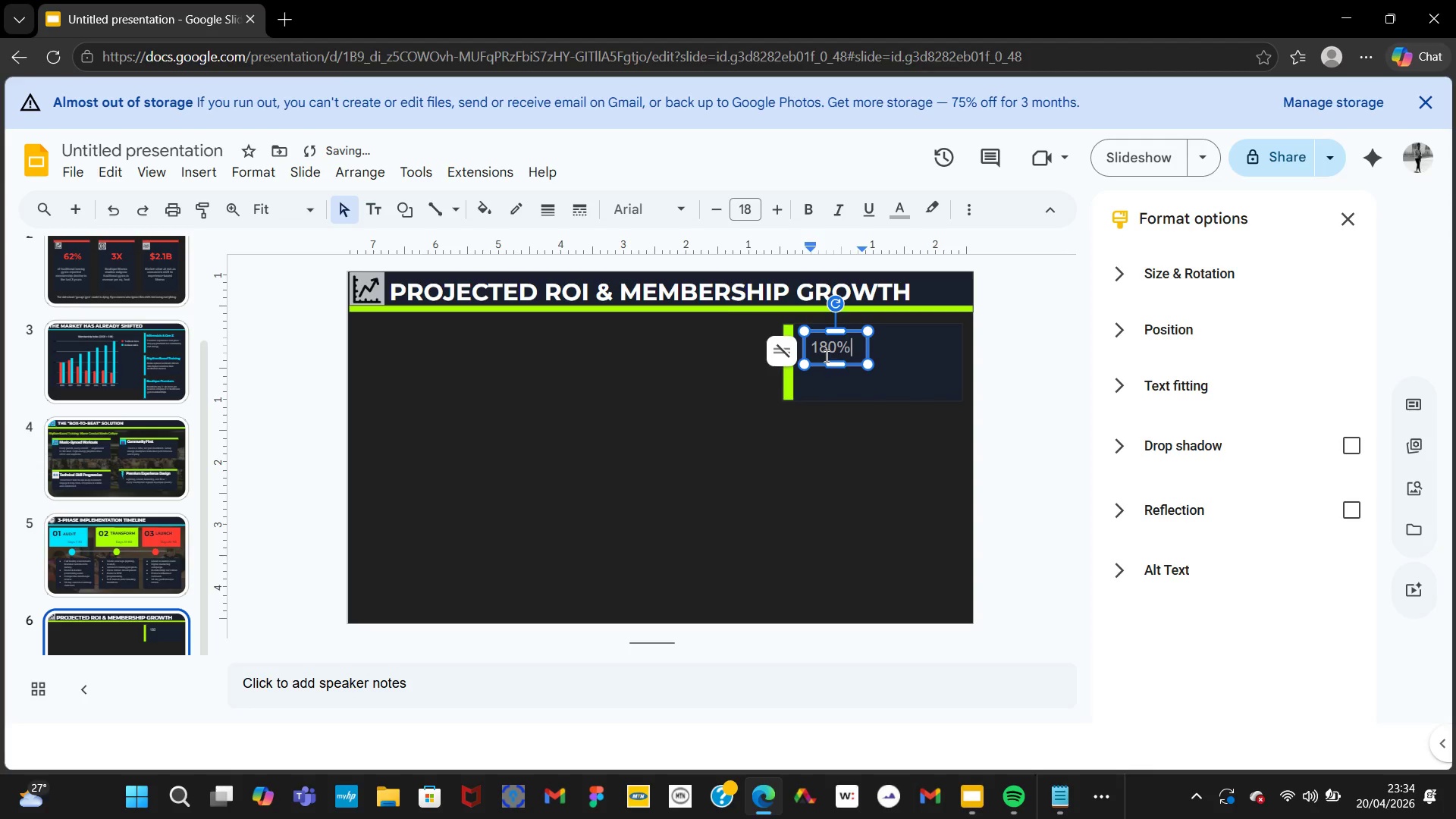 
key(Control+A)
 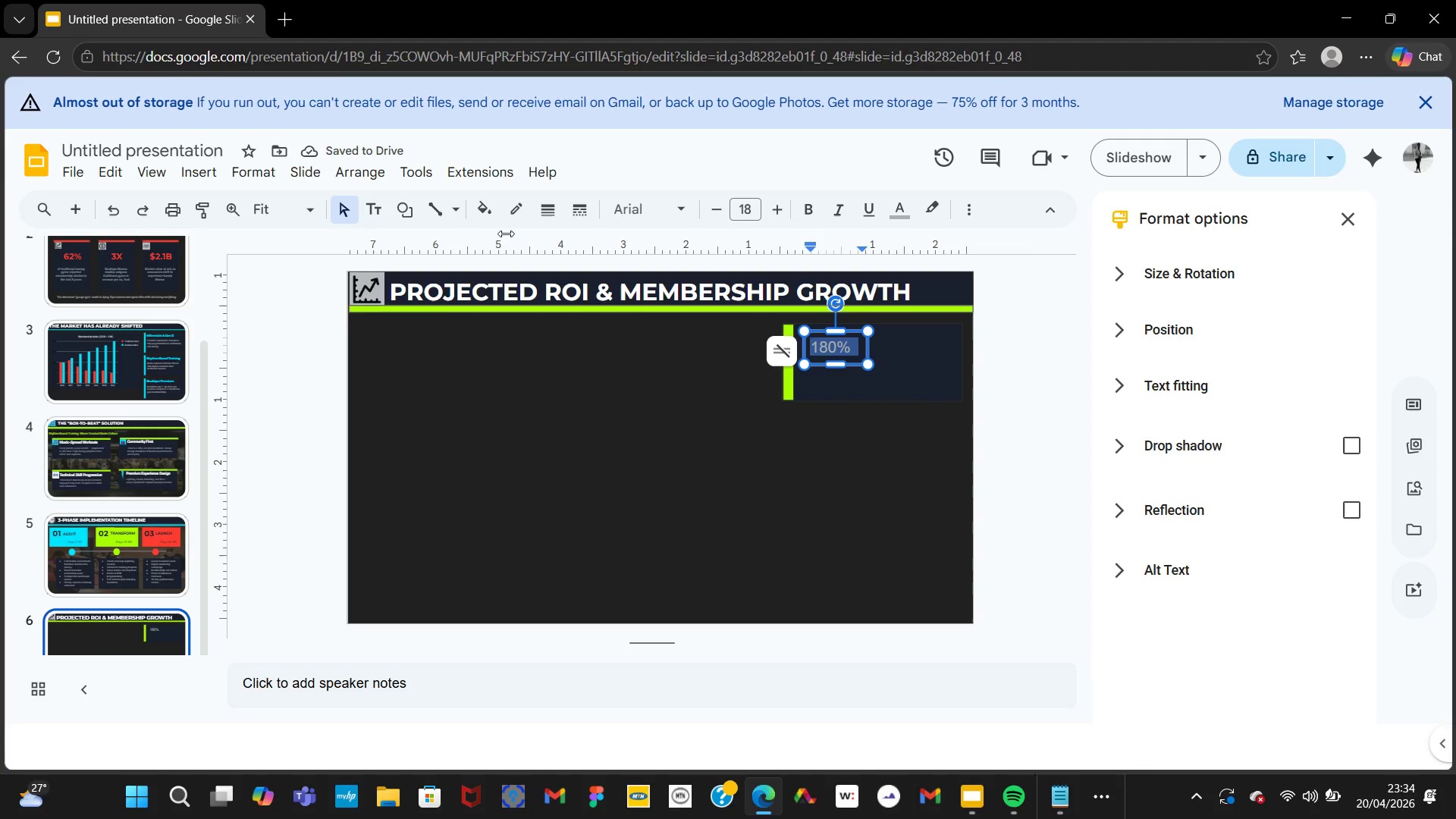 
left_click([673, 206])
 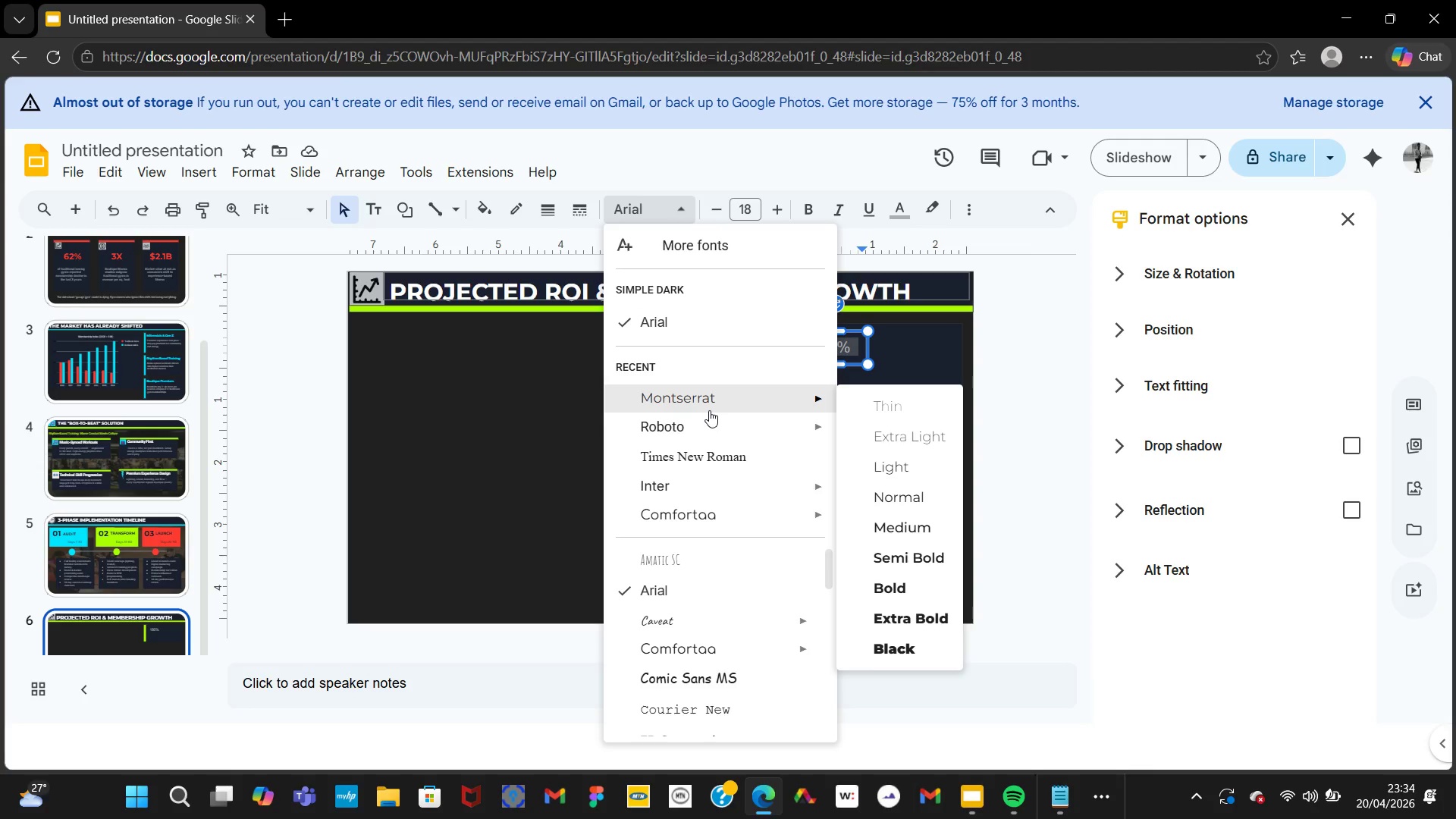 
left_click([709, 410])
 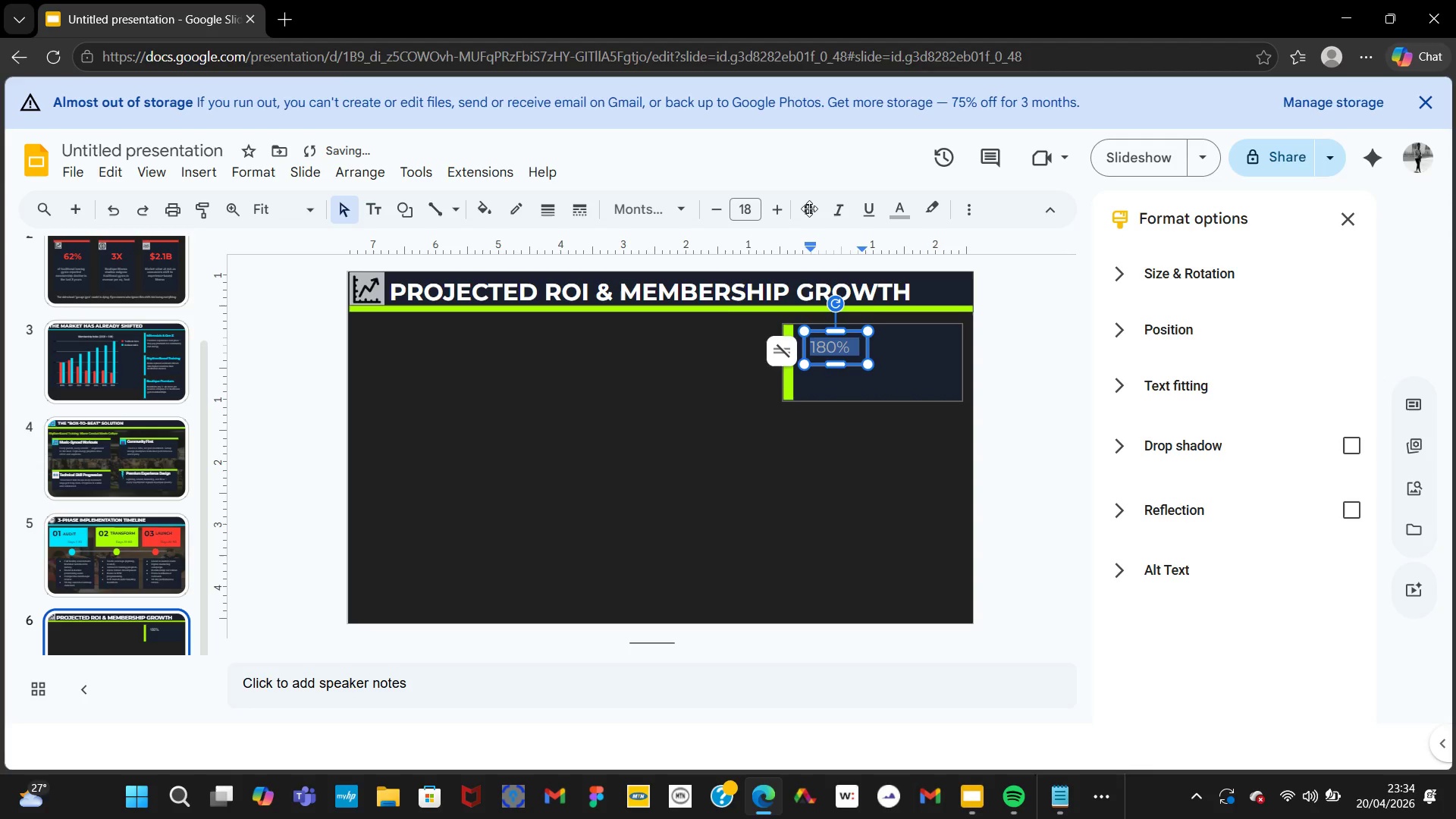 
left_click([805, 215])
 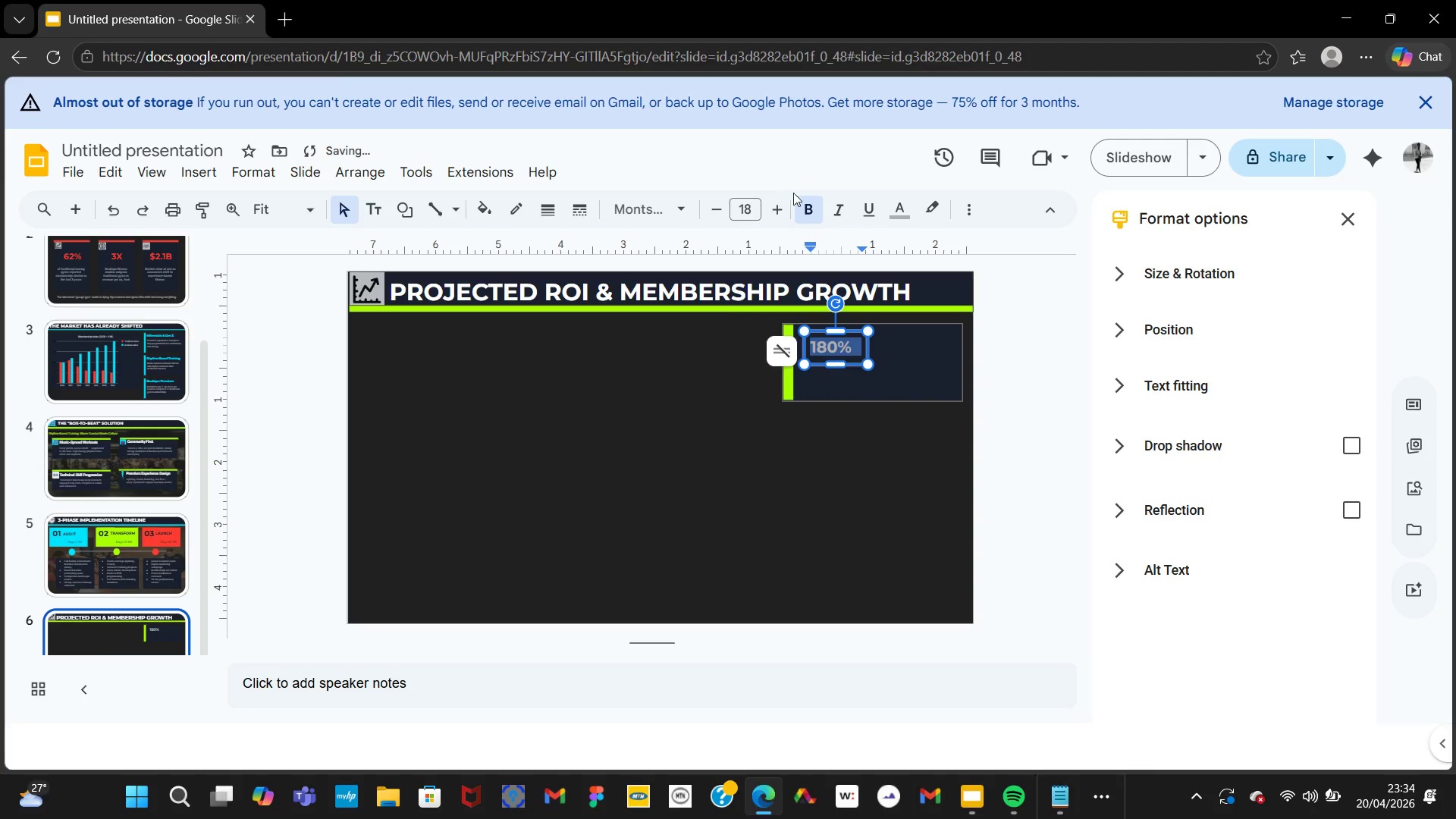 
left_click([898, 217])
 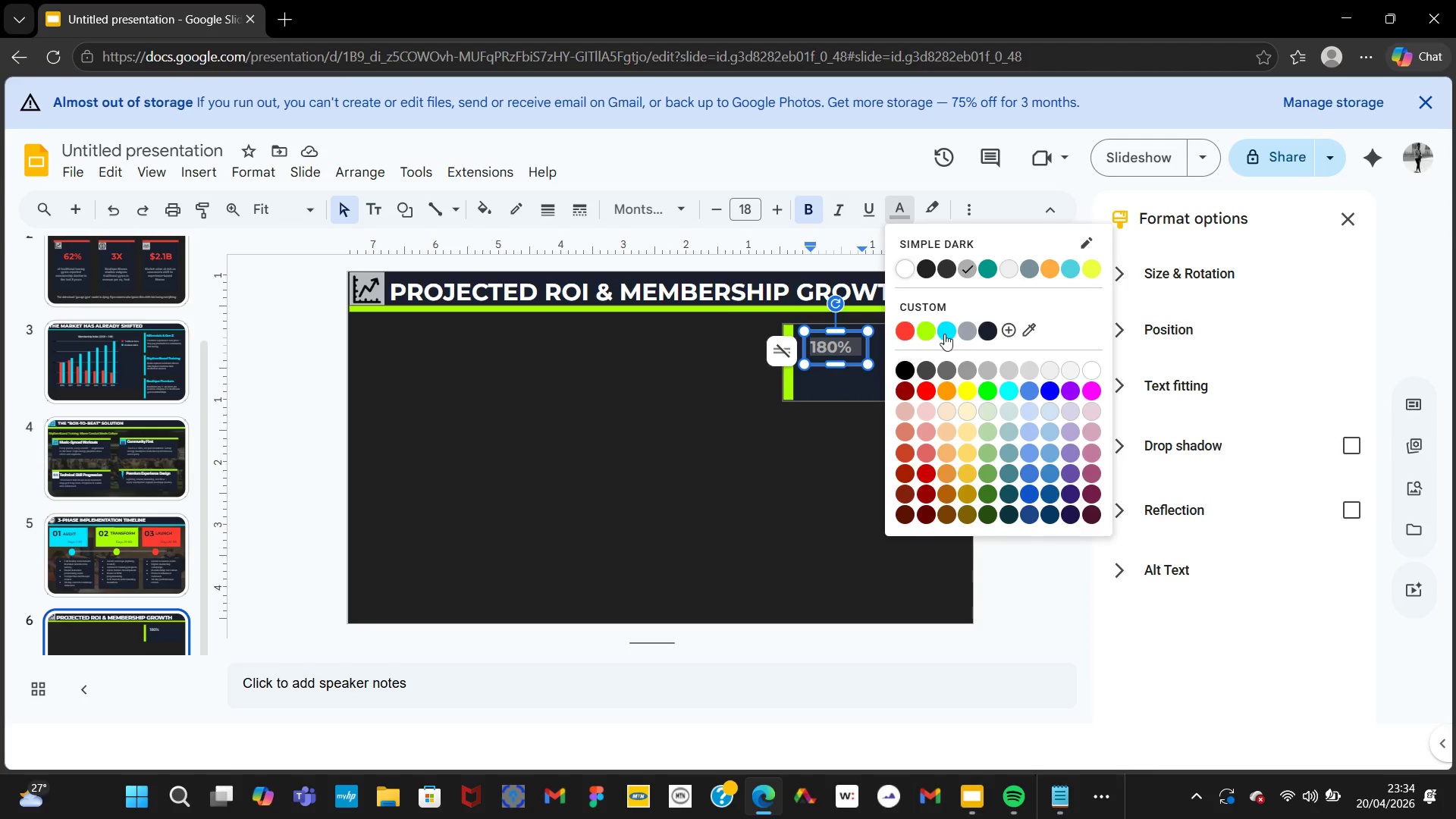 
left_click([923, 334])
 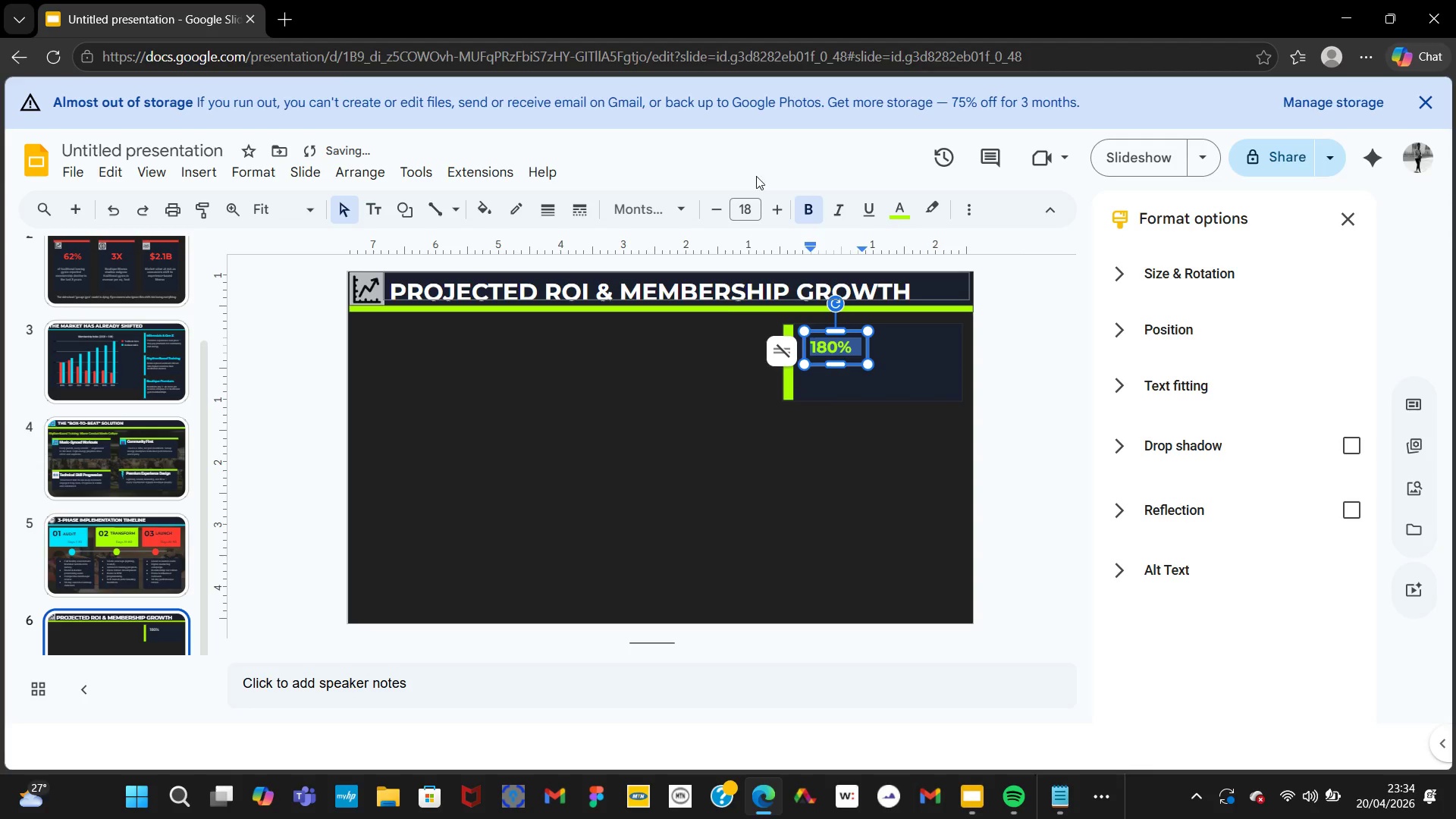 
left_click_drag(start_coordinate=[792, 212], to_coordinate=[776, 213])
 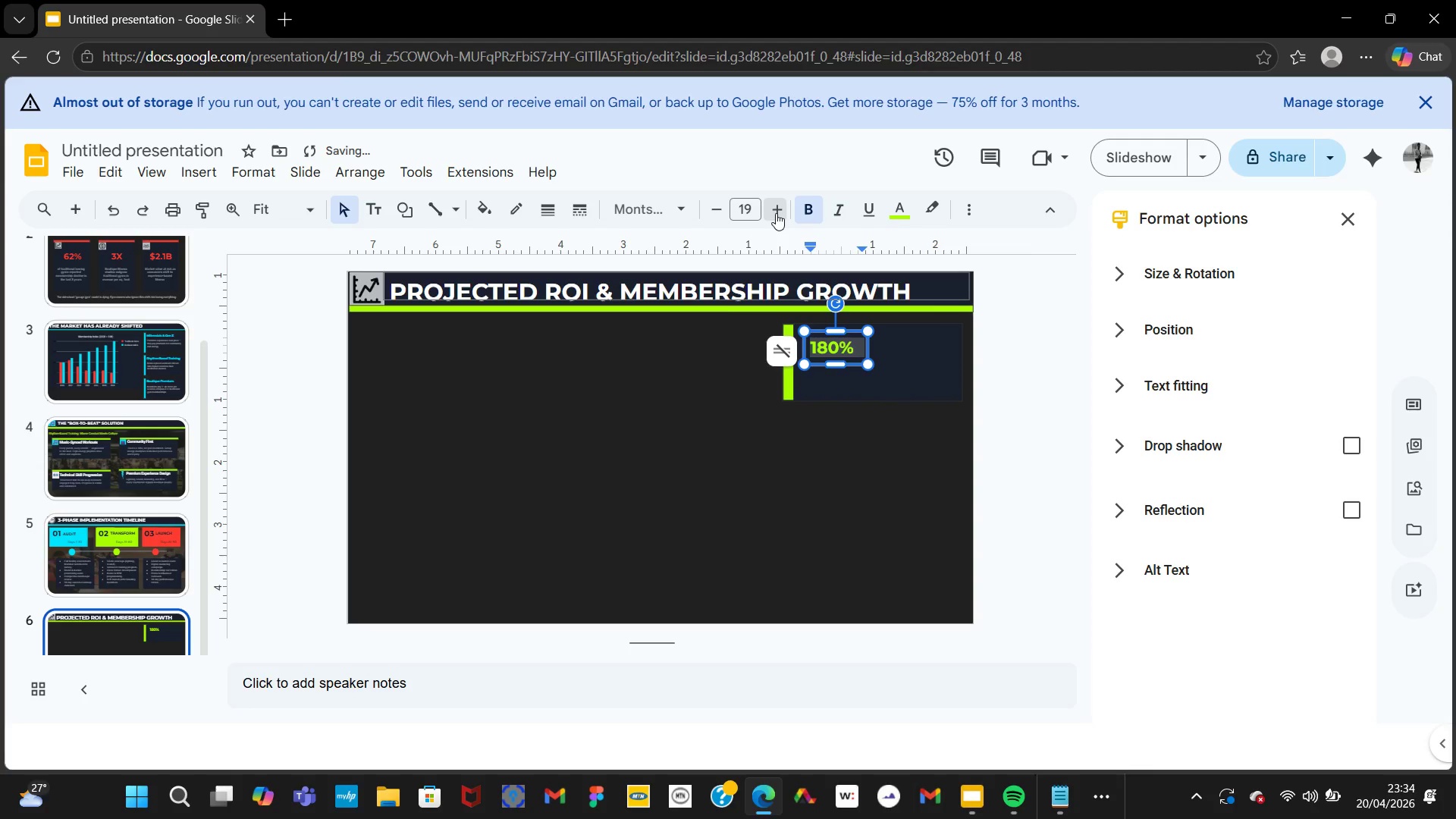 
double_click([776, 213])
 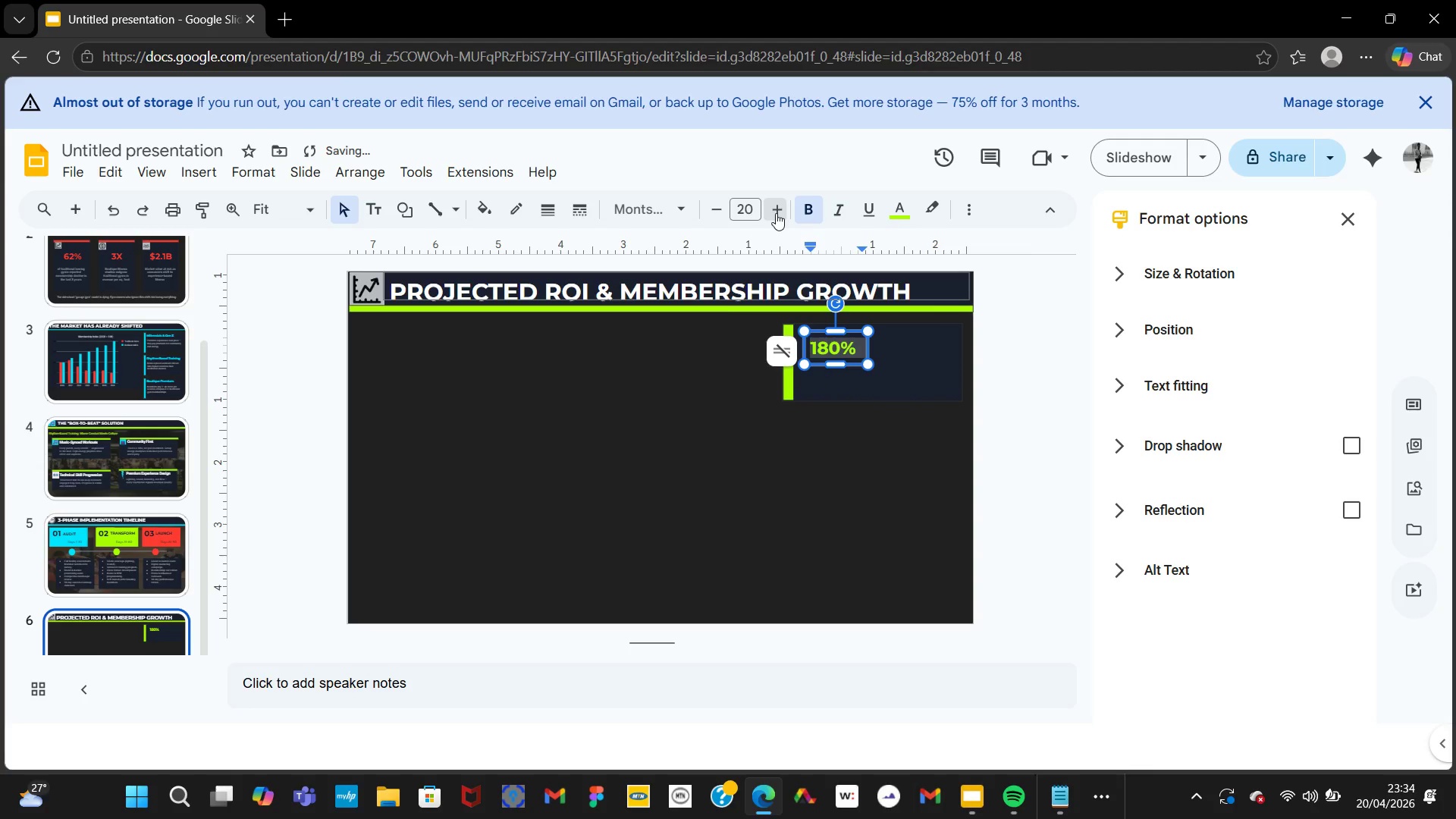 
triple_click([776, 213])
 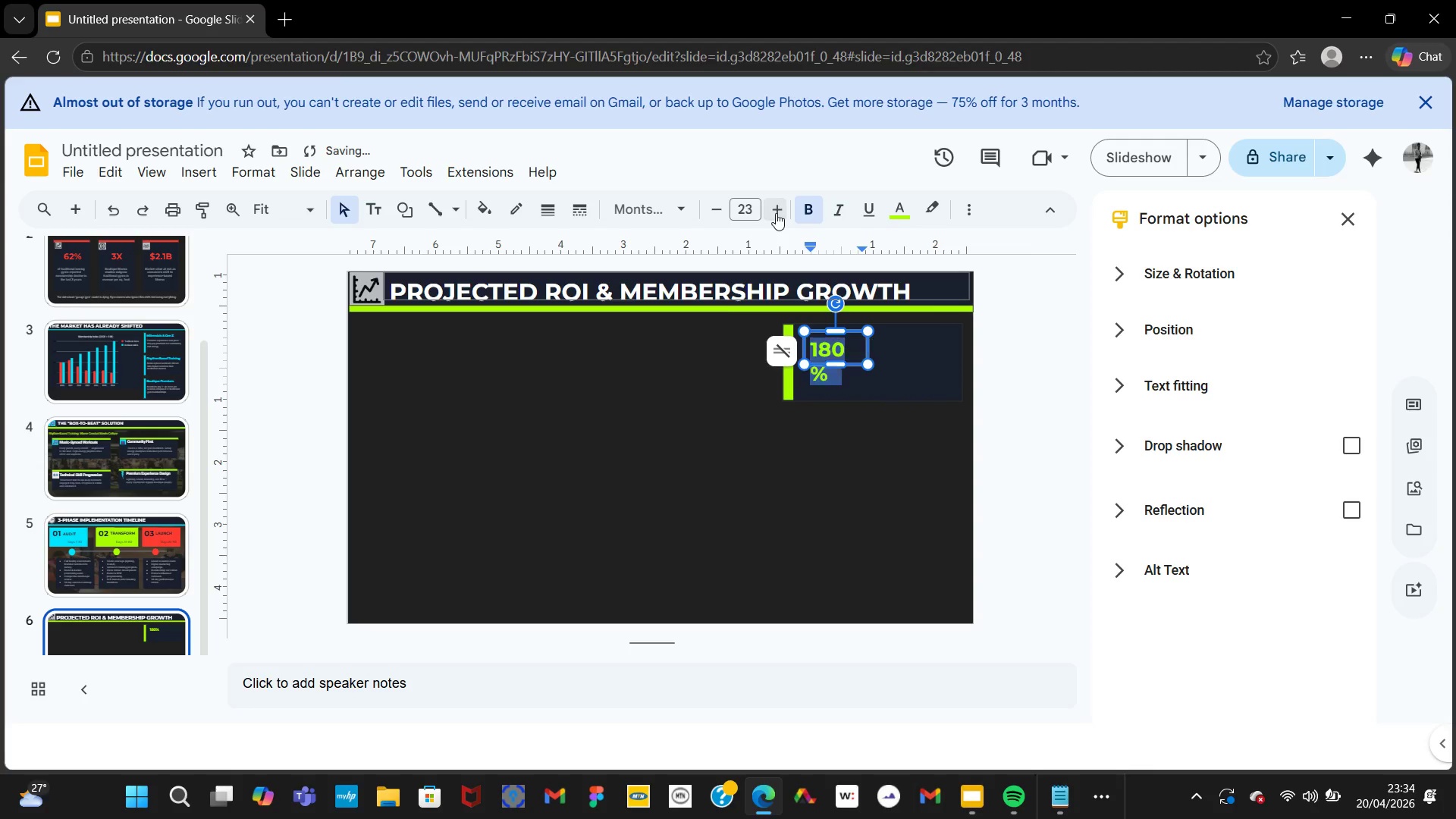 
double_click([776, 213])
 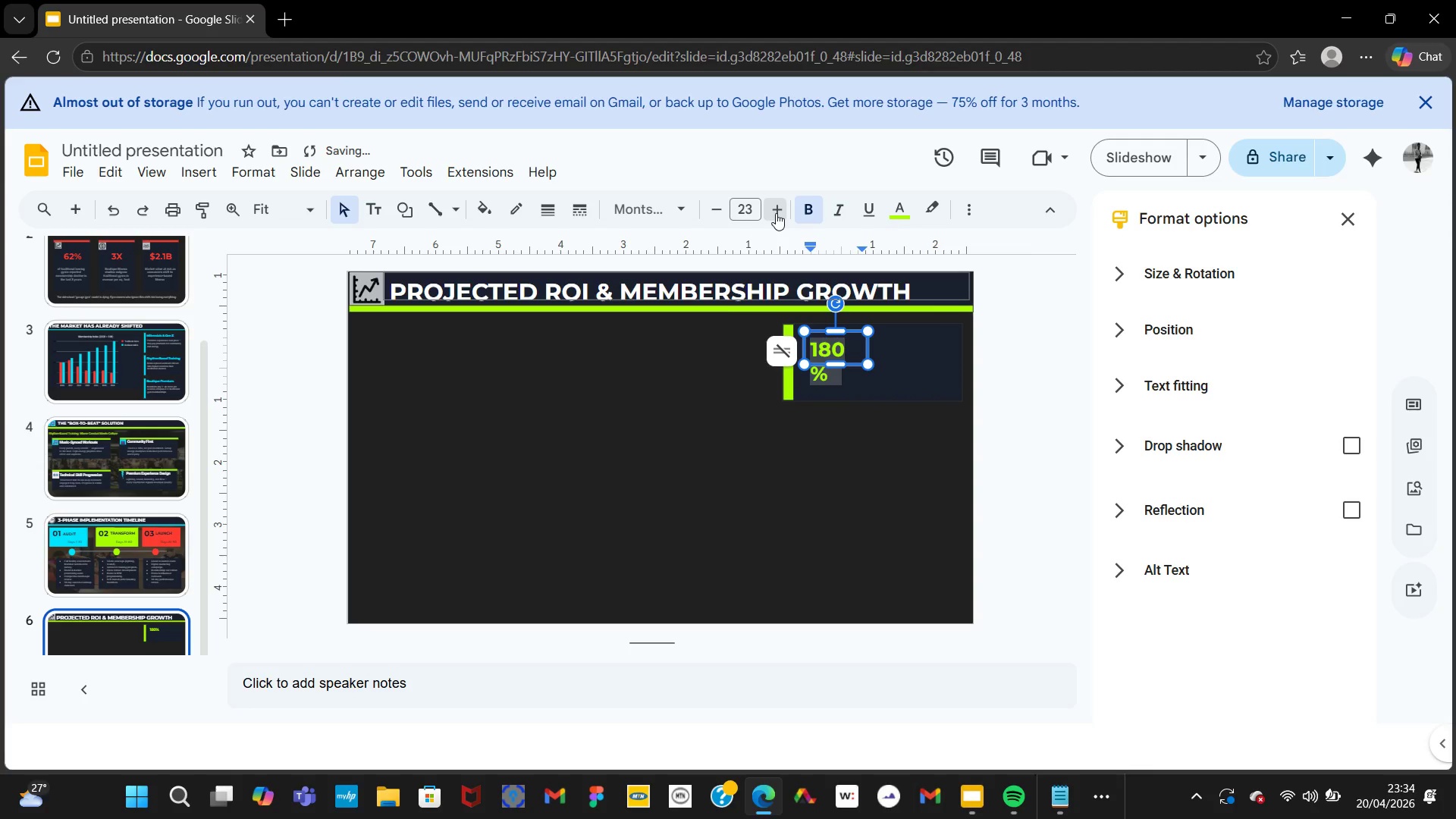 
triple_click([776, 213])
 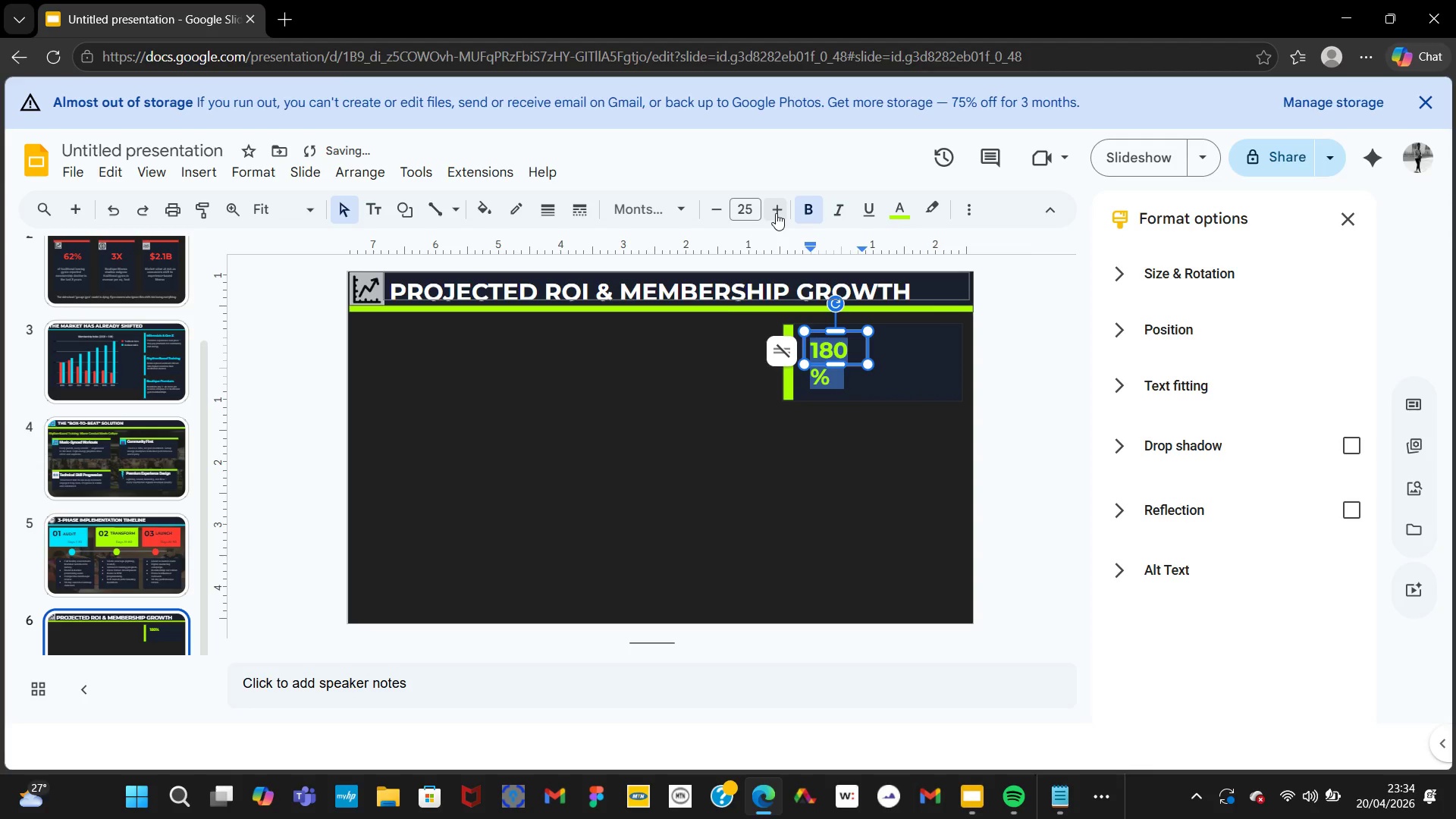 
left_click([776, 213])
 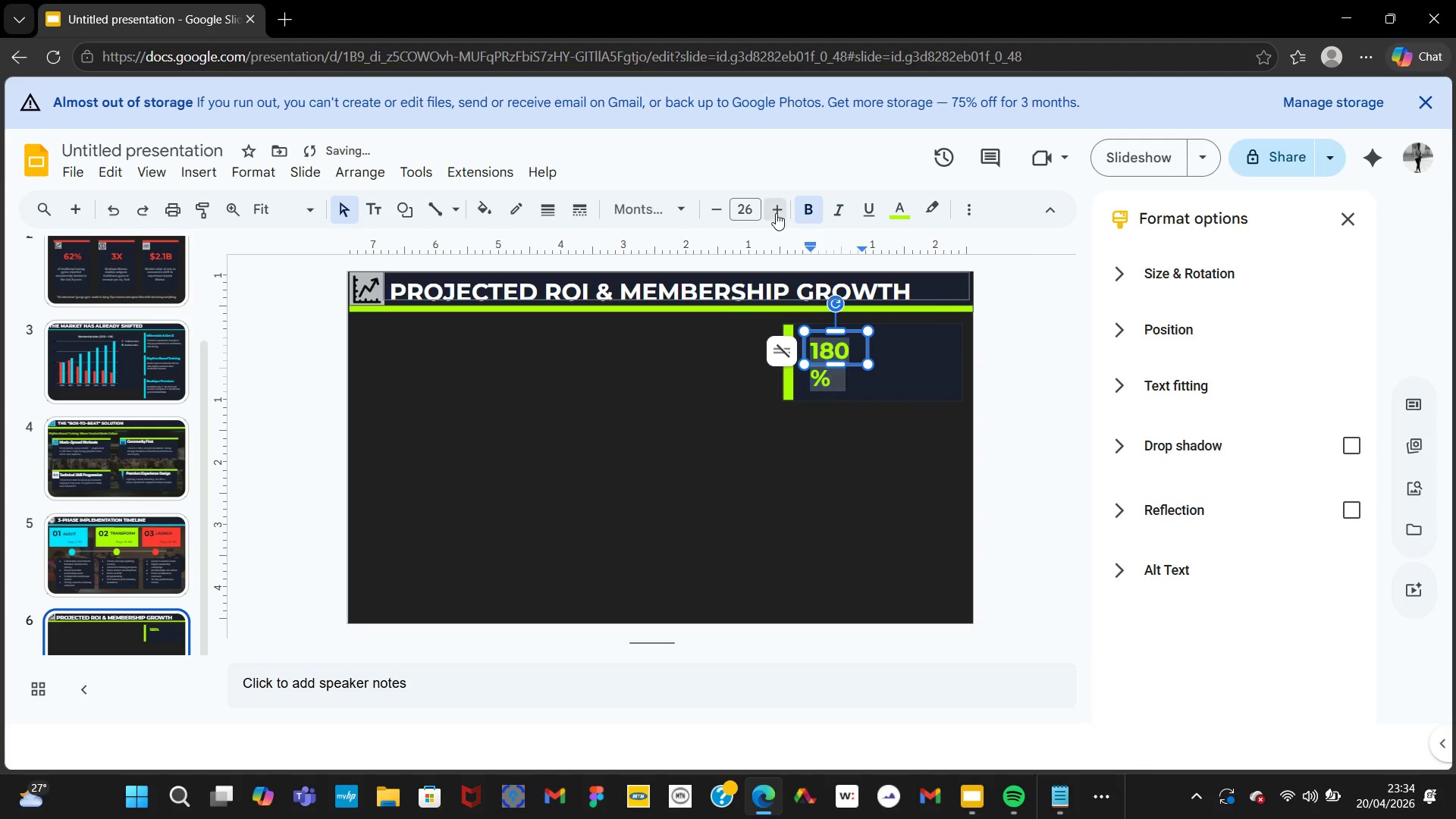 
double_click([776, 213])
 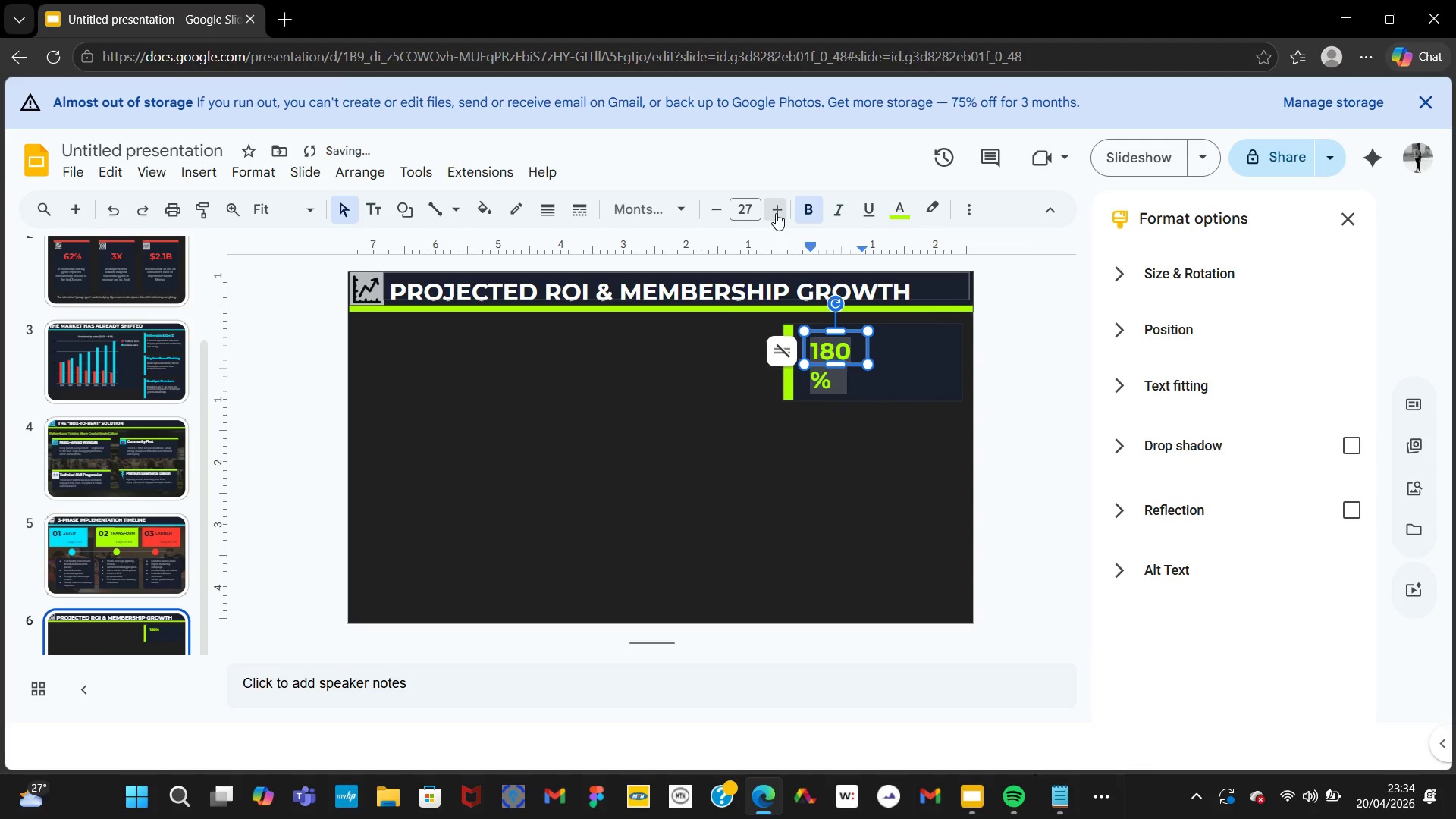 
triple_click([776, 213])
 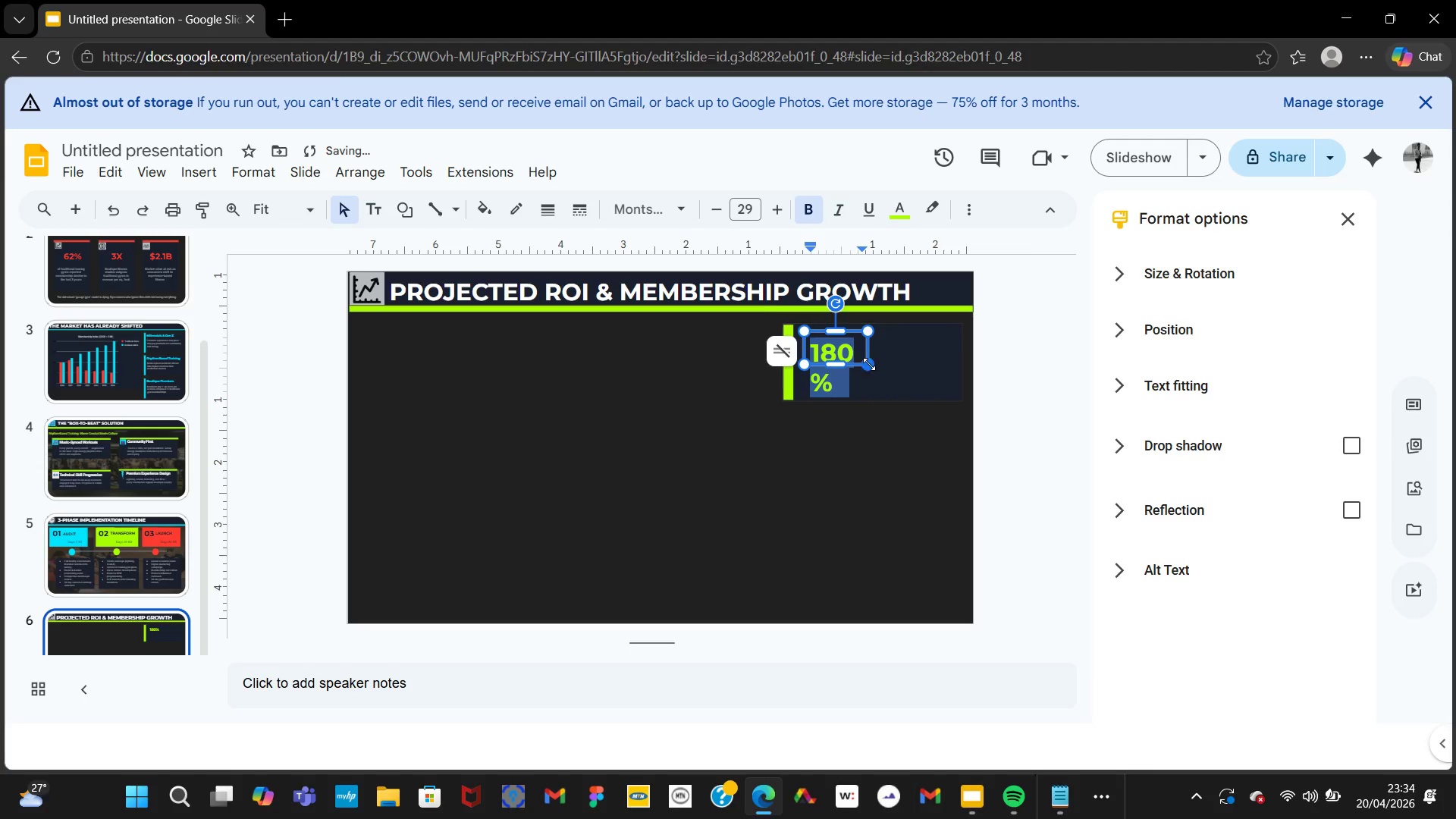 
left_click_drag(start_coordinate=[869, 367], to_coordinate=[897, 368])
 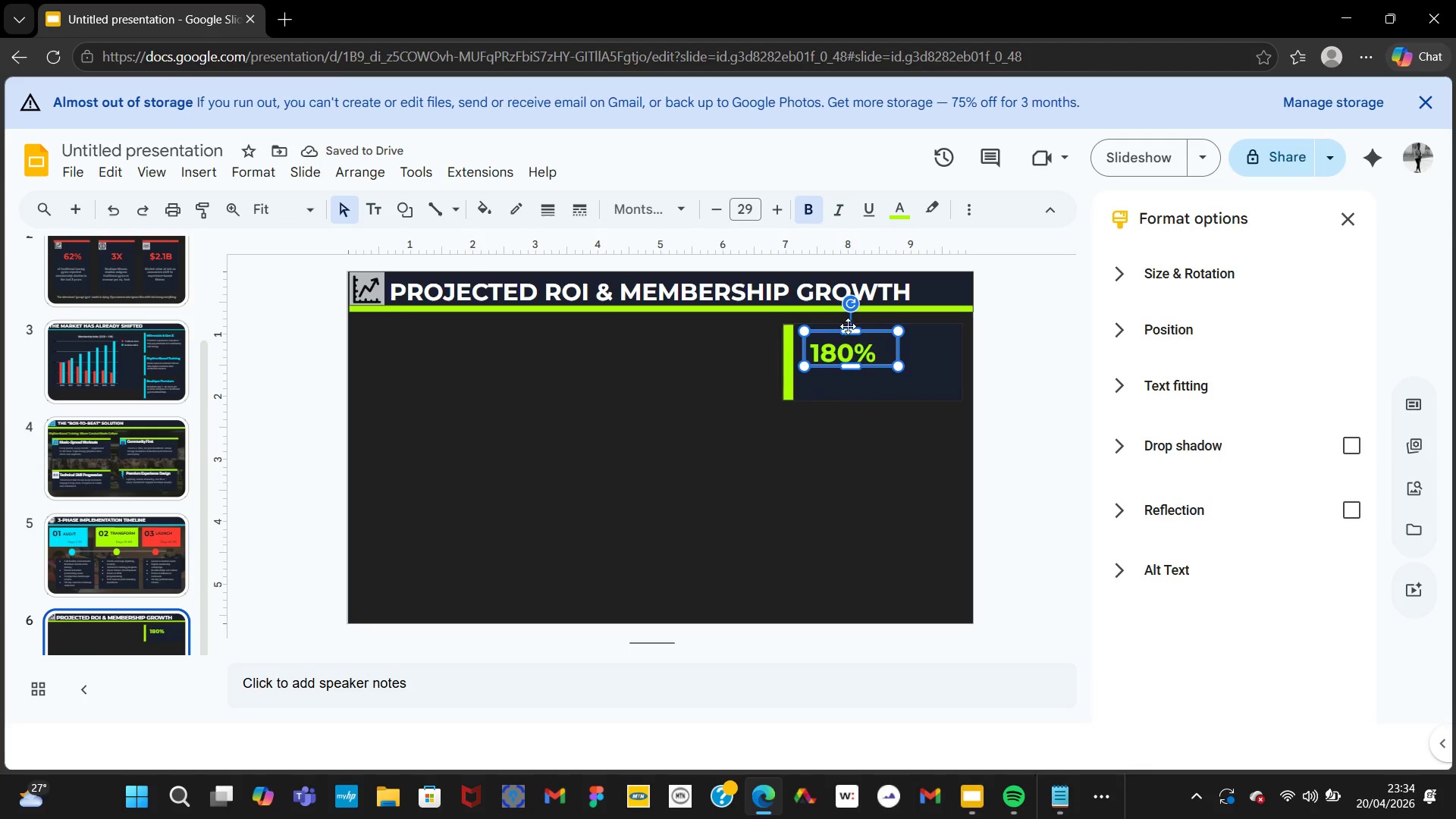 
left_click_drag(start_coordinate=[849, 331], to_coordinate=[849, 321])
 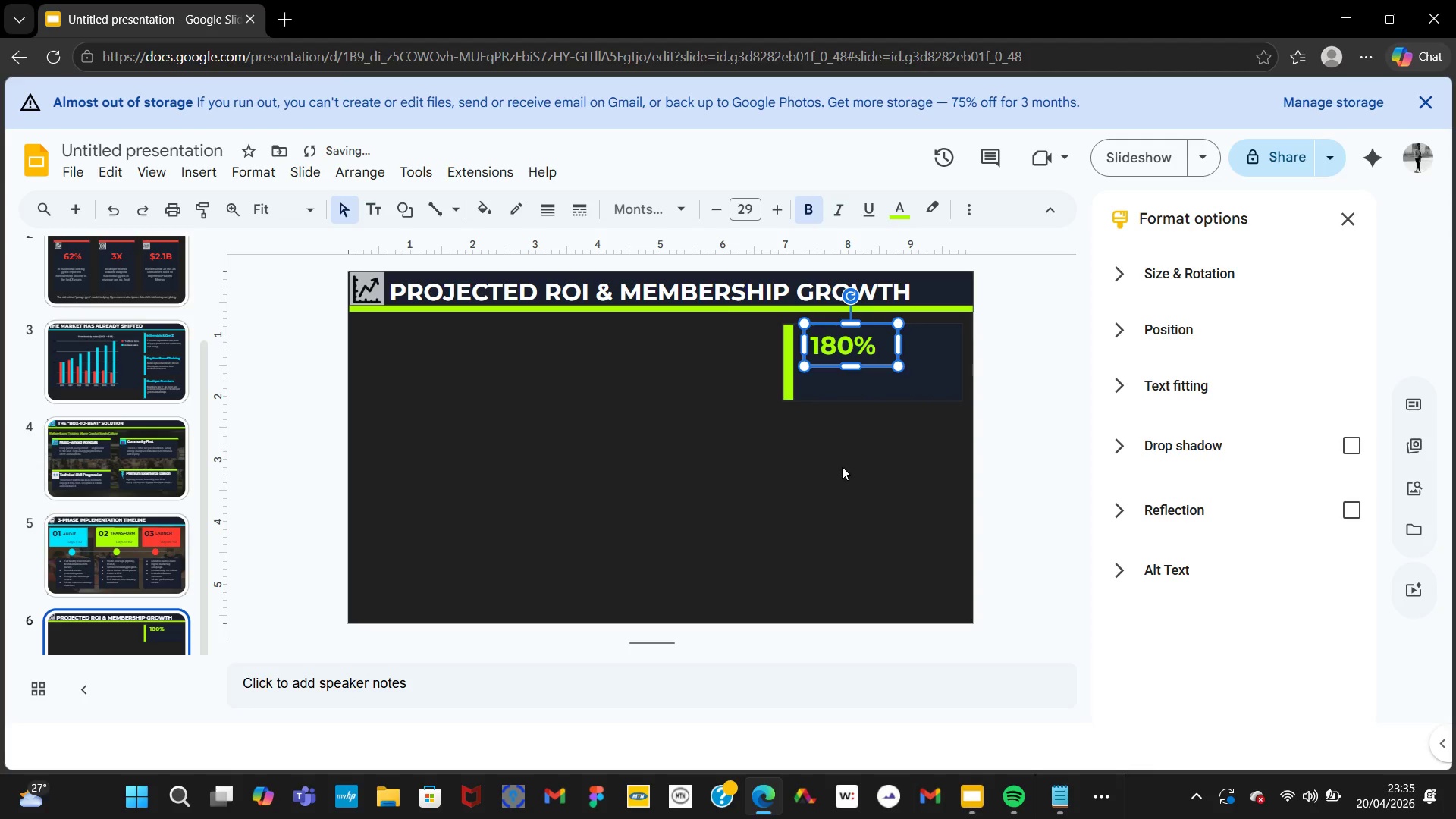 
left_click([817, 540])
 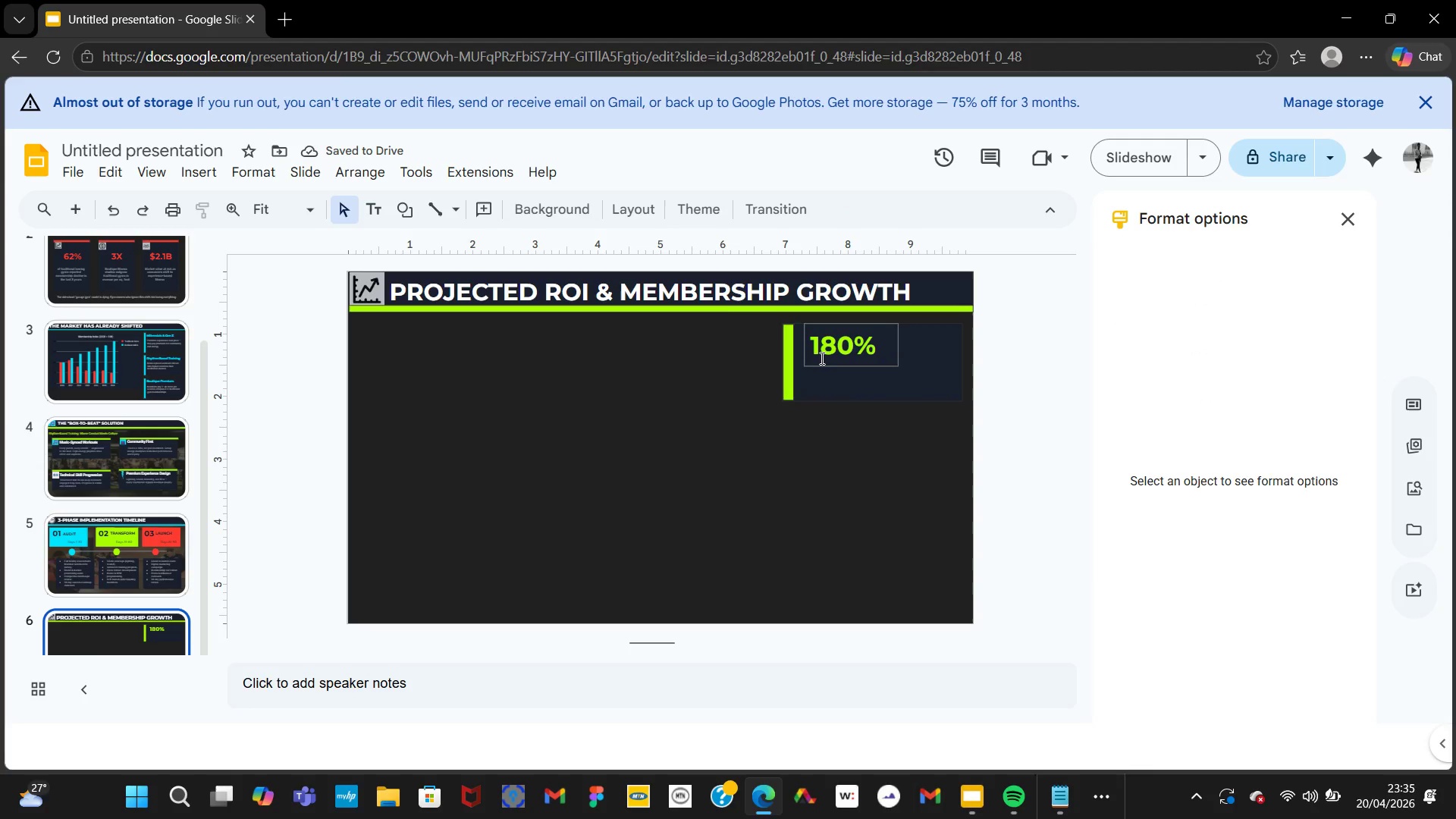 
left_click([821, 357])
 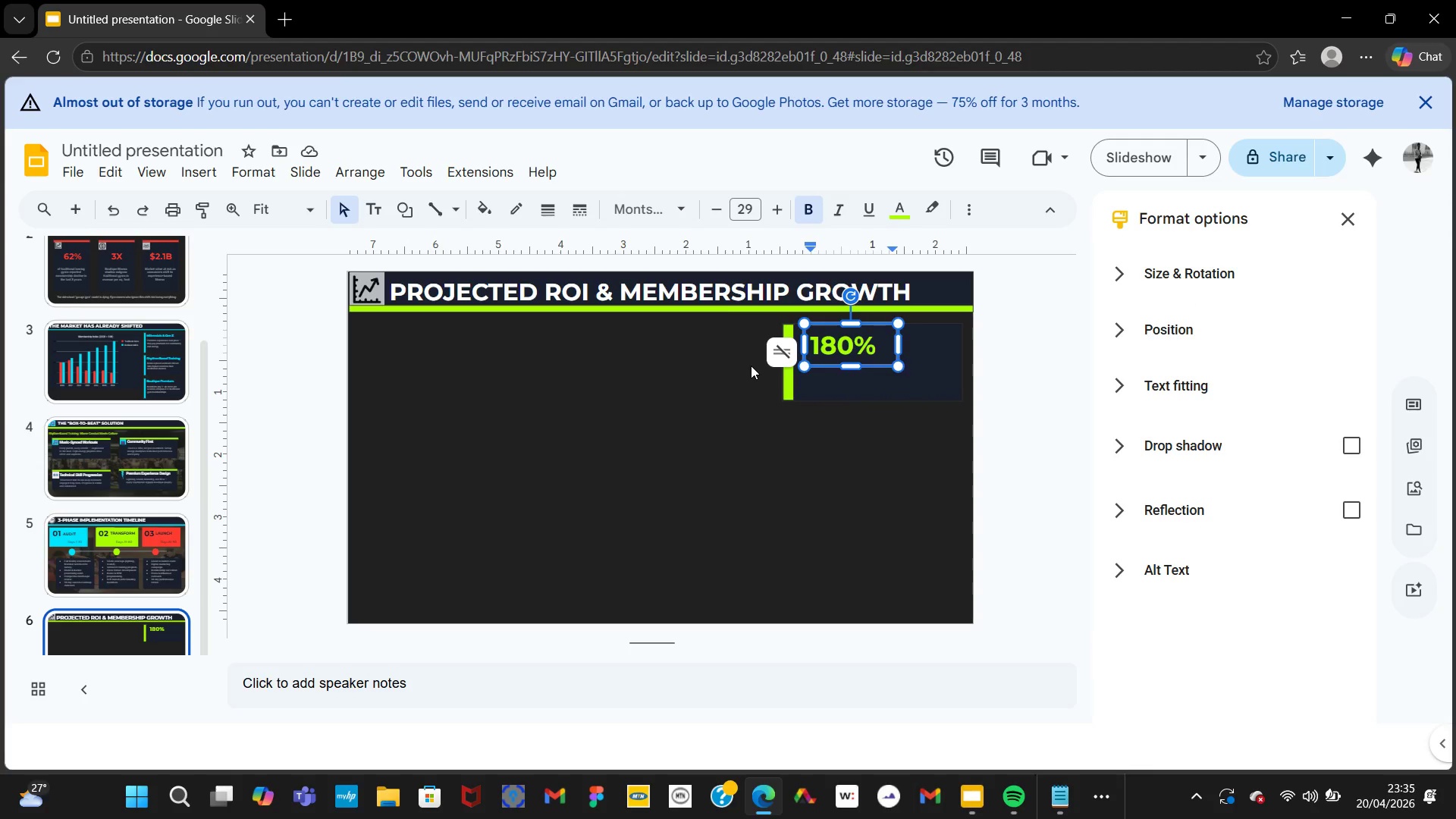 
key(Control+A)
 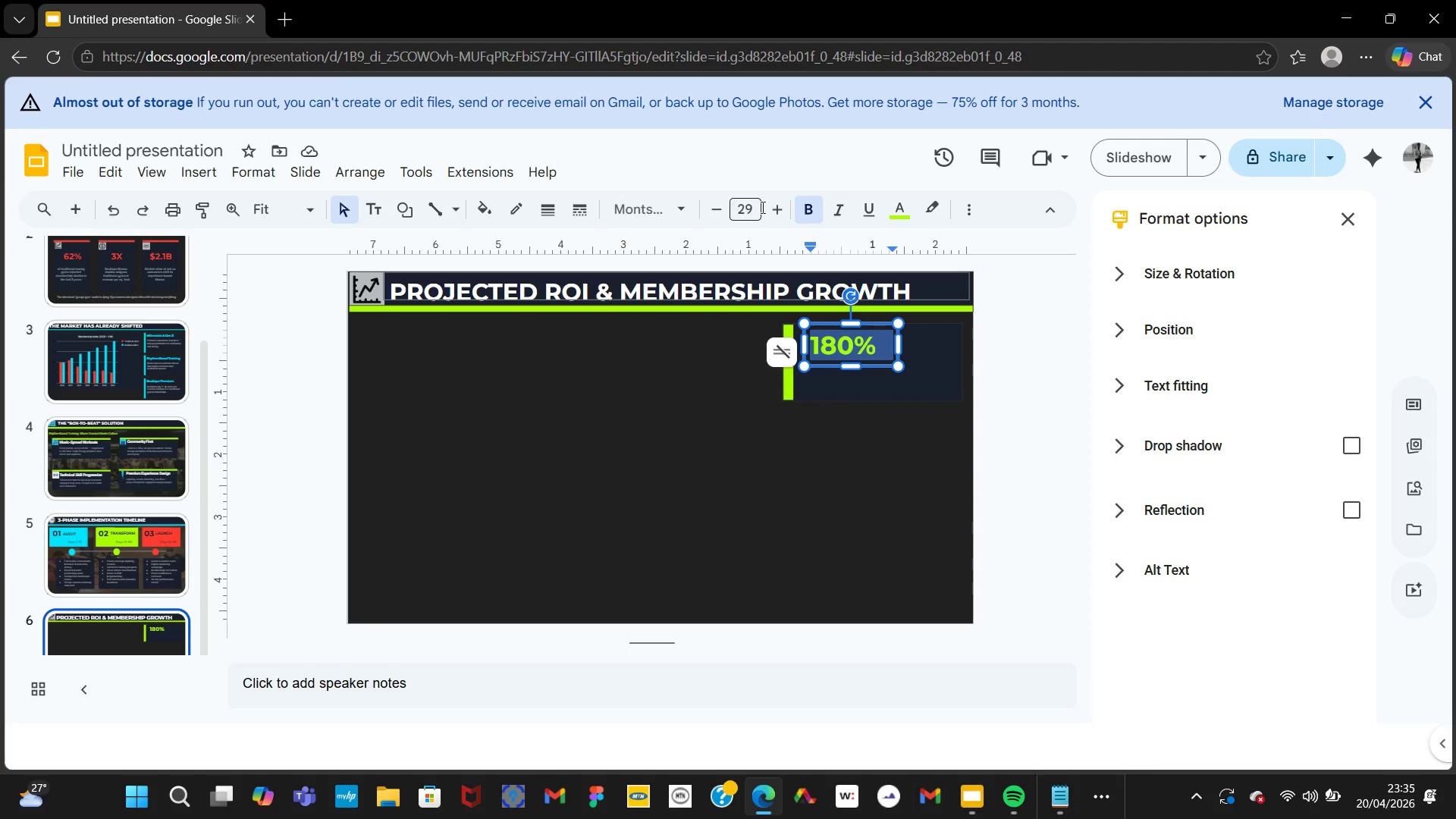 
left_click([781, 212])
 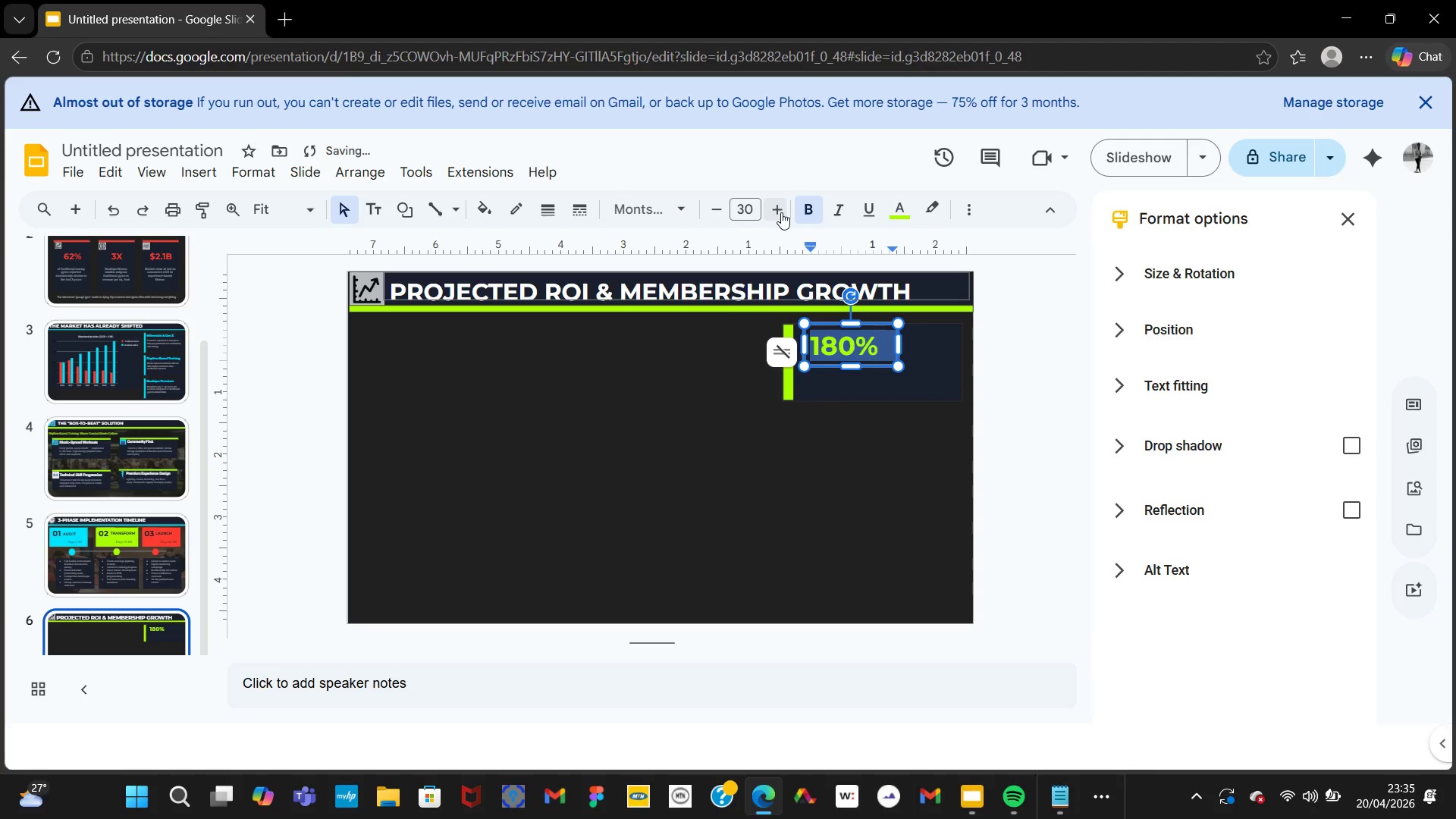 
left_click([781, 212])
 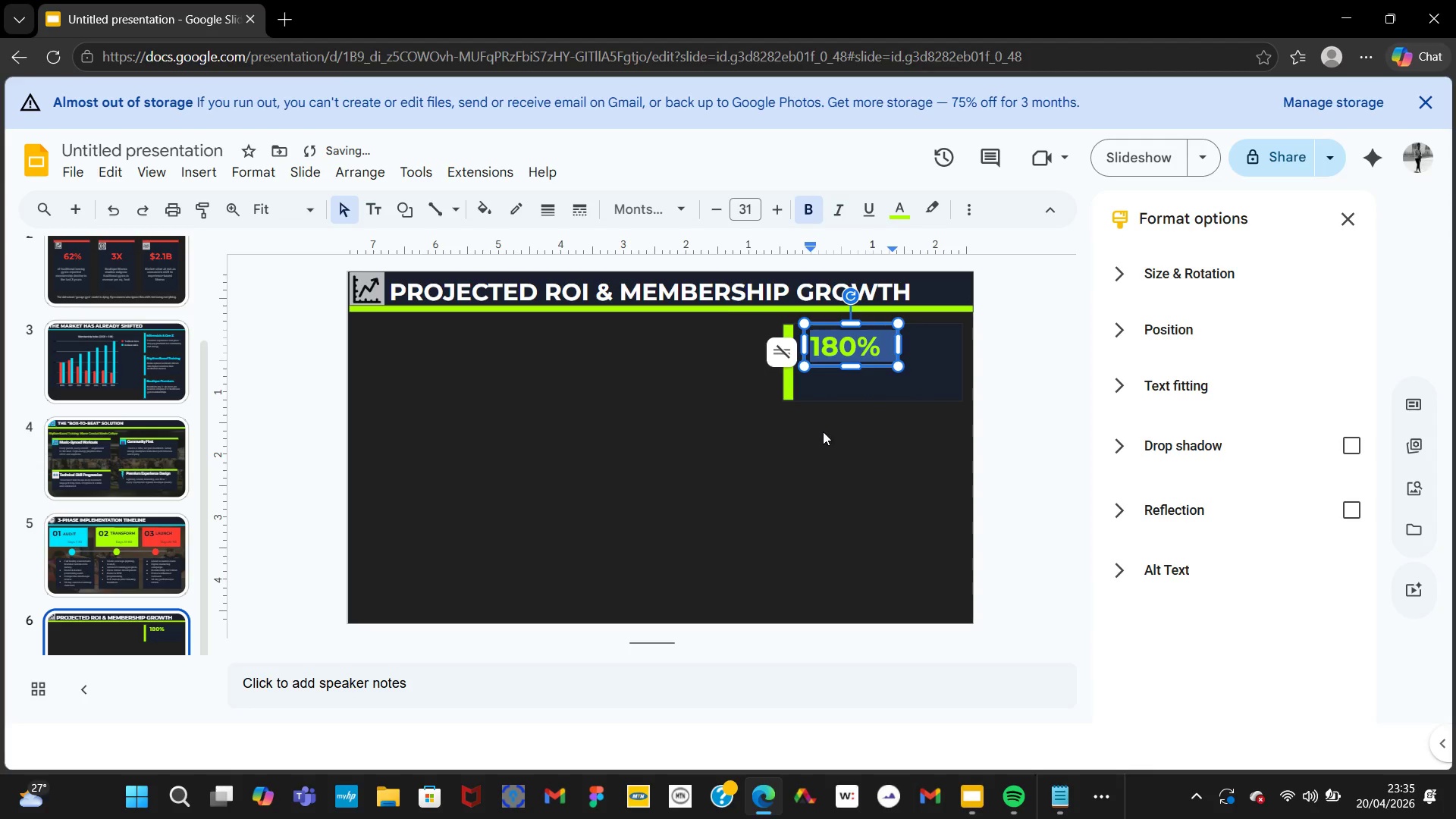 
left_click([817, 422])
 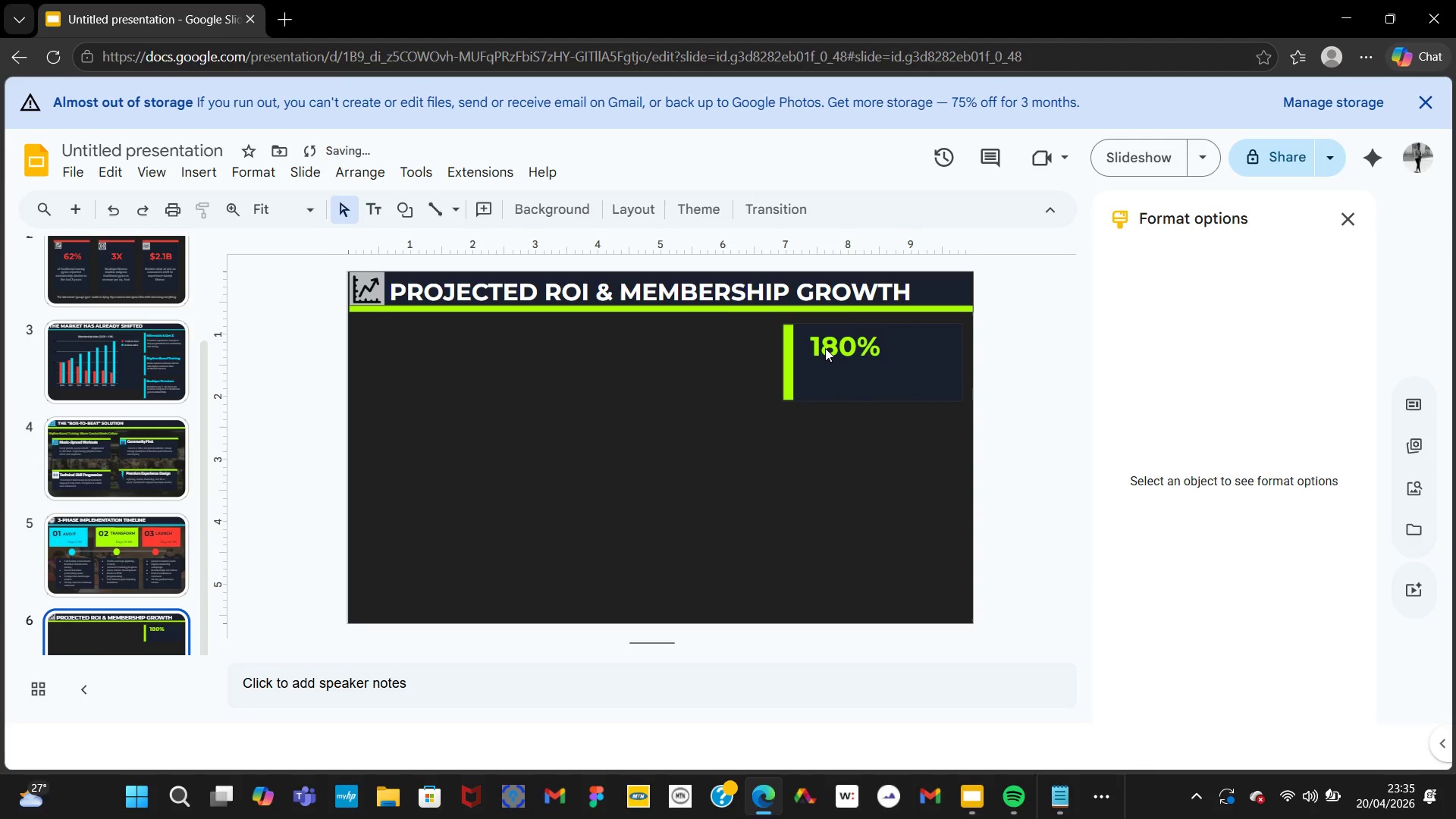 
left_click([825, 348])
 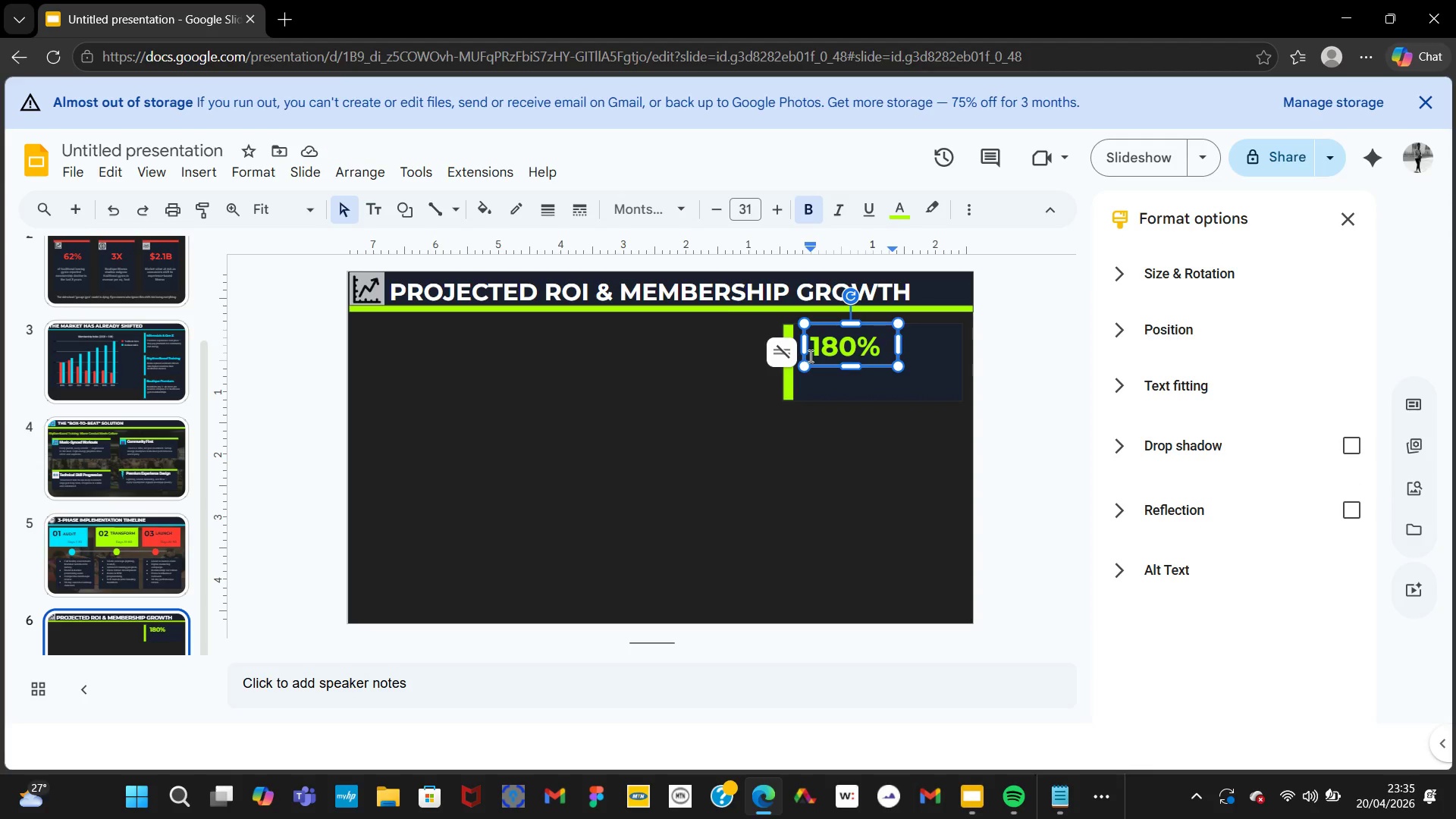 
left_click_drag(start_coordinate=[808, 358], to_coordinate=[802, 516])
 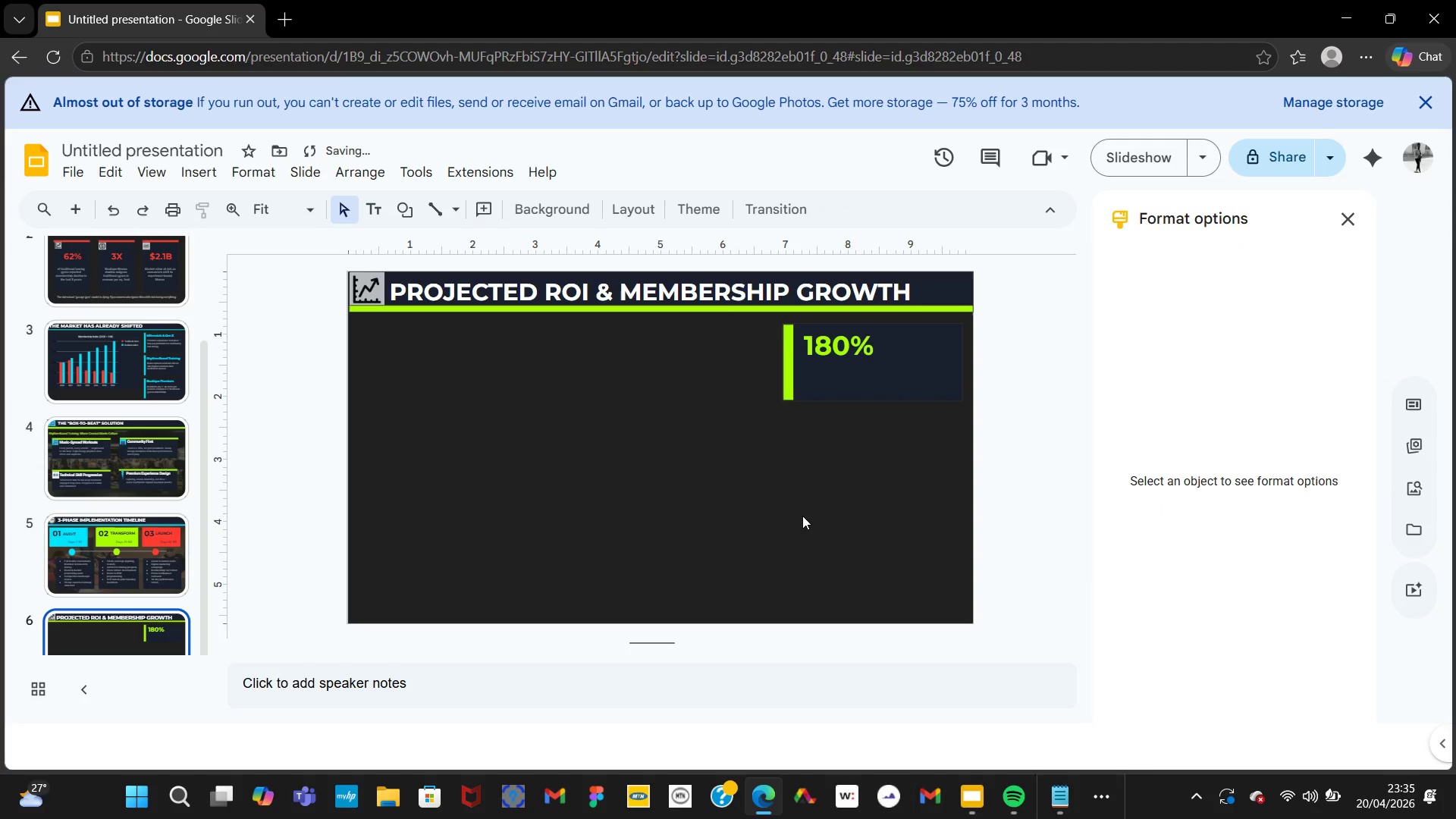 
key(ArrowLeft)
 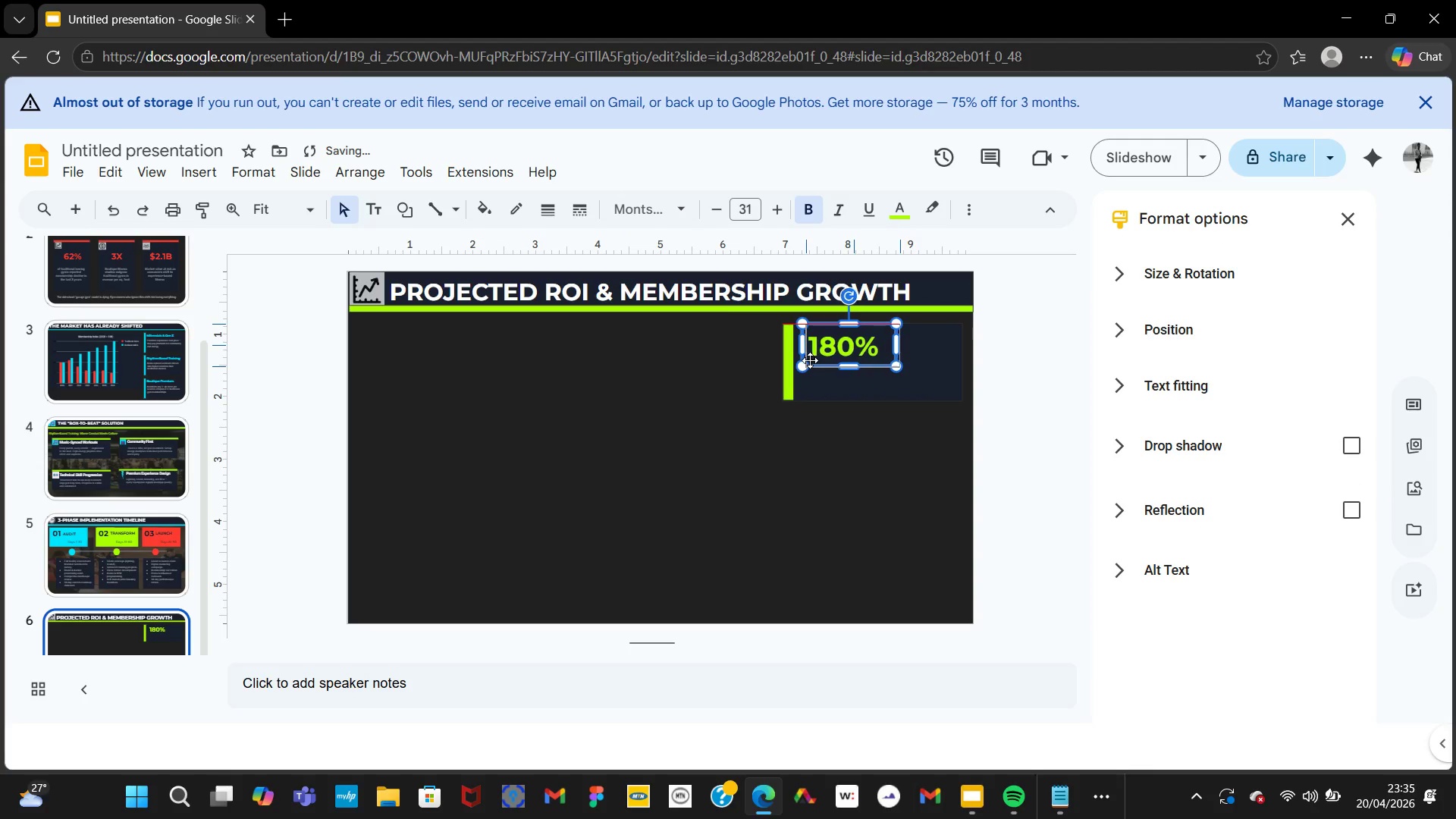 
key(ArrowLeft)
 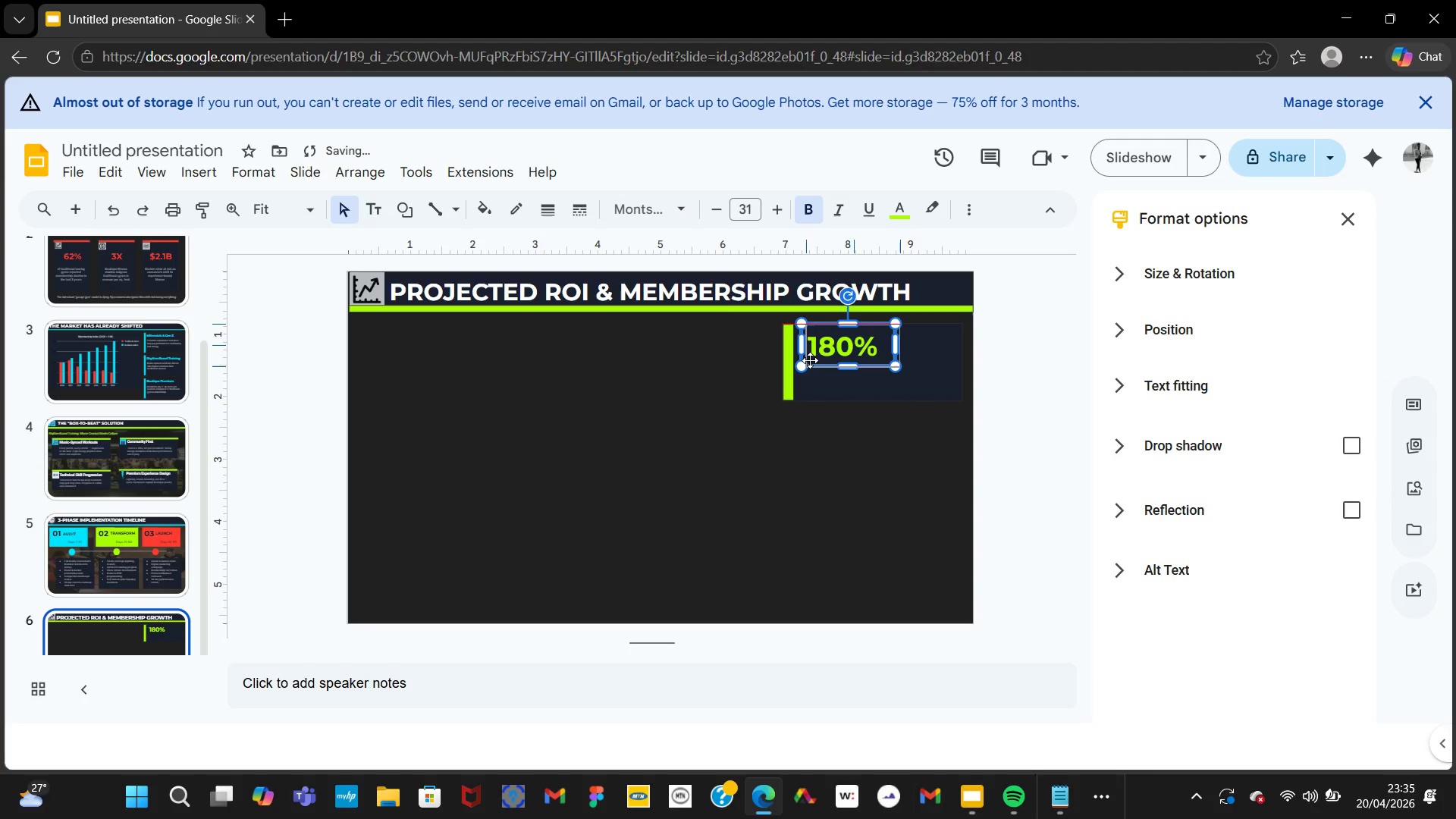 
key(ArrowLeft)
 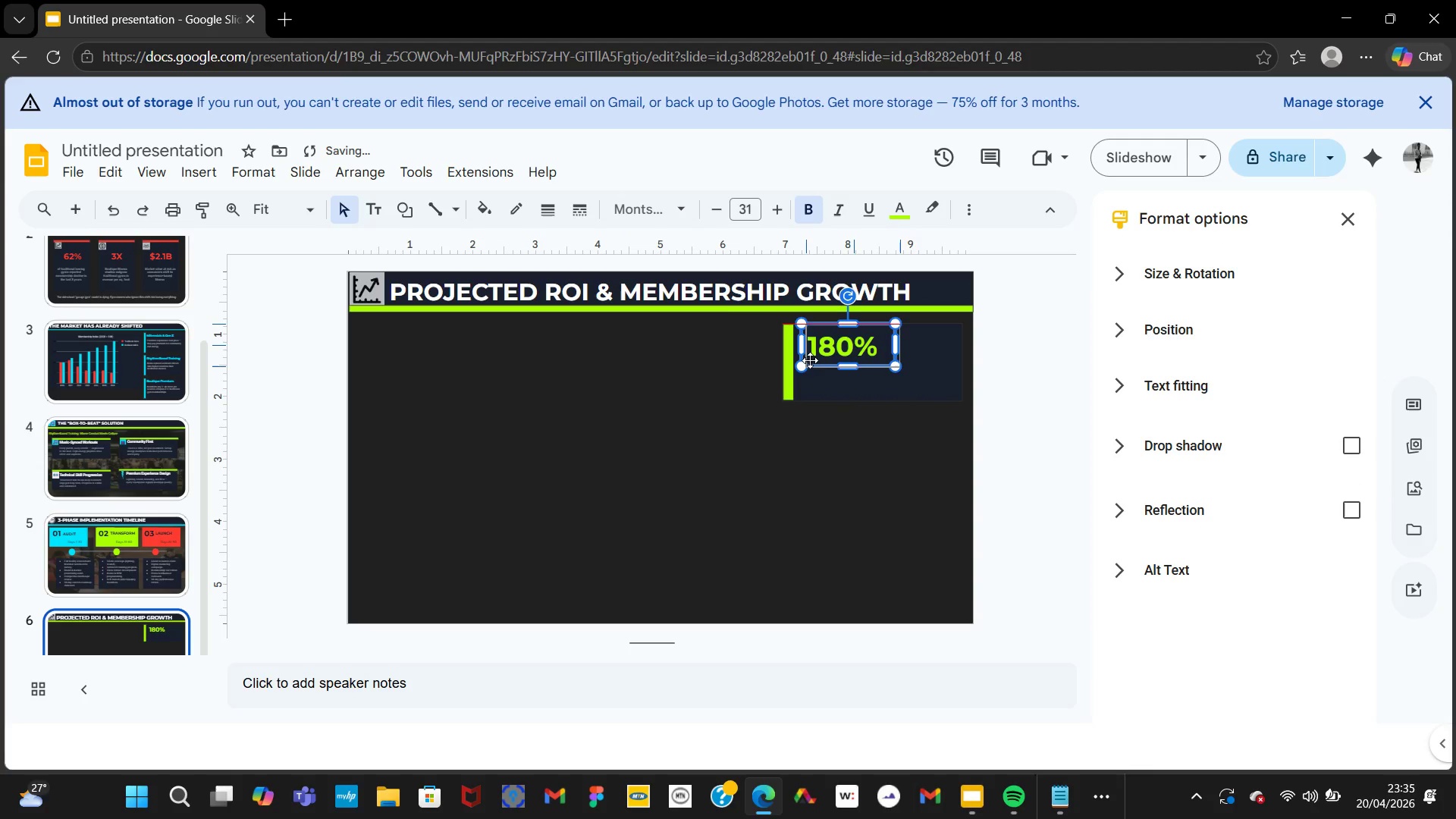 
key(ArrowLeft)
 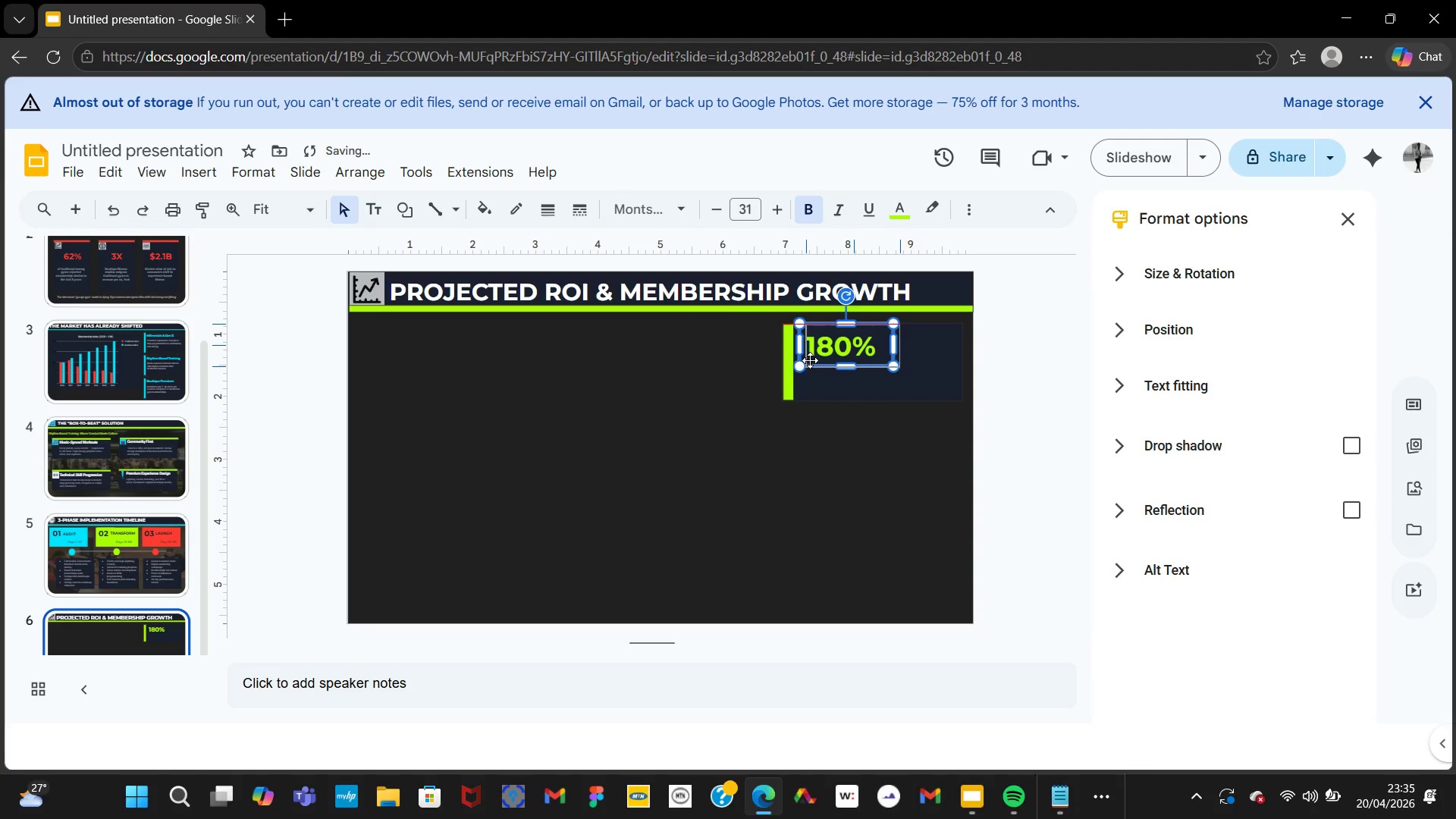 
key(ArrowLeft)
 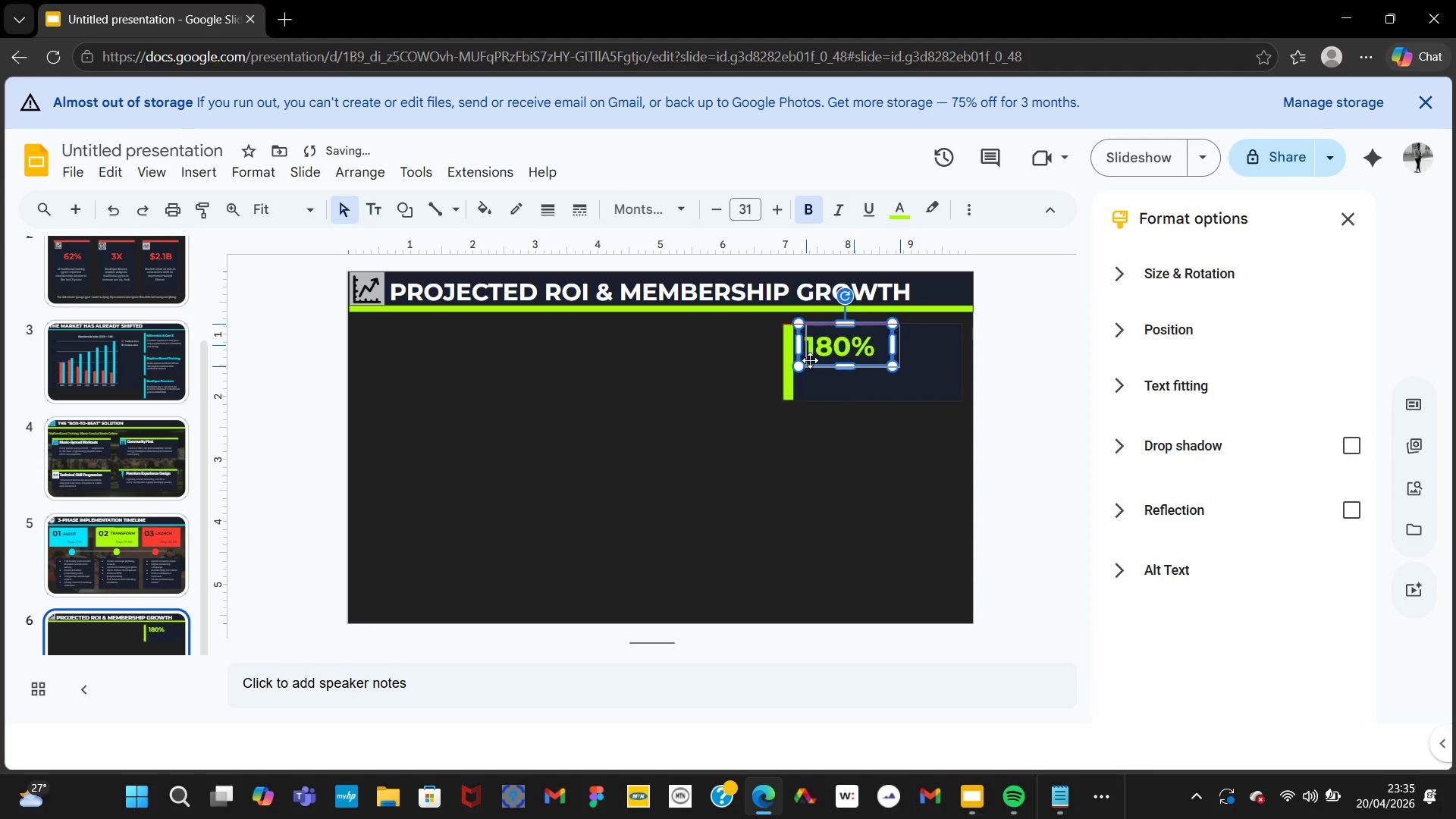 
key(ArrowLeft)
 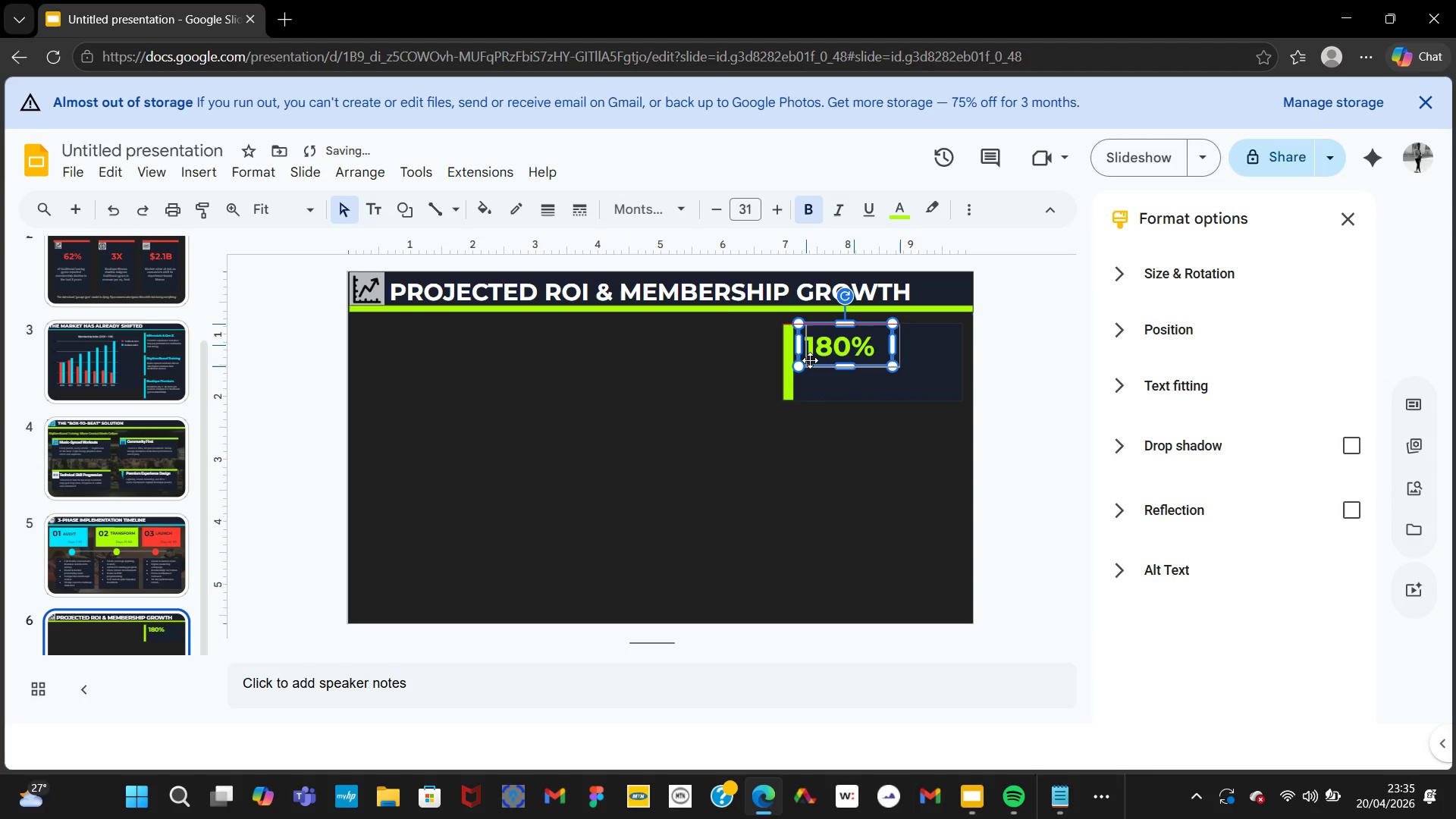 
key(ArrowLeft)
 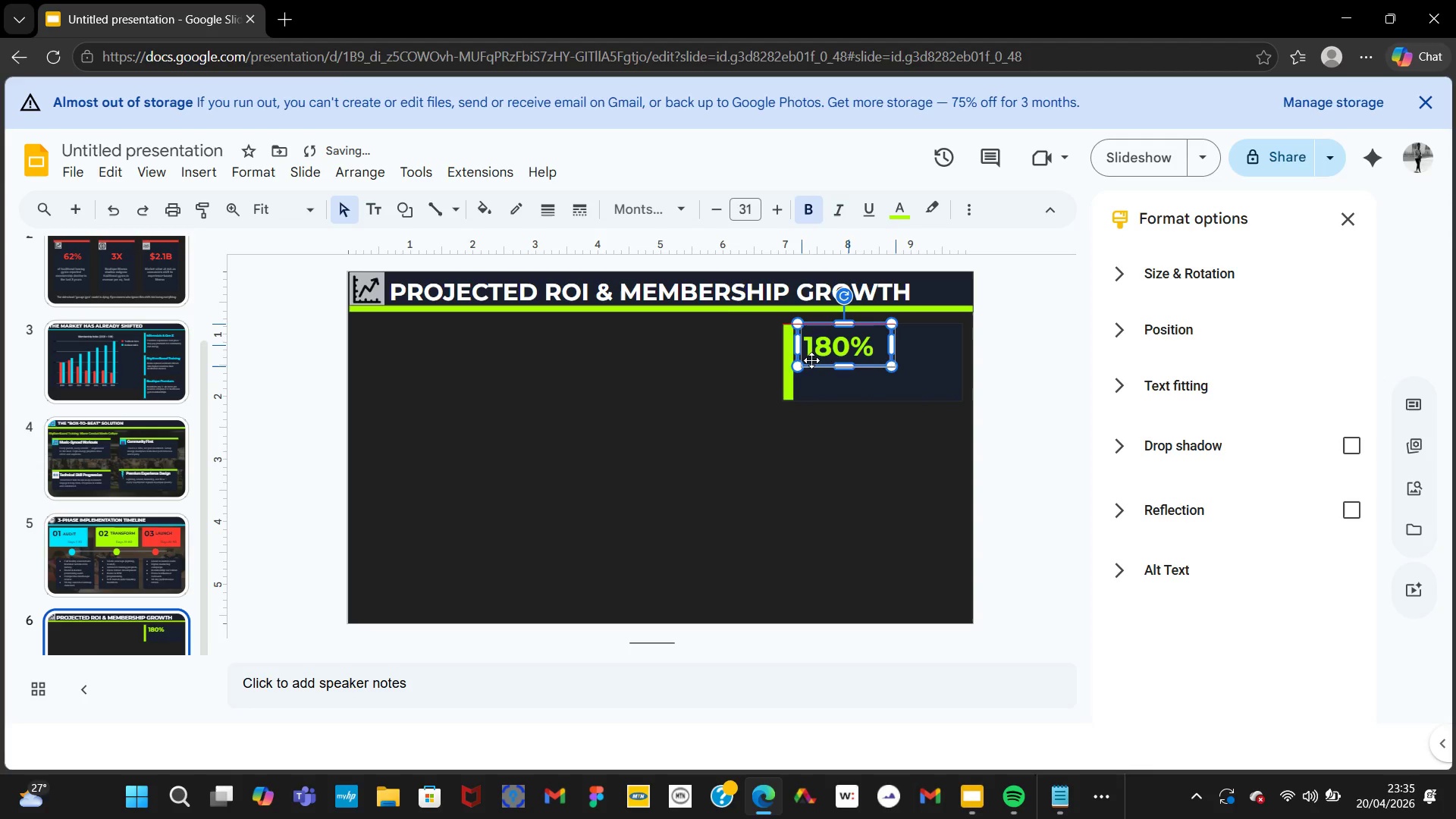 
key(ArrowUp)
 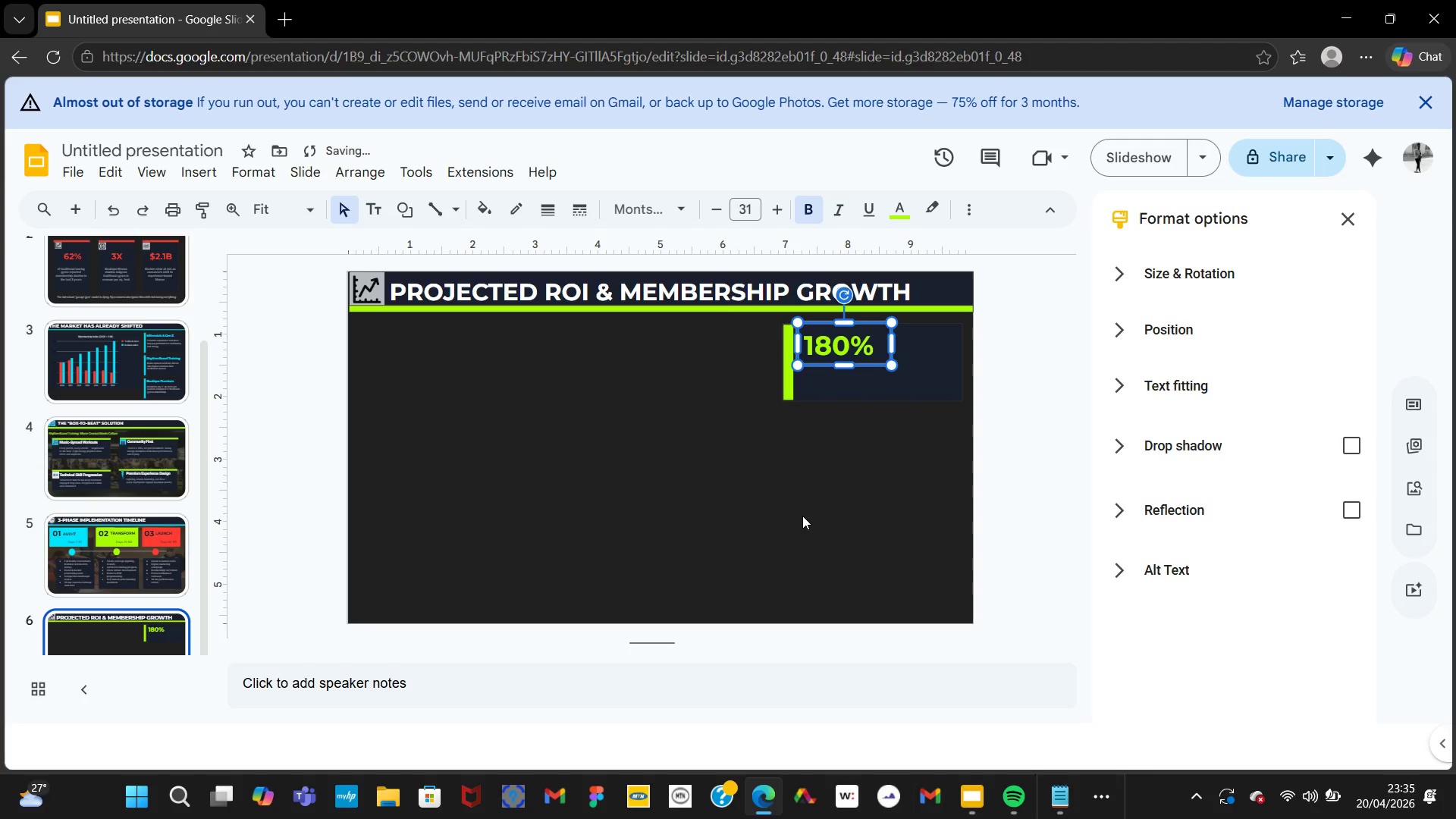 
left_click([802, 516])
 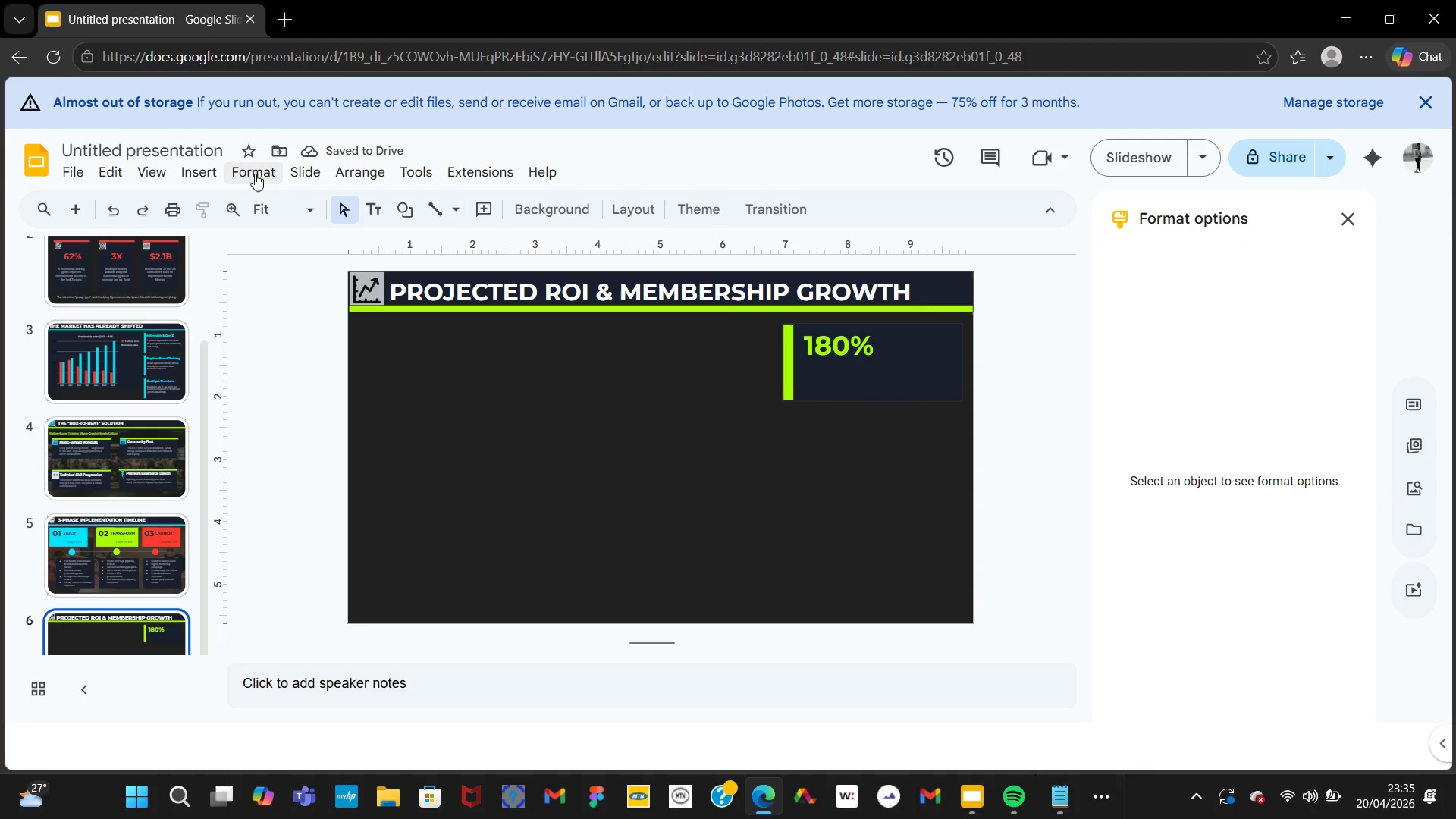 
left_click([196, 177])
 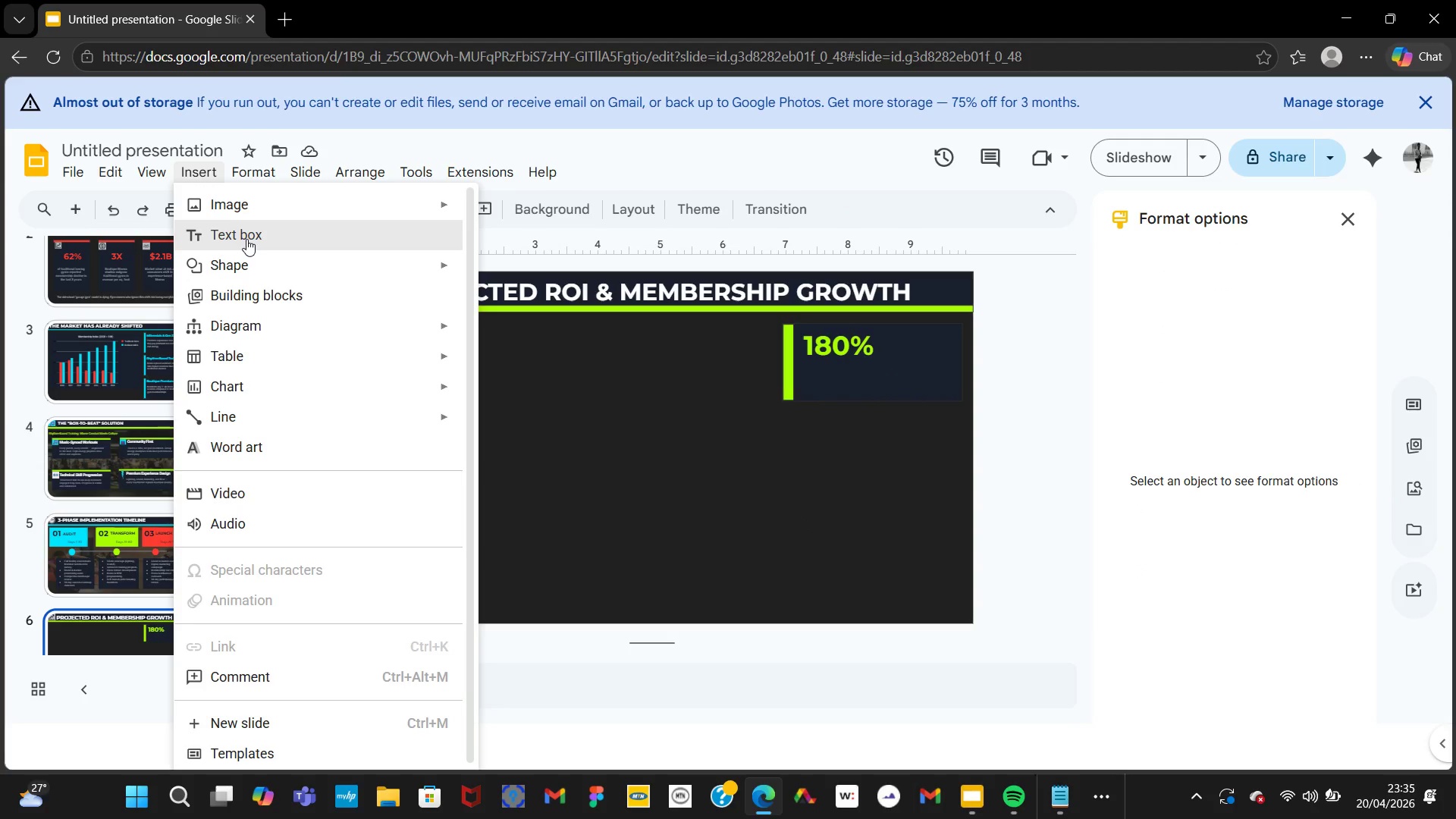 
left_click([246, 239])
 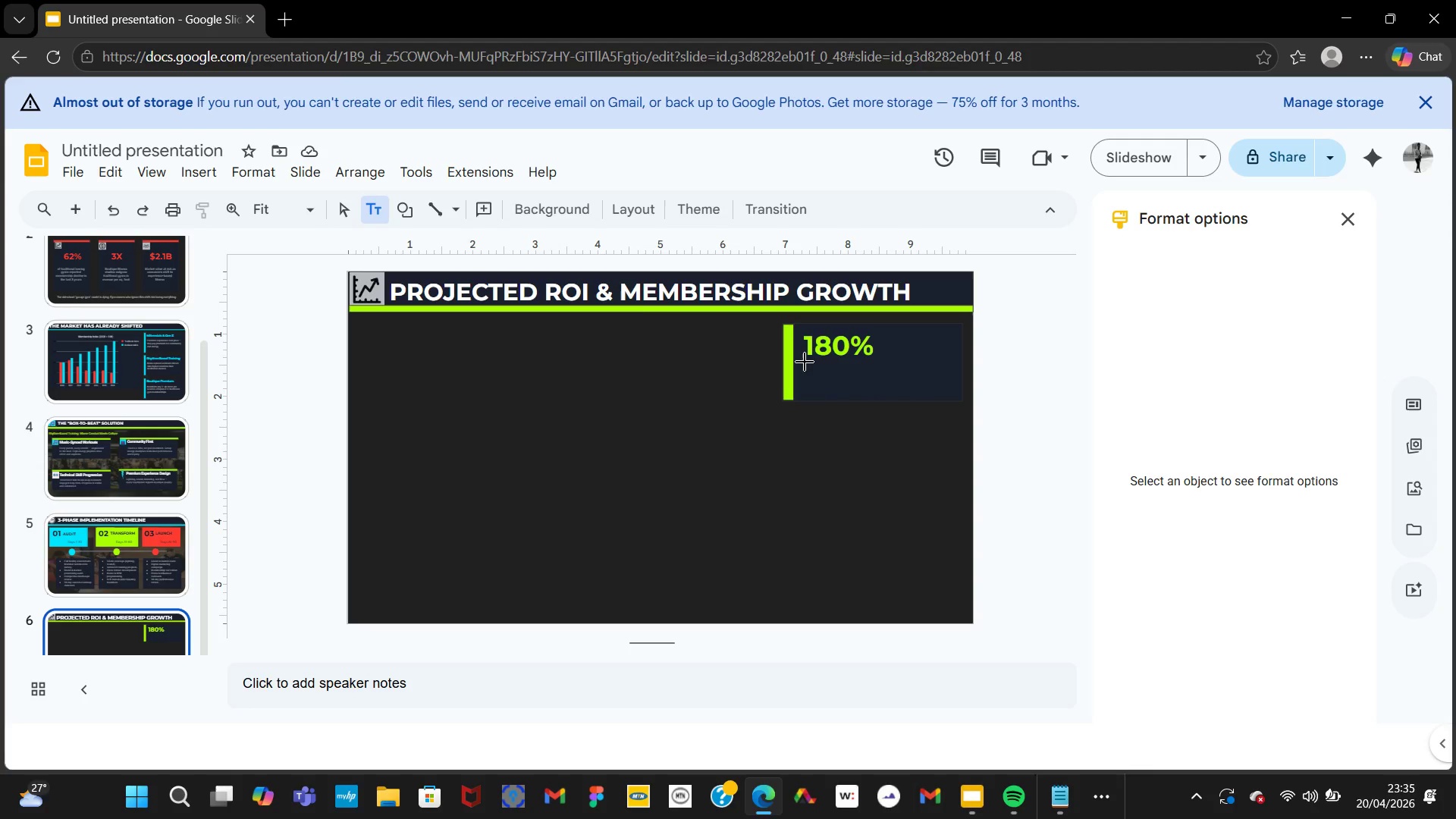 
left_click_drag(start_coordinate=[801, 361], to_coordinate=[877, 388])
 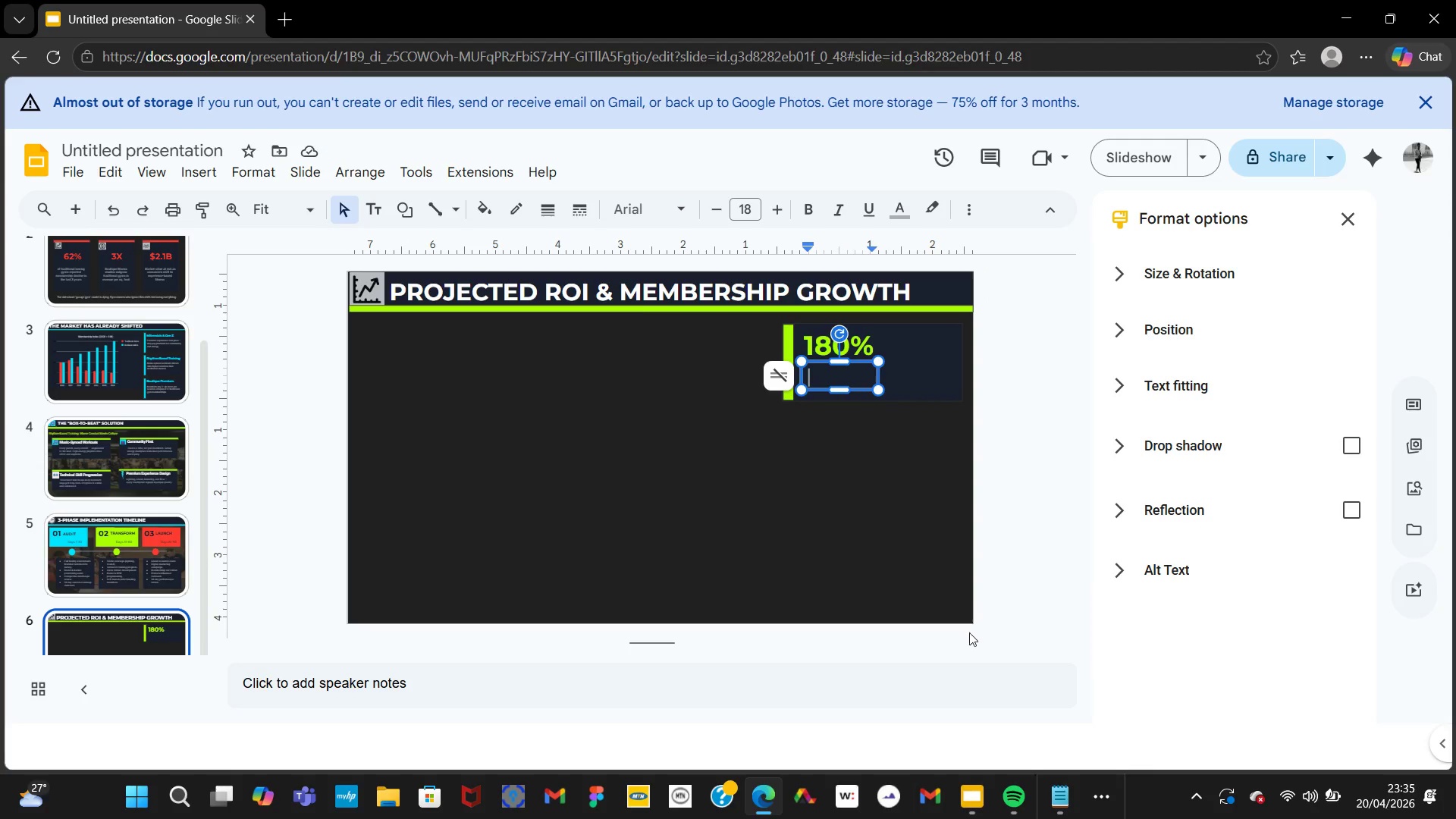 
wait(7.25)
 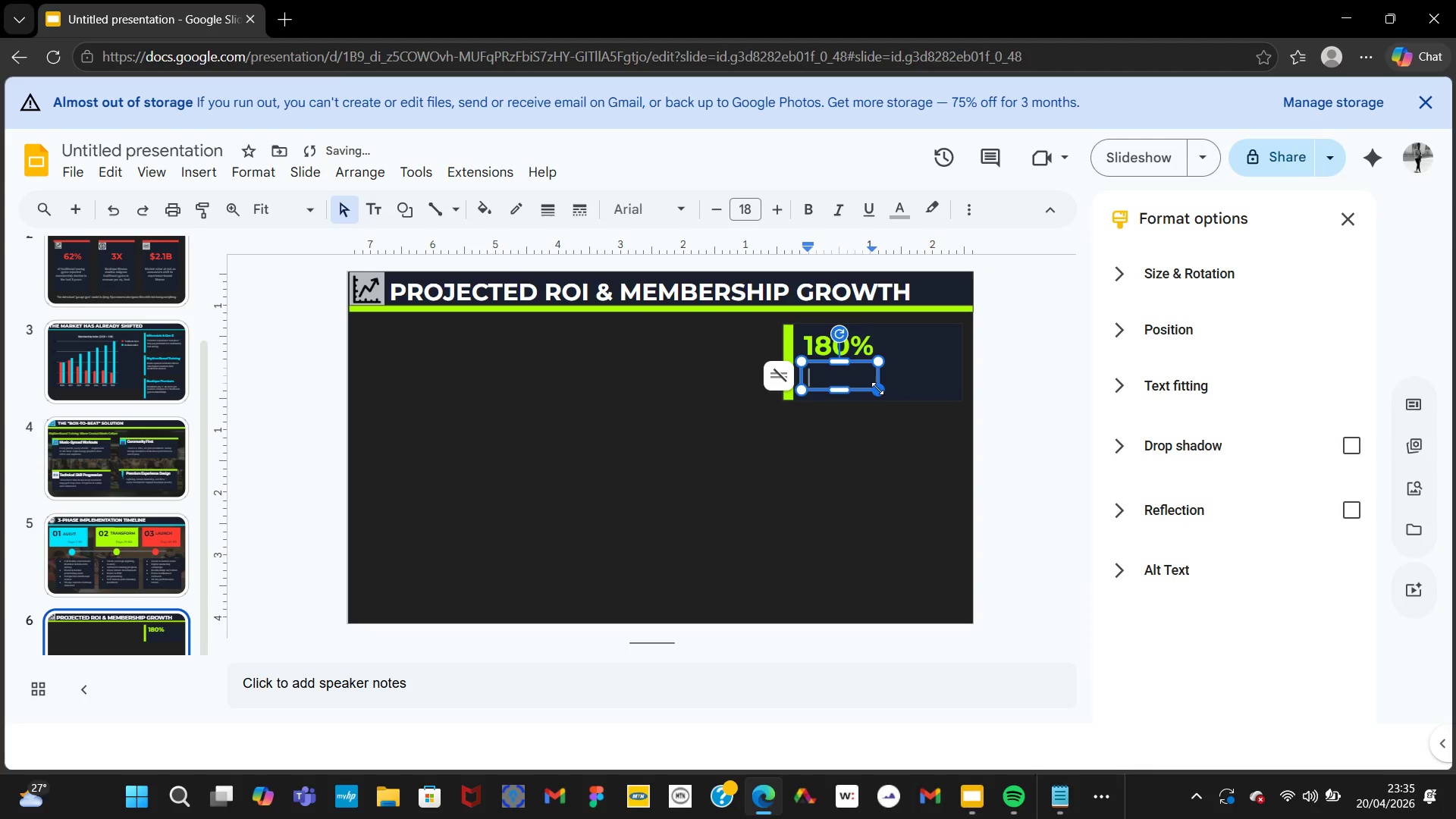 
left_click([1053, 808])
 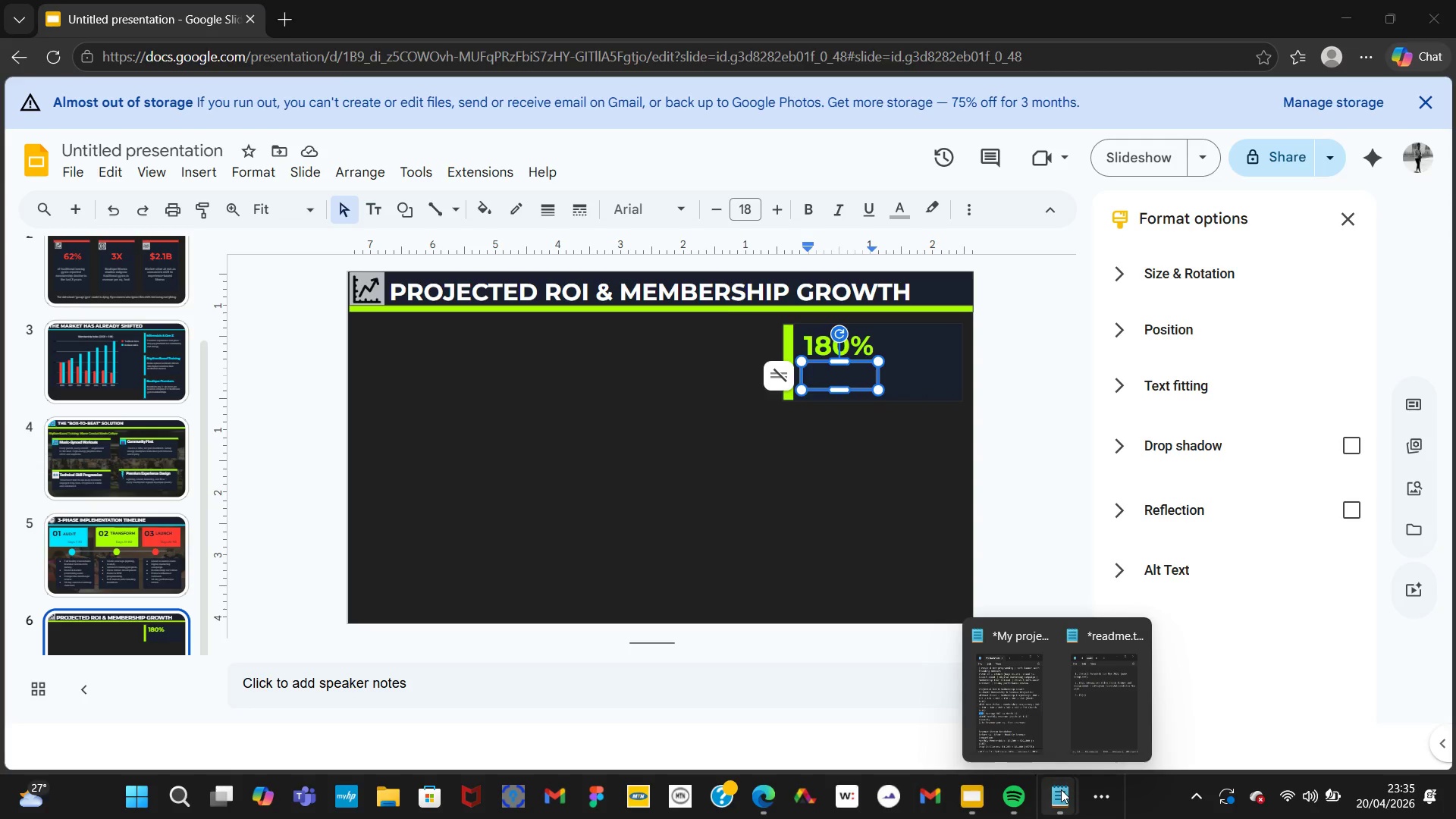 
left_click([1005, 691])
 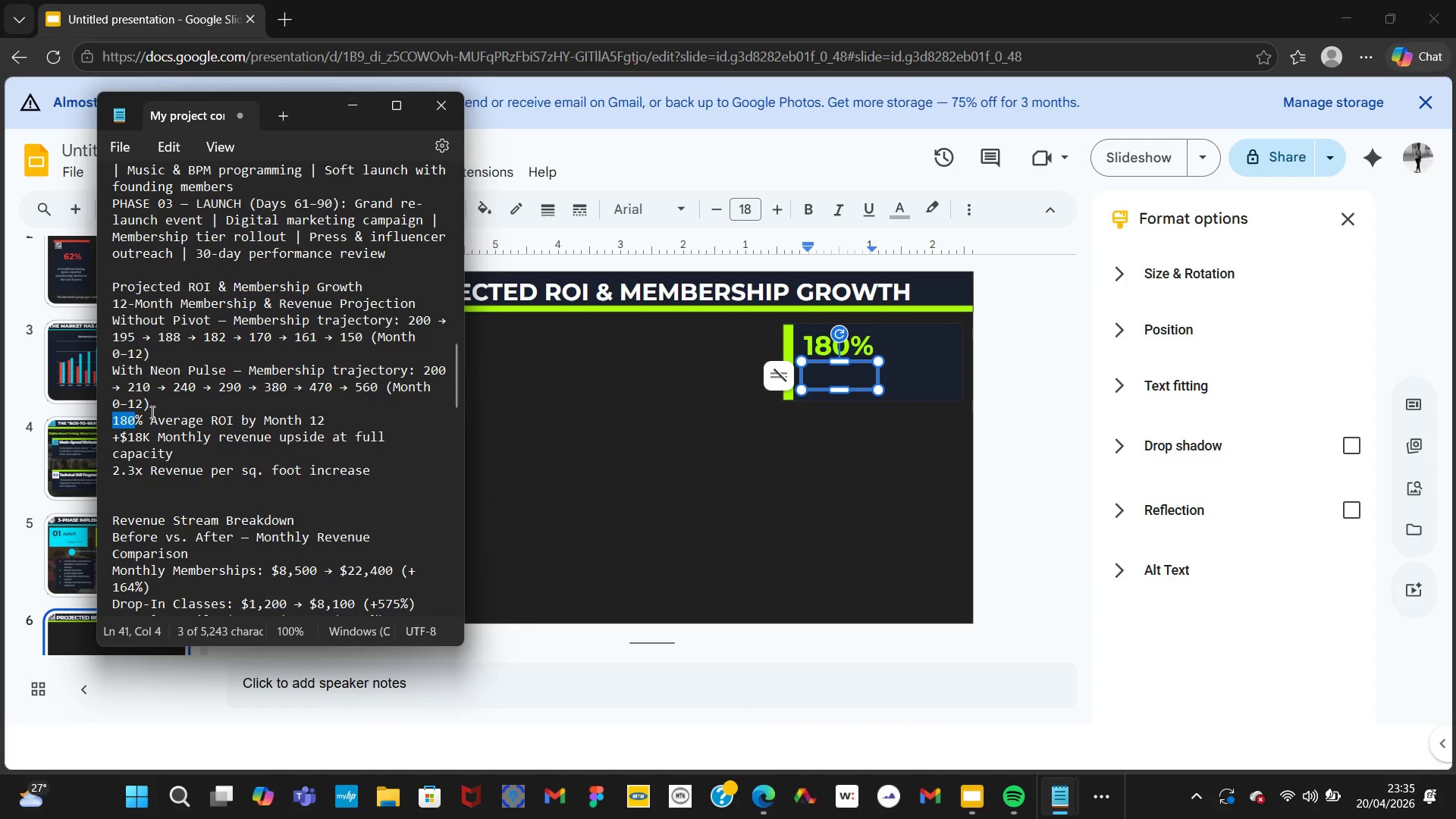 
left_click_drag(start_coordinate=[149, 417], to_coordinate=[327, 419])
 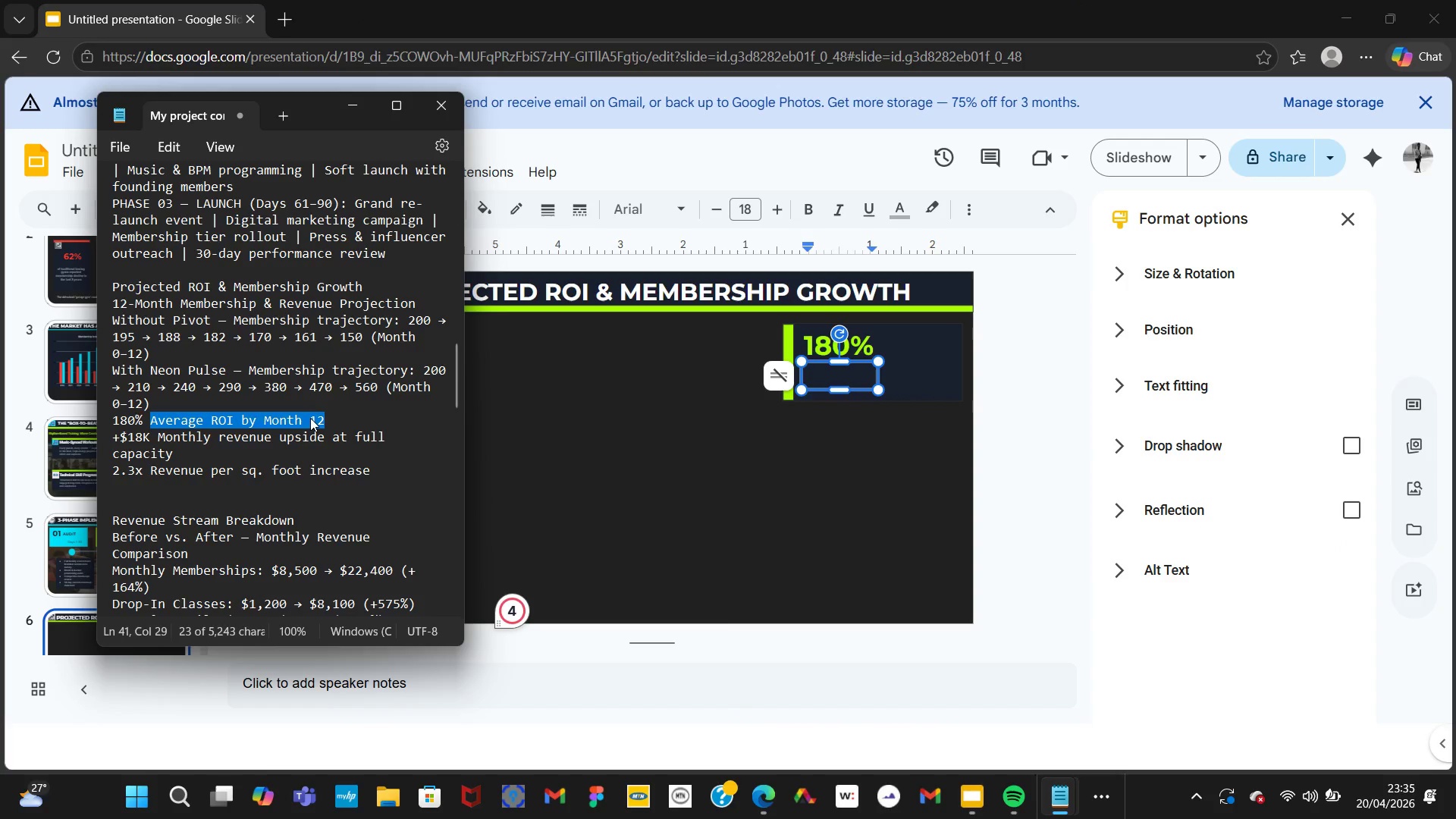 
key(Control+C)
 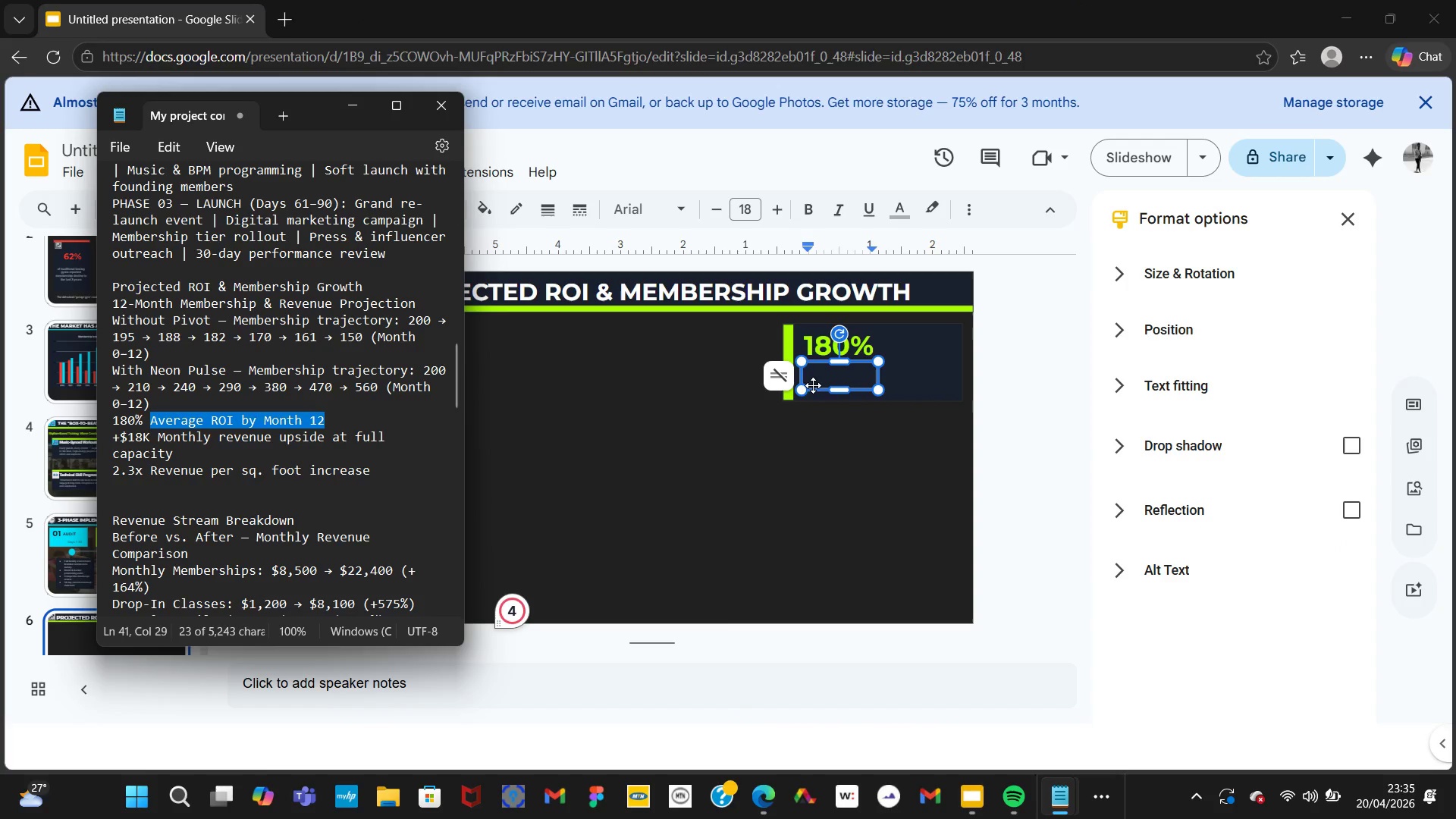 
left_click([815, 381])
 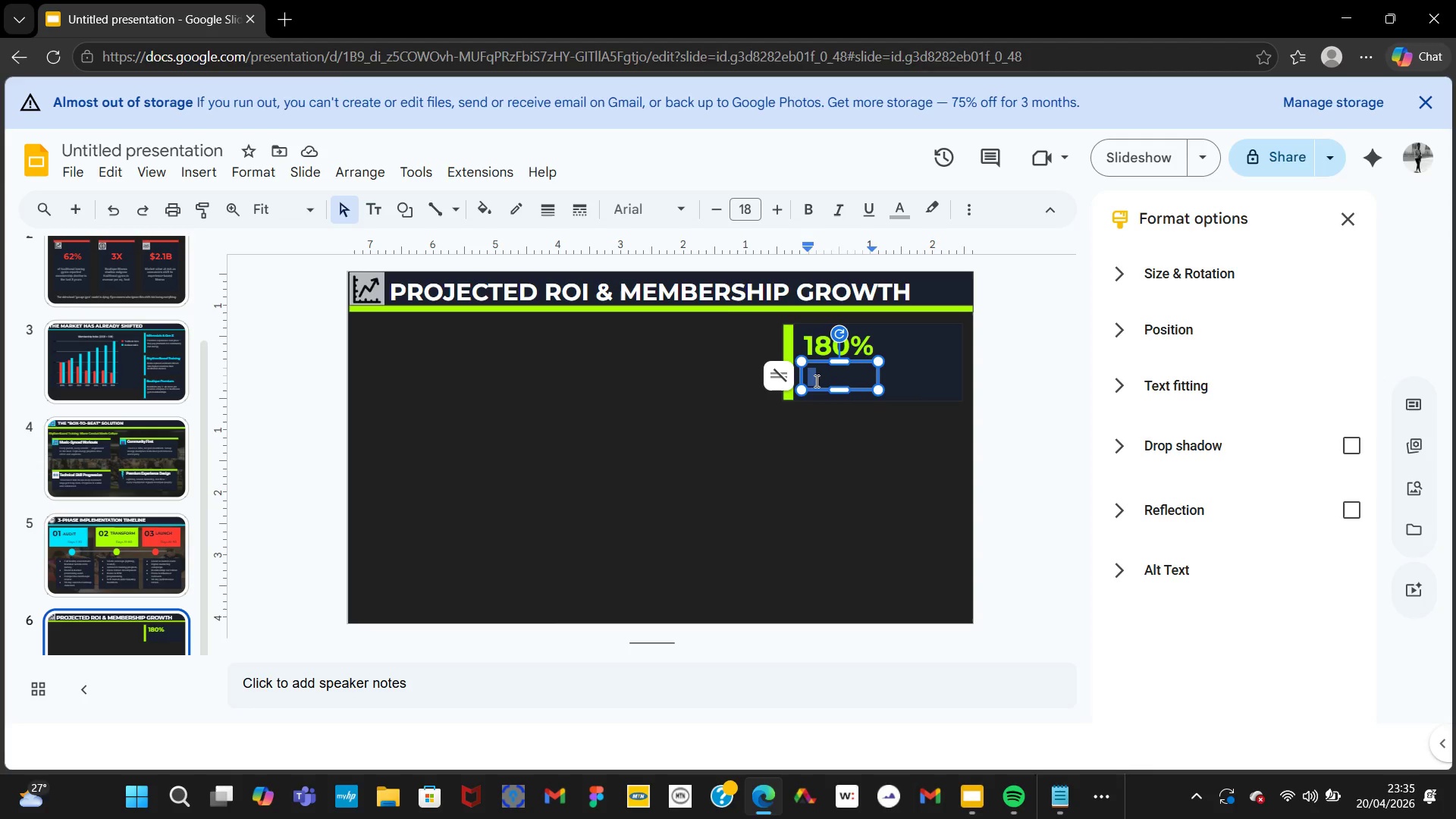 
key(Control+V)
 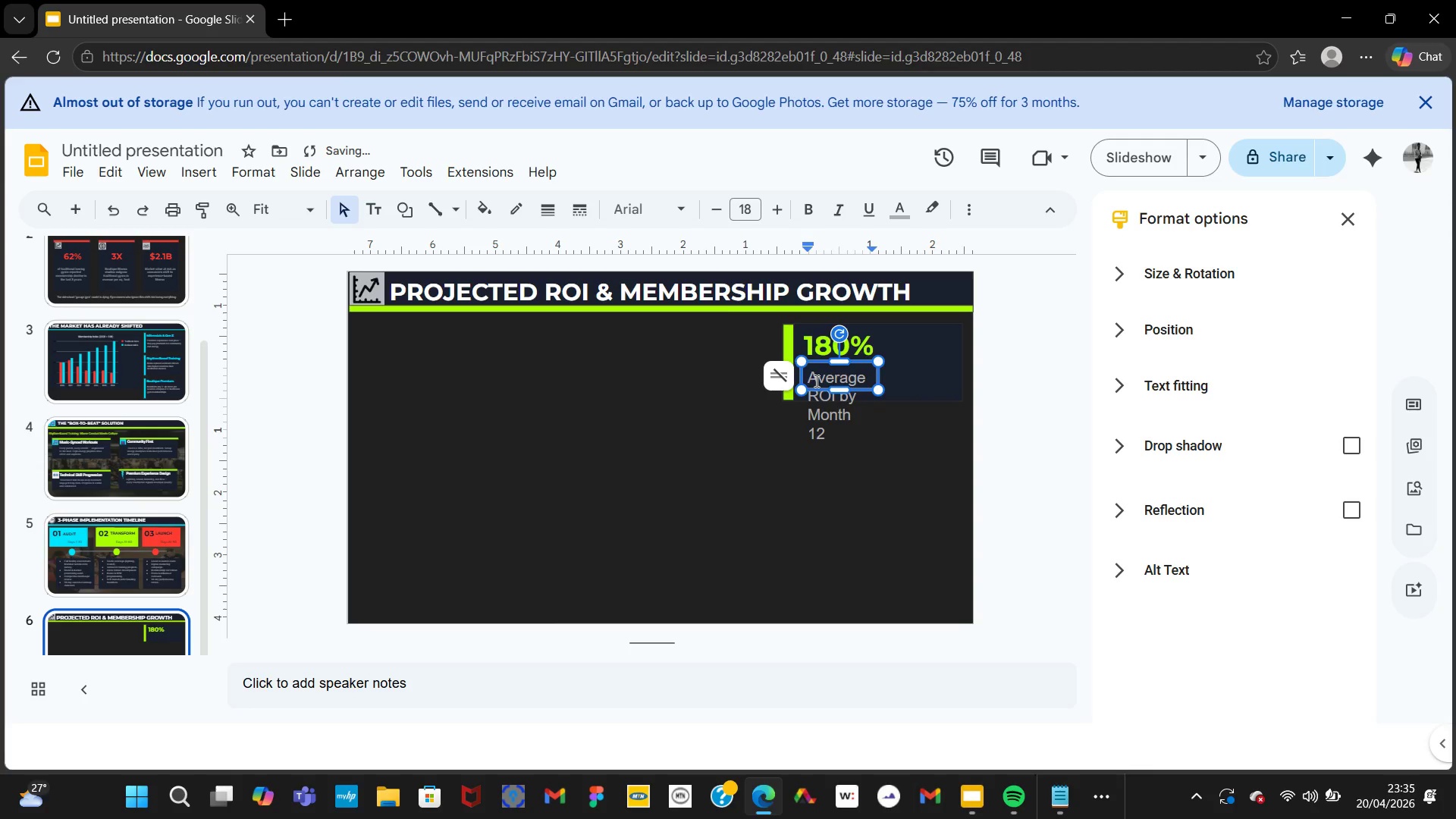 
key(Control+A)
 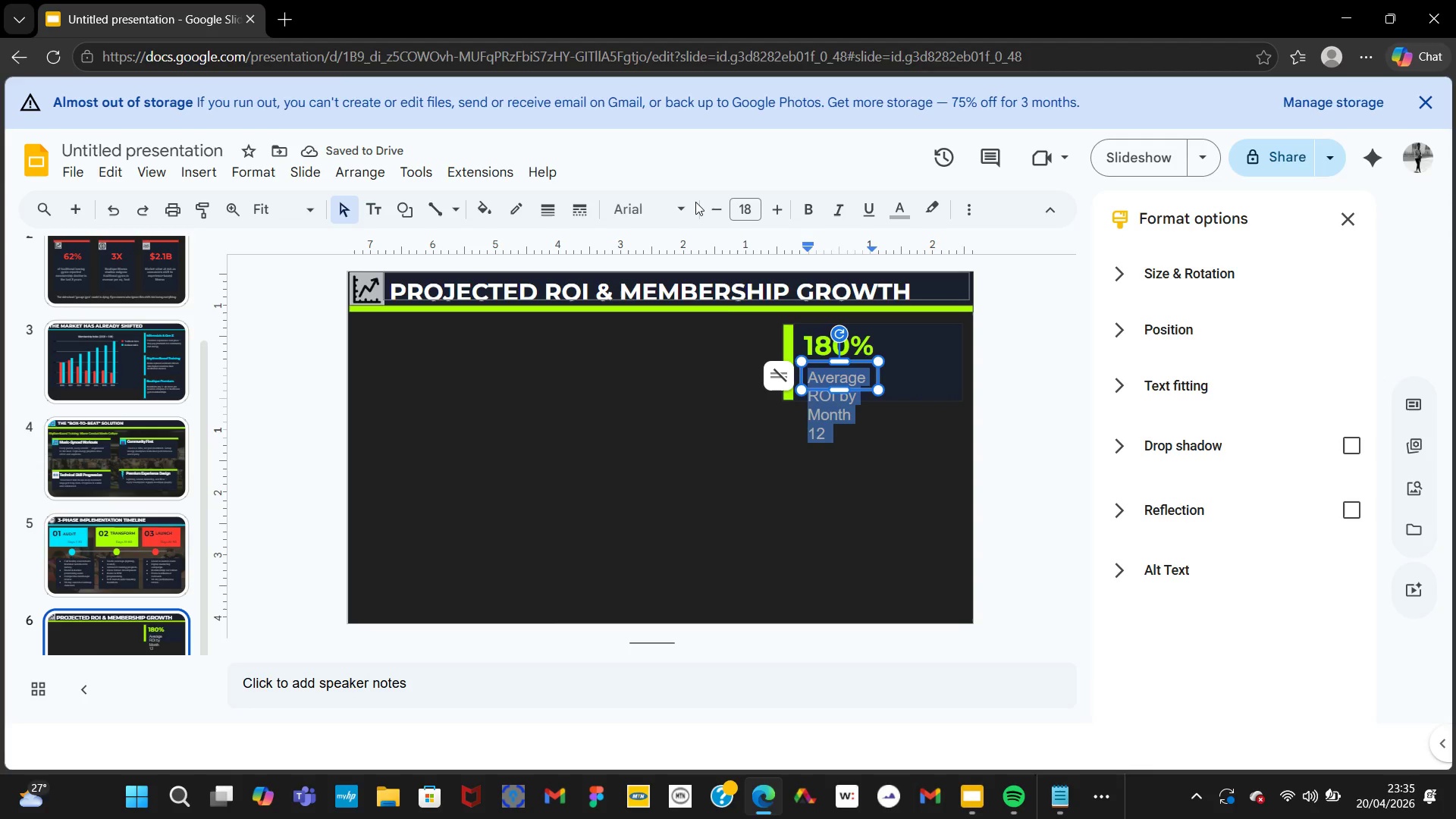 
left_click([674, 216])
 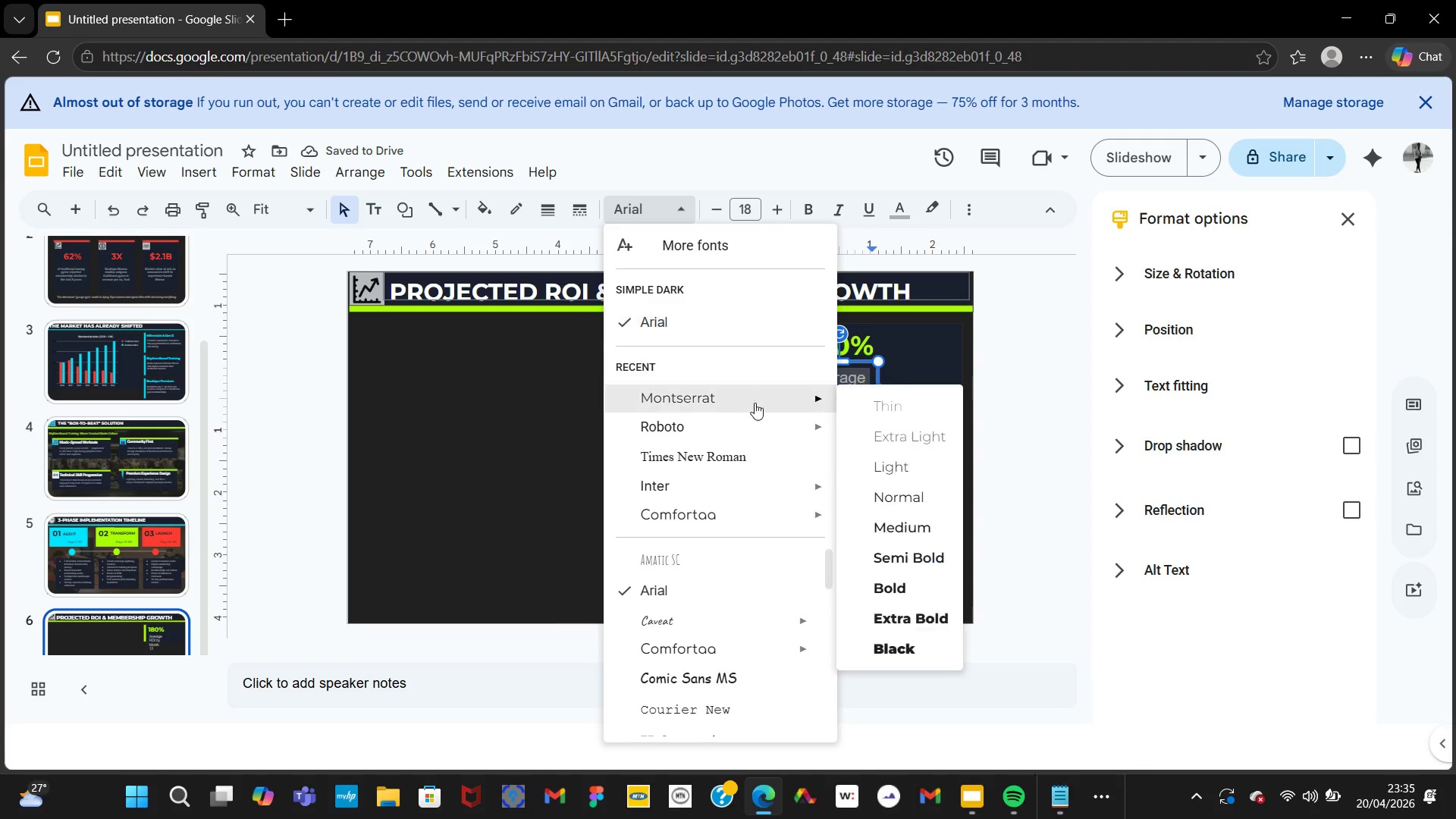 
left_click([743, 422])
 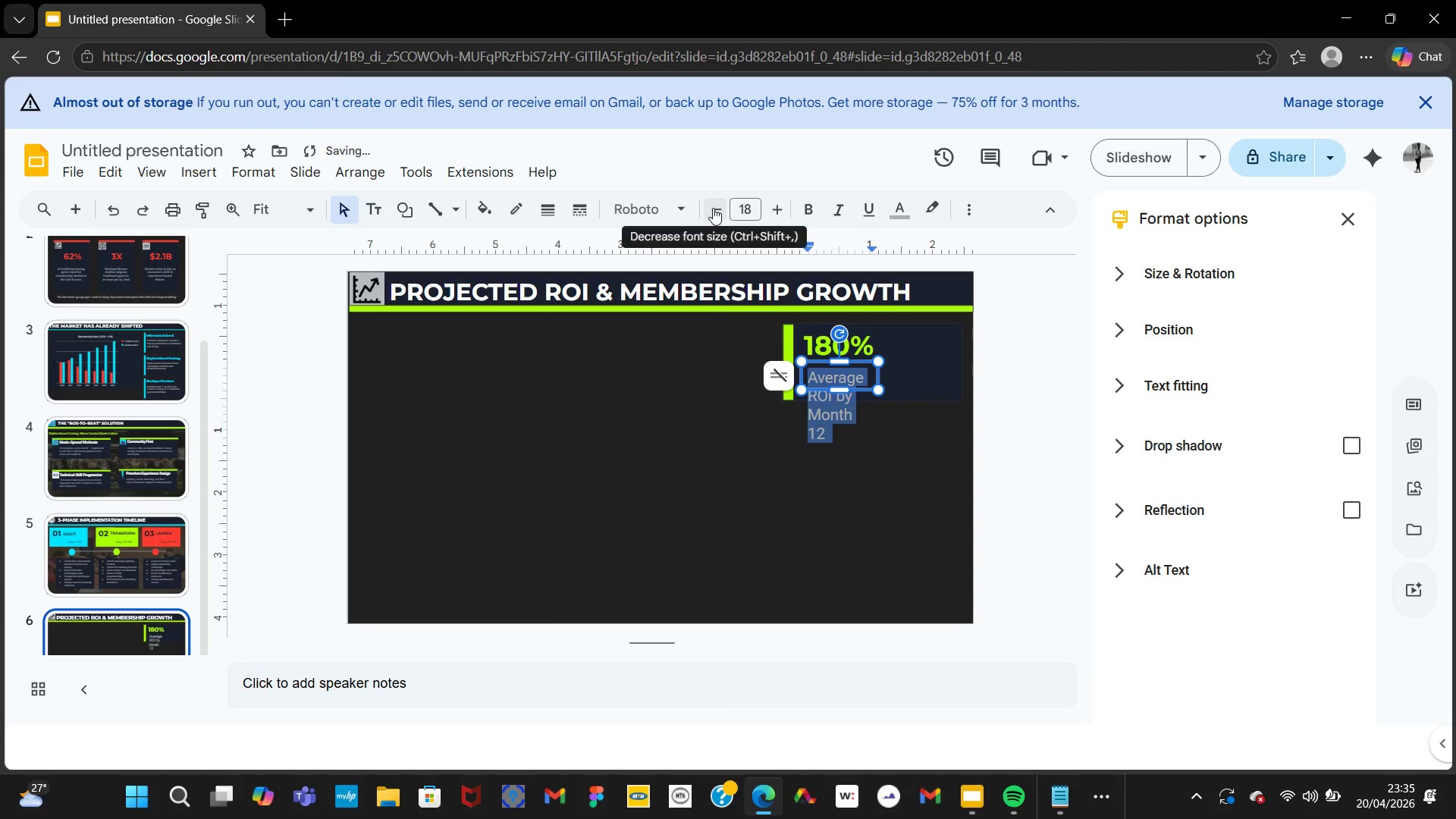 
double_click([713, 208])
 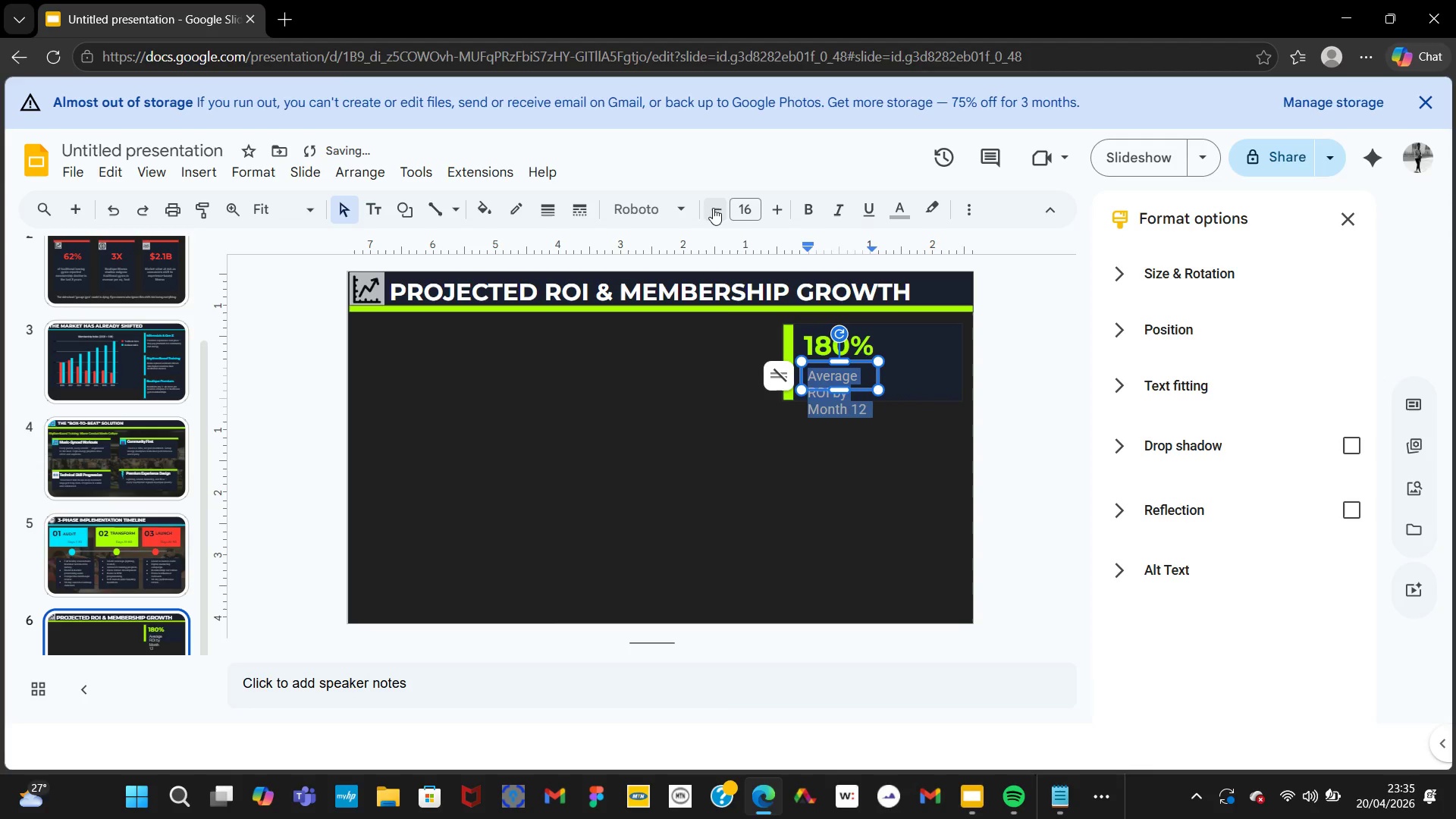 
left_click([713, 208])
 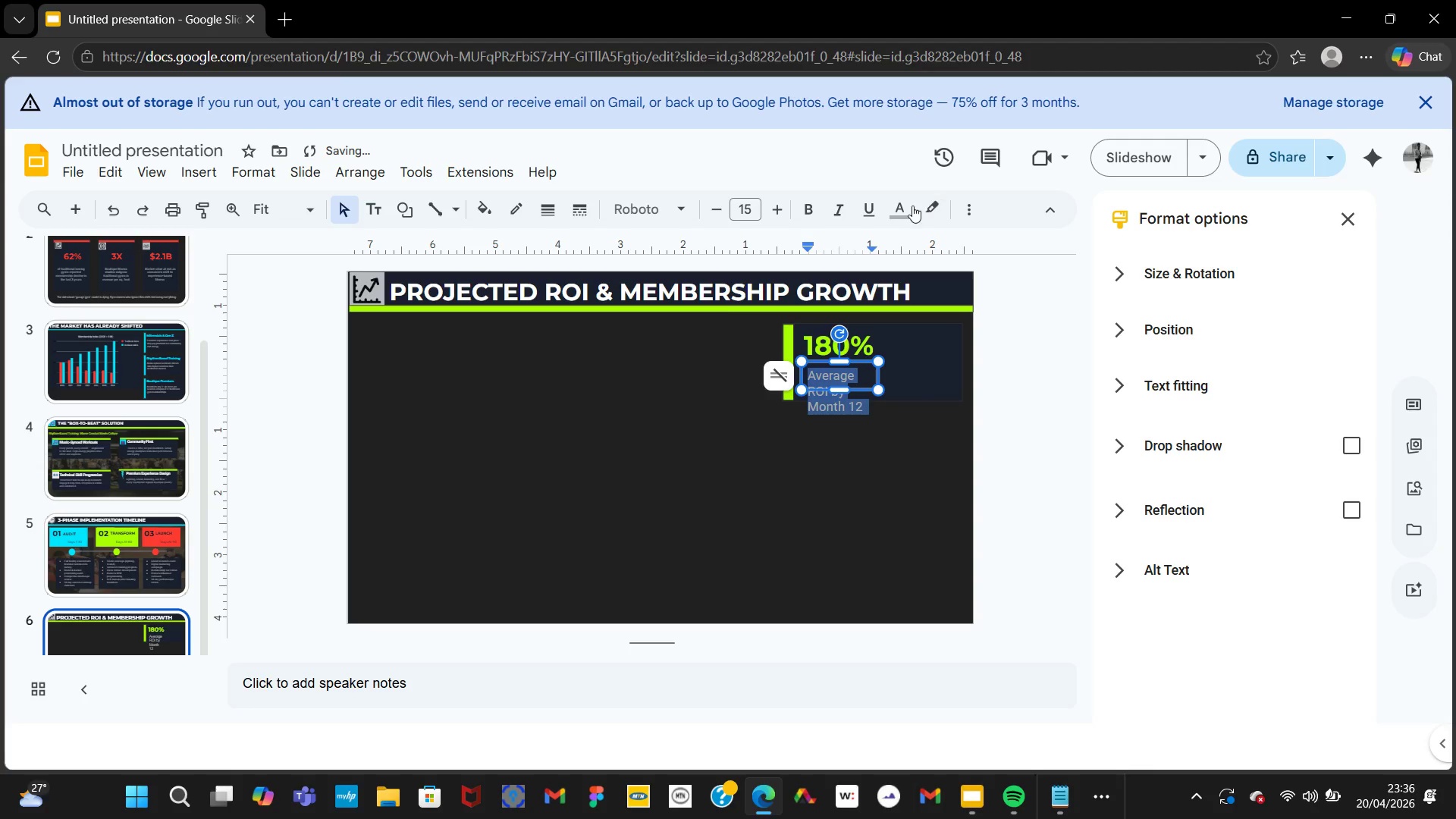 
left_click([907, 206])
 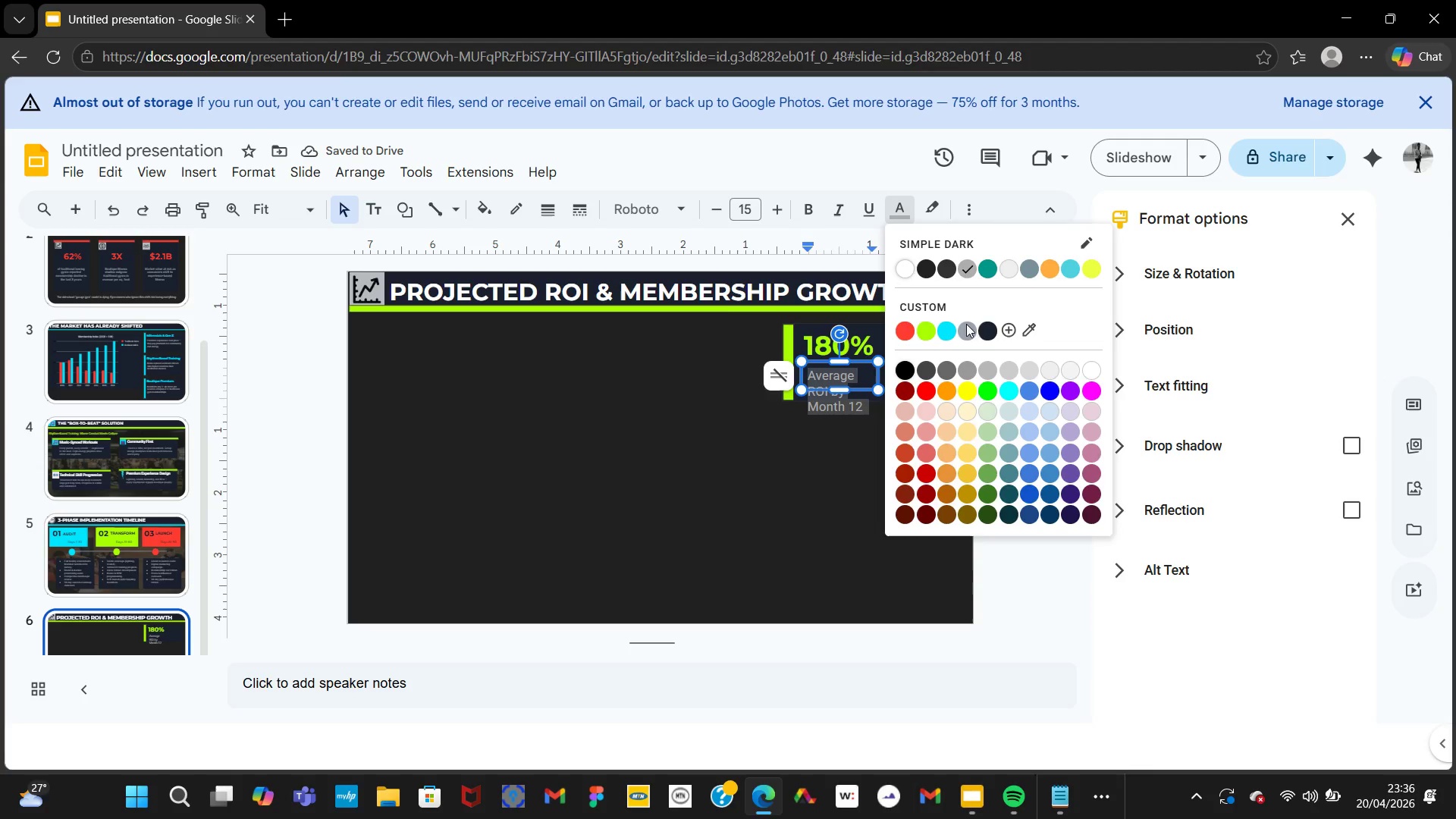 
left_click([970, 331])
 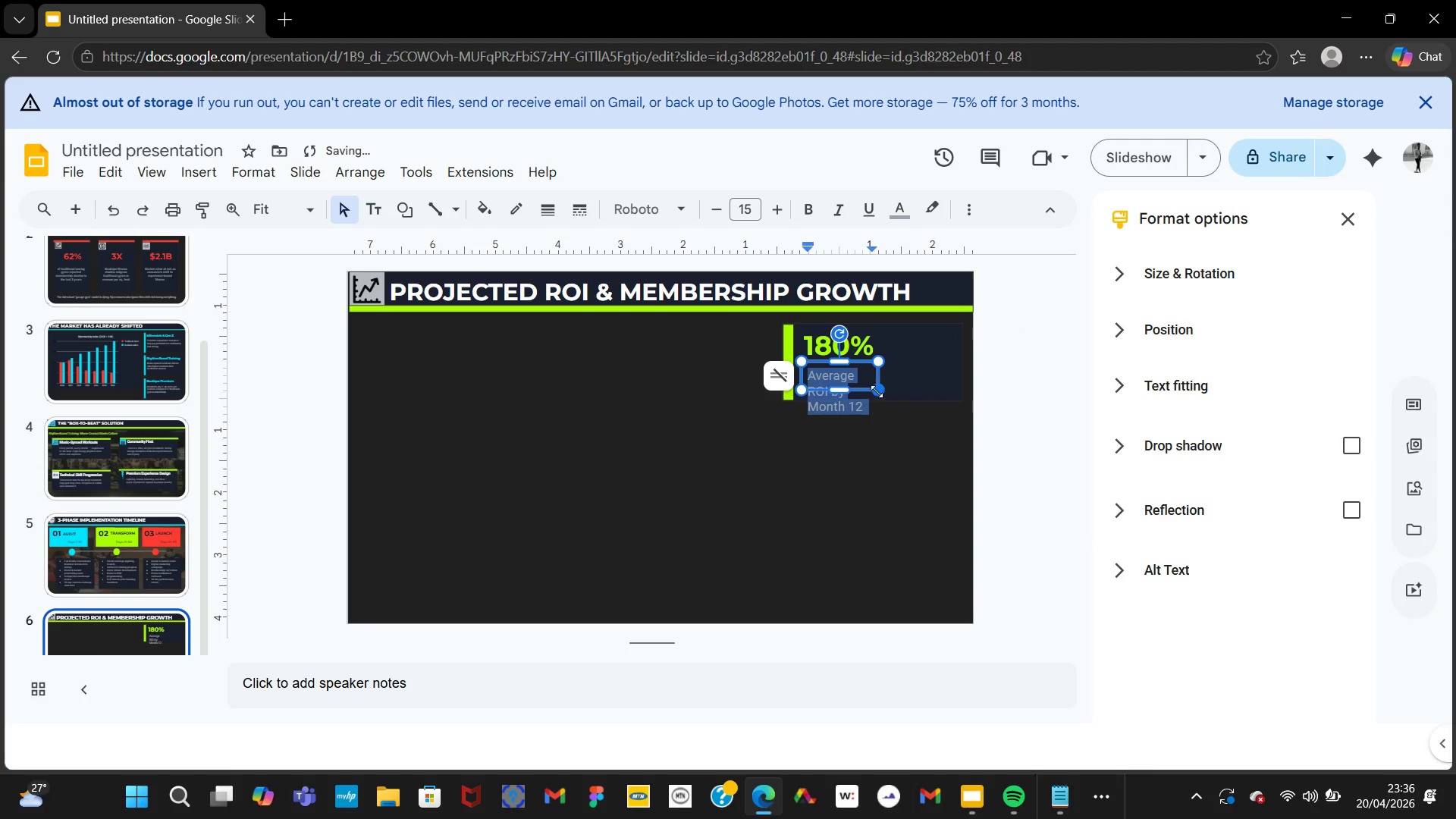 
left_click_drag(start_coordinate=[877, 390], to_coordinate=[923, 393])
 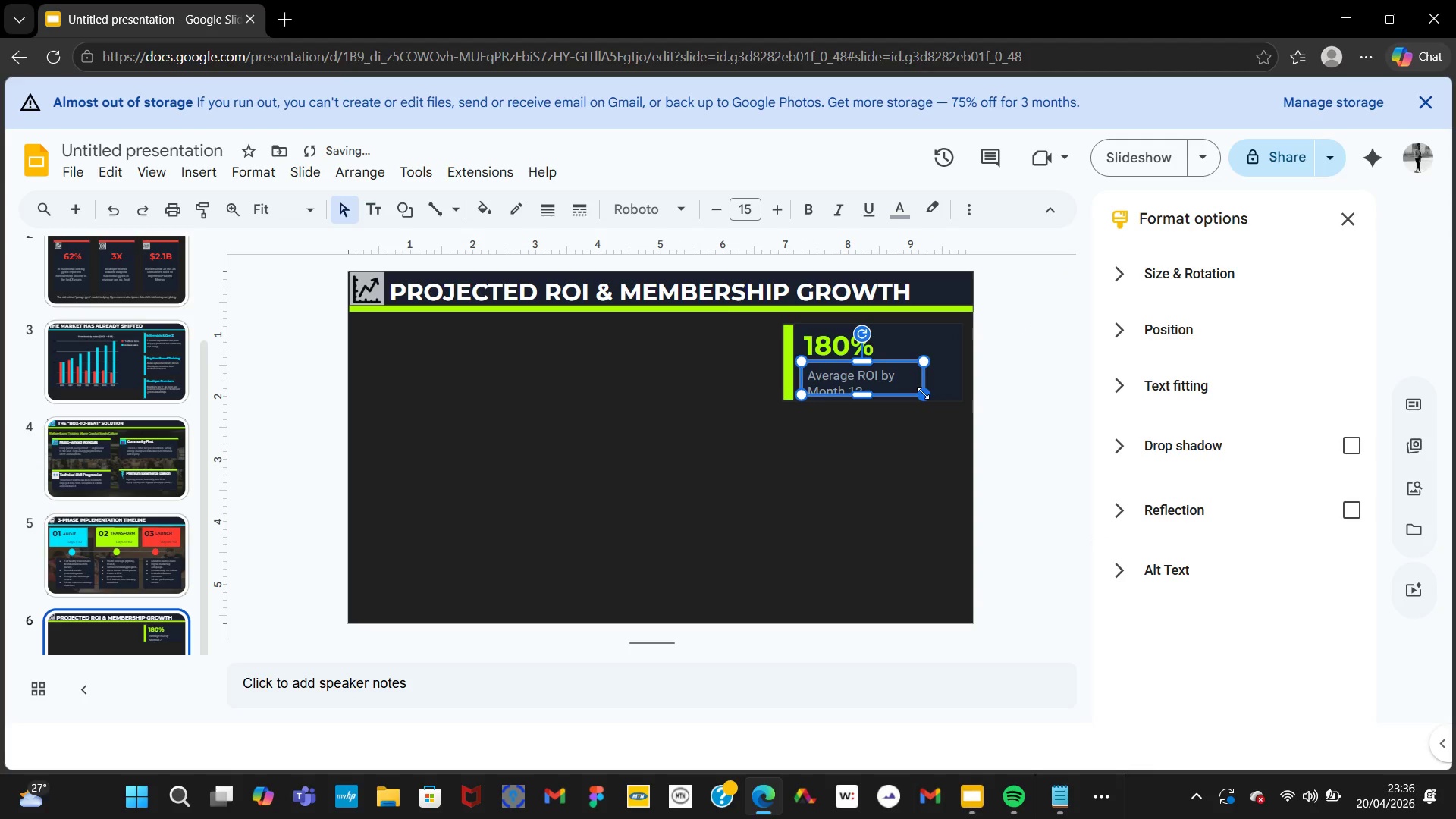 
left_click_drag(start_coordinate=[923, 393], to_coordinate=[934, 394])
 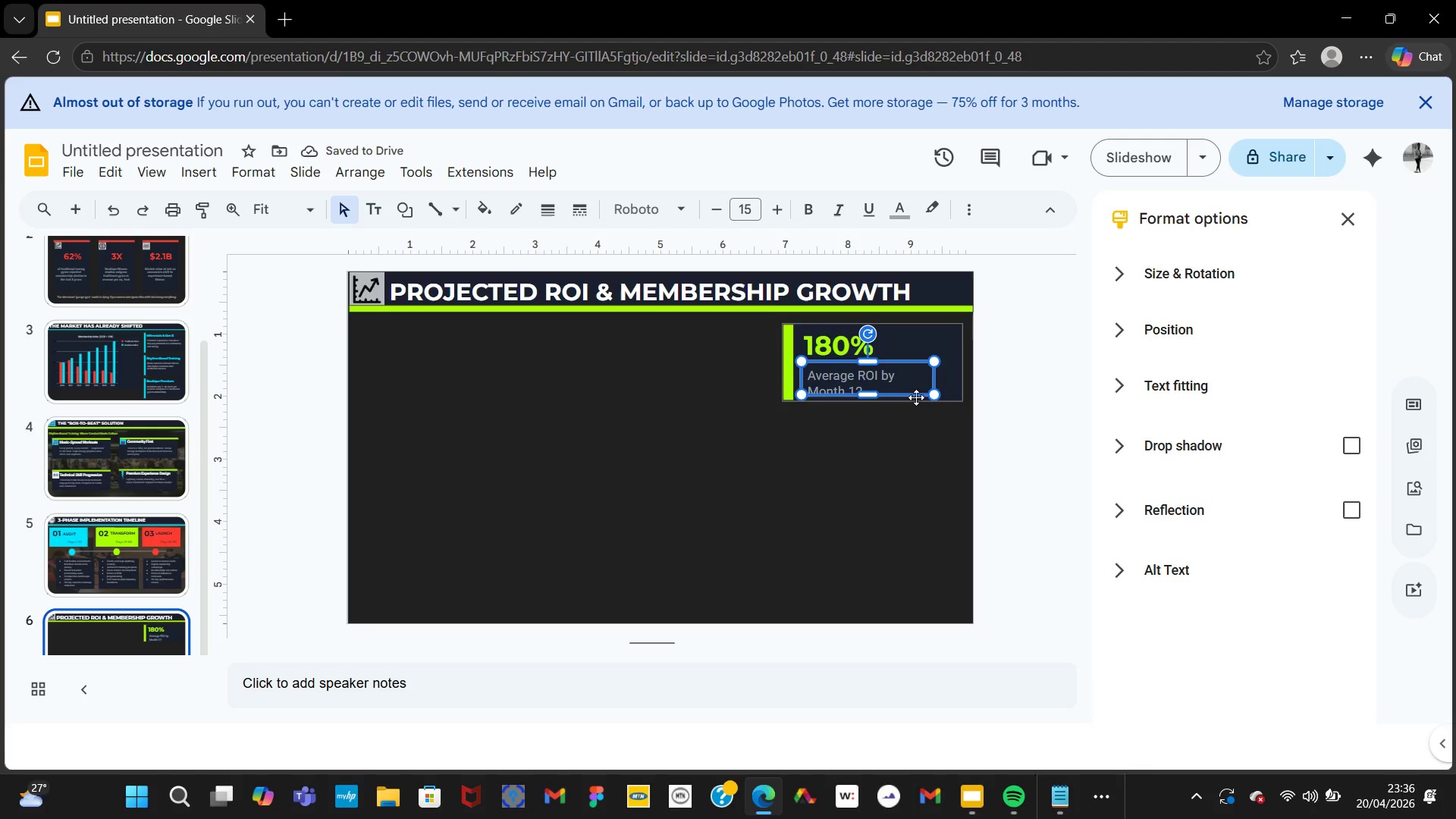 
wait(5.19)
 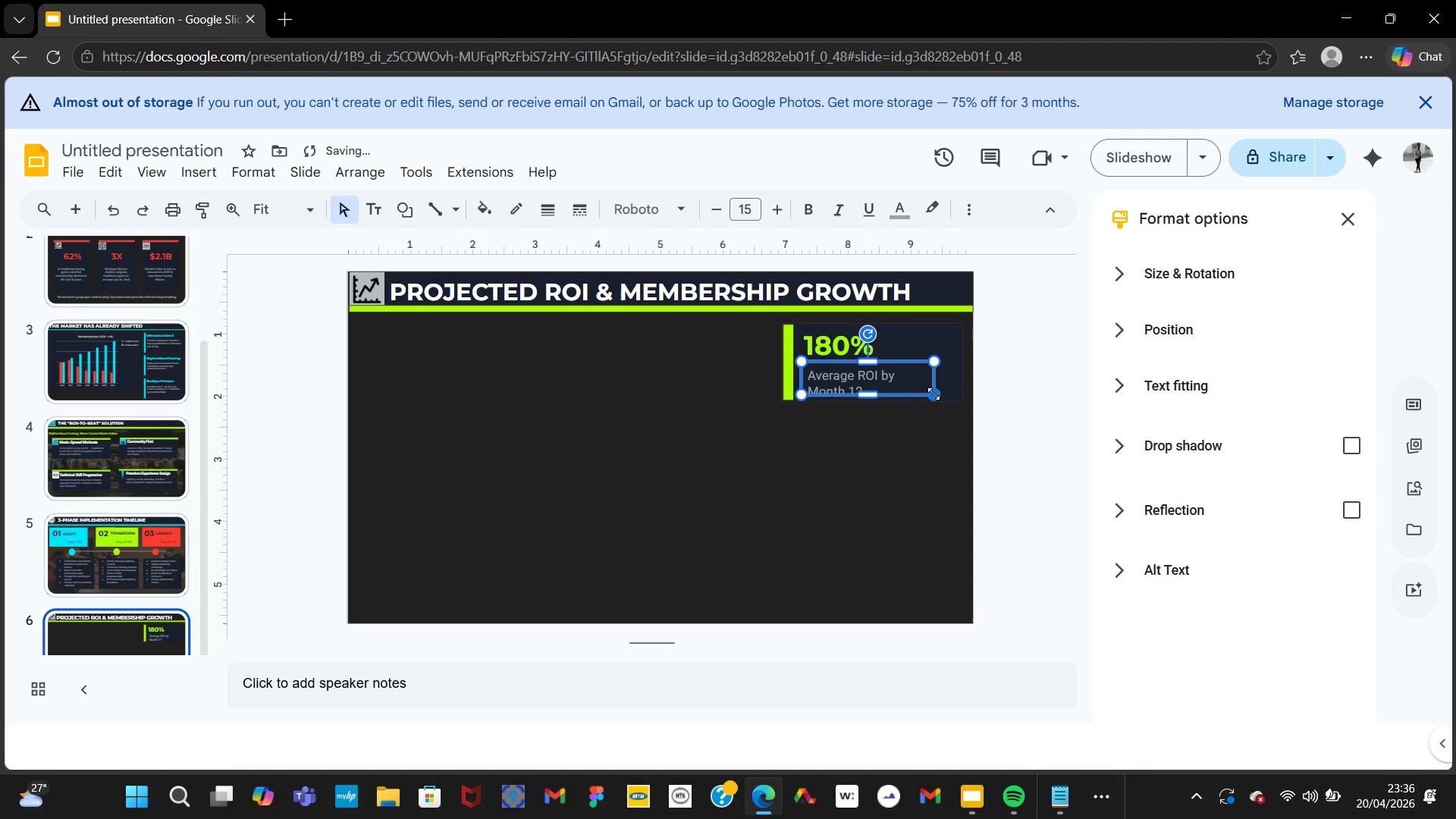 
left_click_drag(start_coordinate=[938, 393], to_coordinate=[918, 393])
 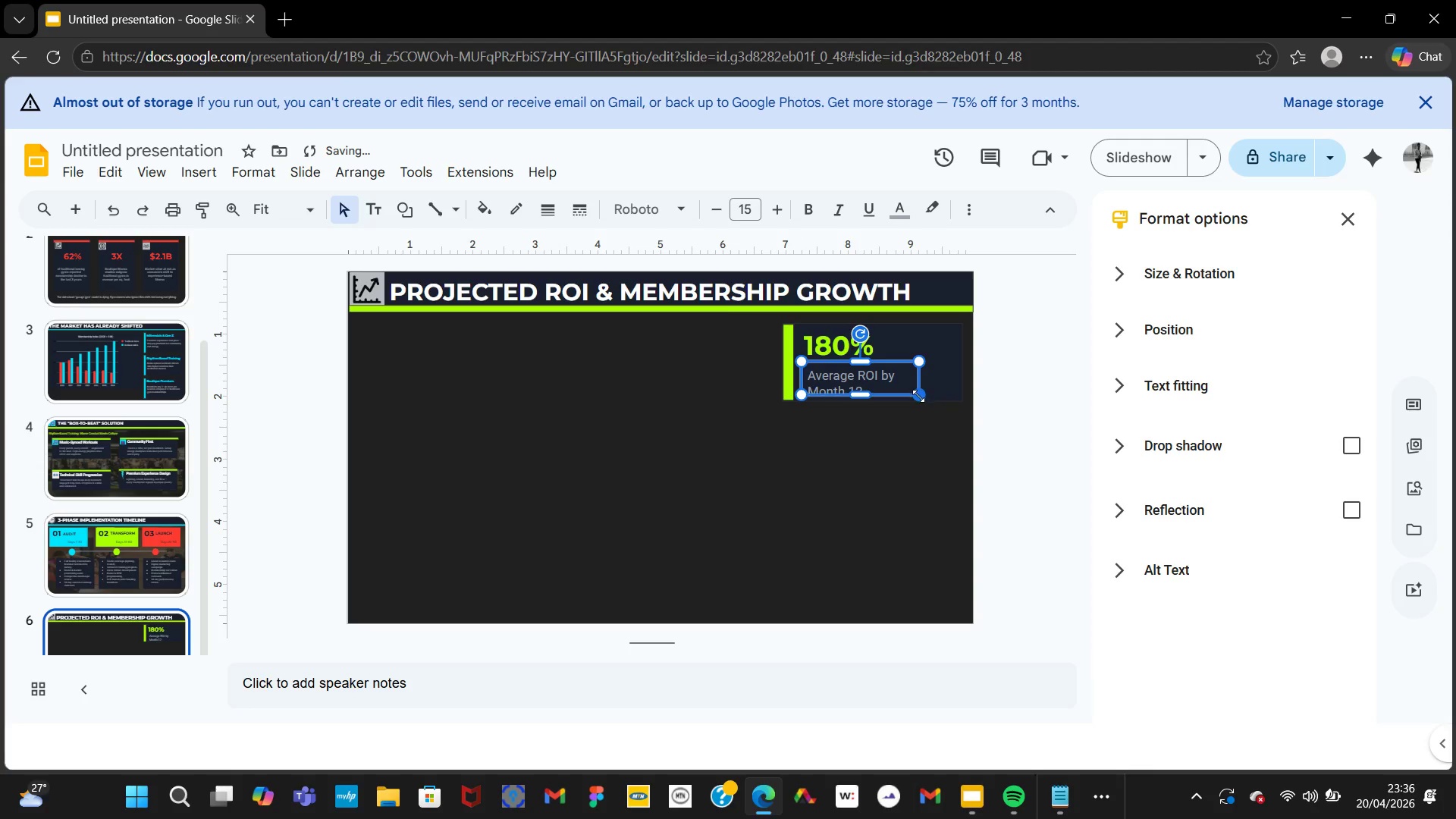 
left_click_drag(start_coordinate=[918, 396], to_coordinate=[905, 395])
 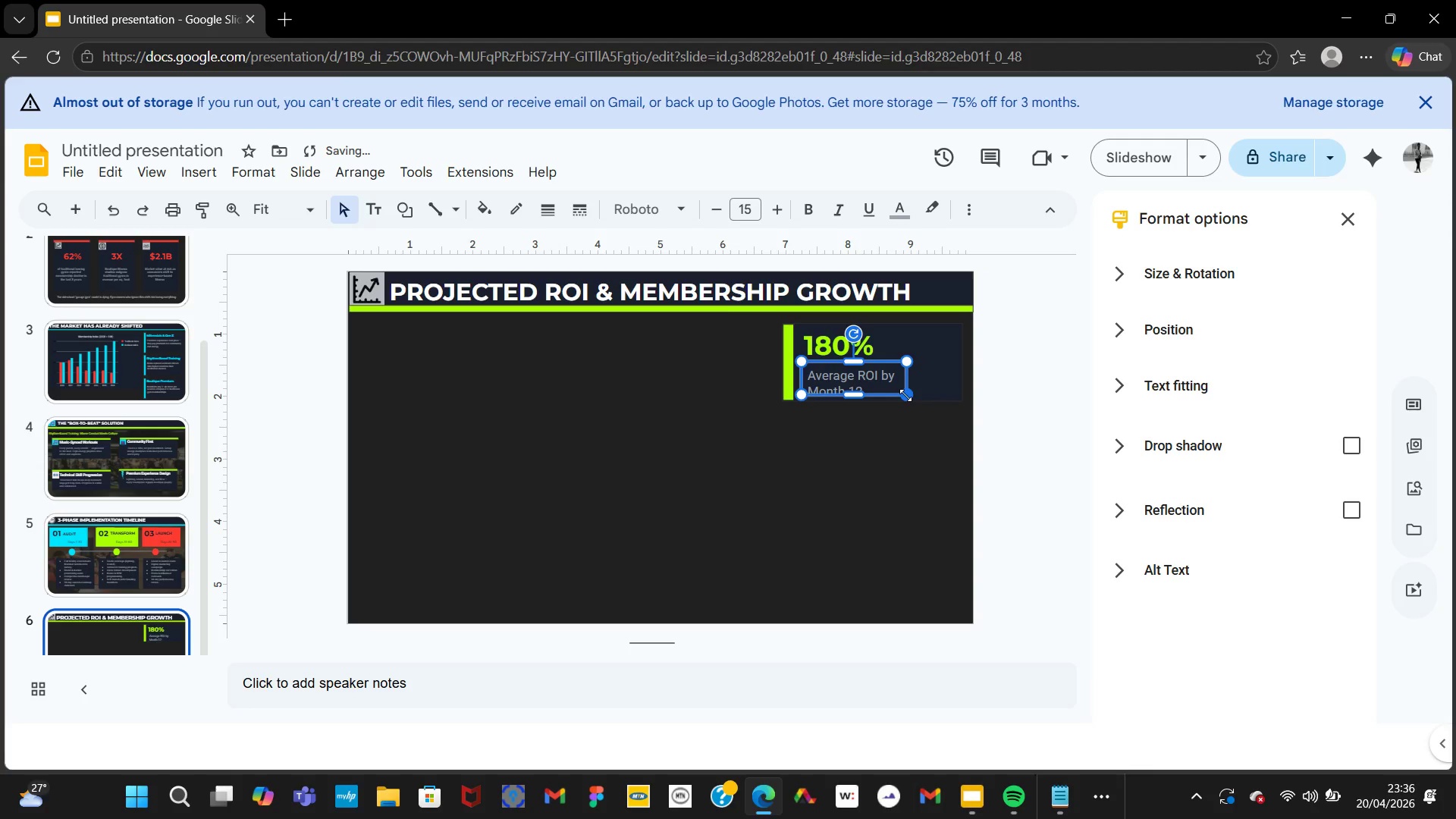 
left_click_drag(start_coordinate=[905, 395], to_coordinate=[873, 395])
 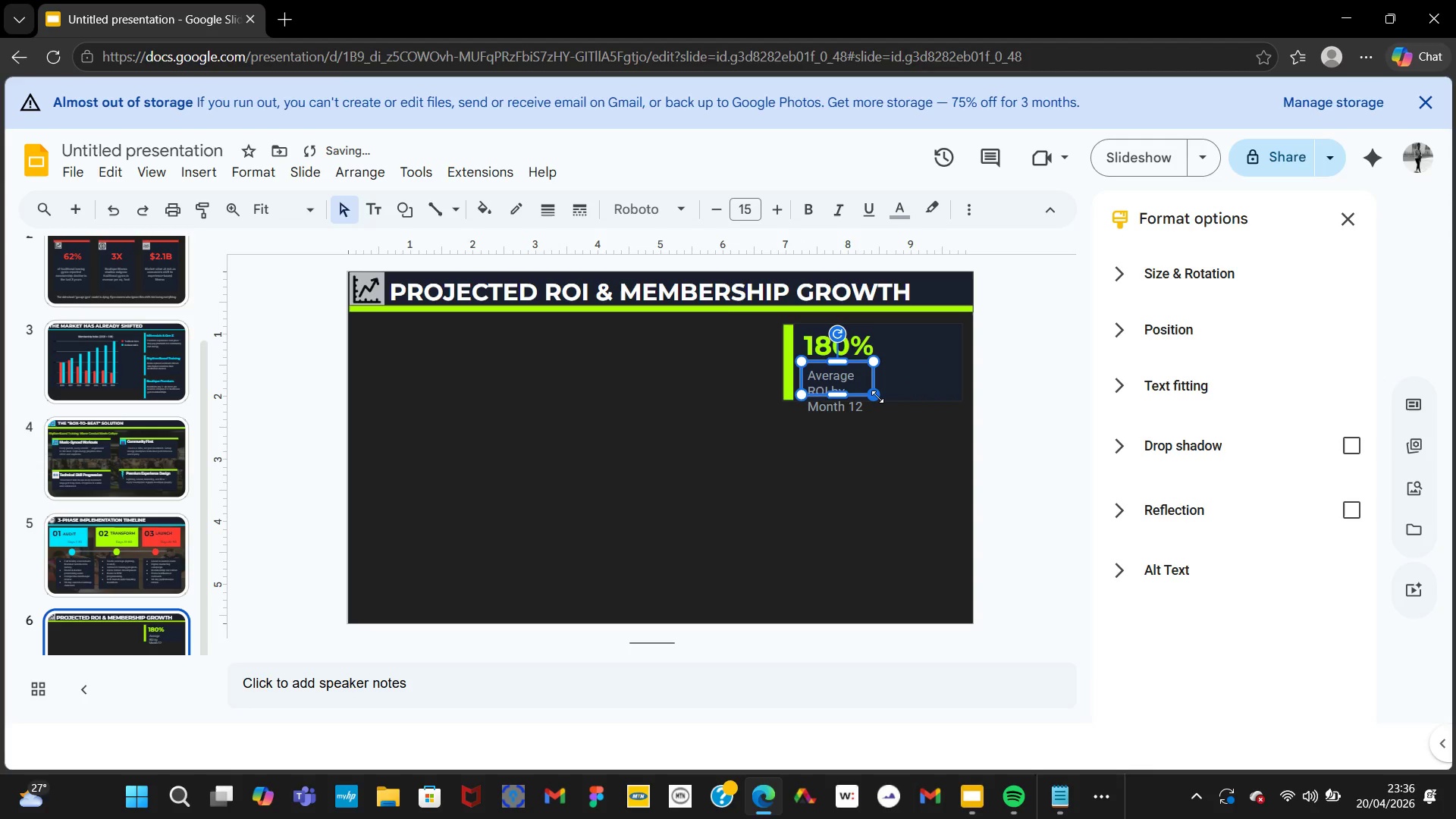 
left_click_drag(start_coordinate=[877, 397], to_coordinate=[882, 397])
 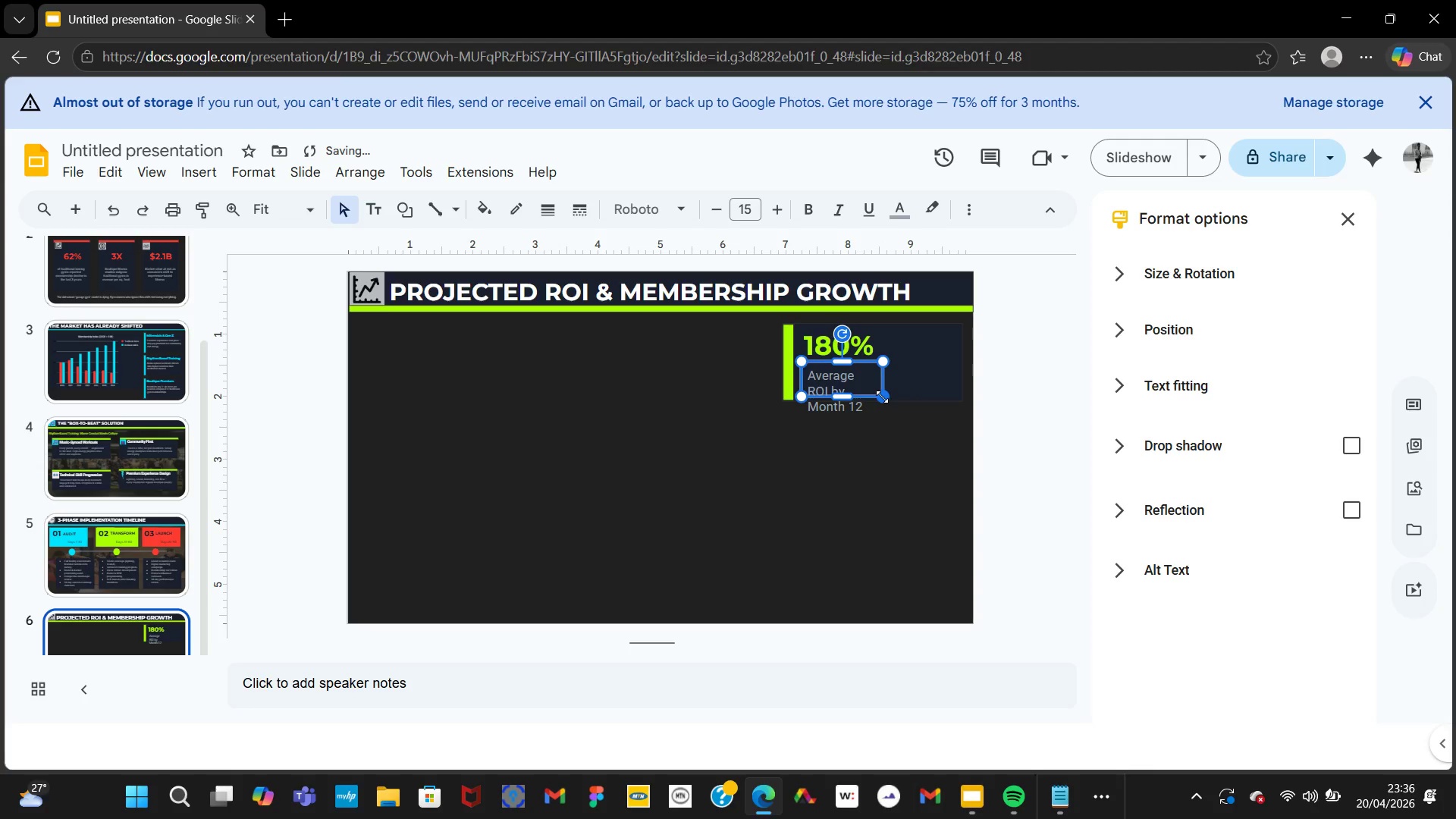 
left_click_drag(start_coordinate=[882, 397], to_coordinate=[890, 397])
 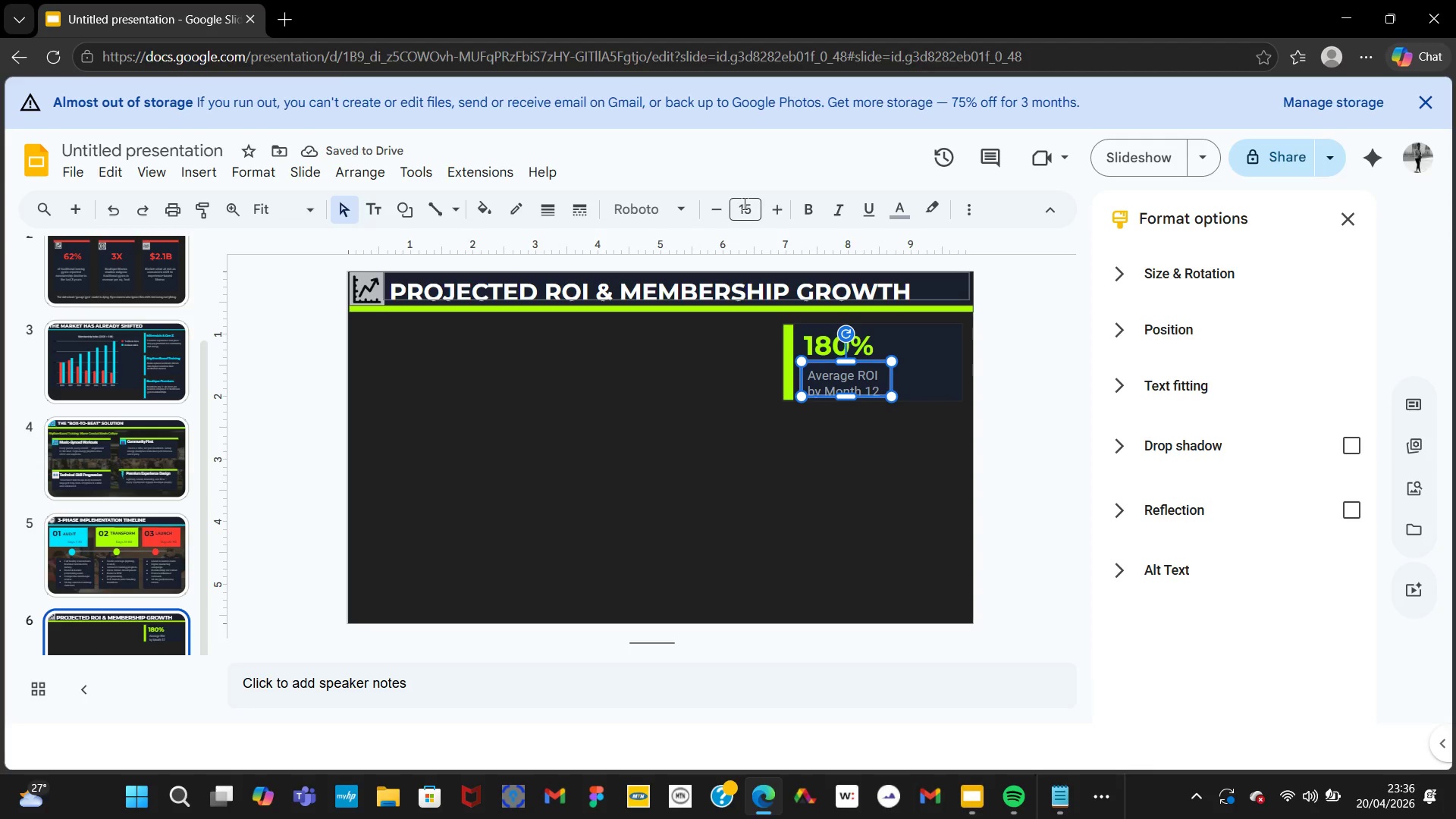 
left_click([718, 214])
 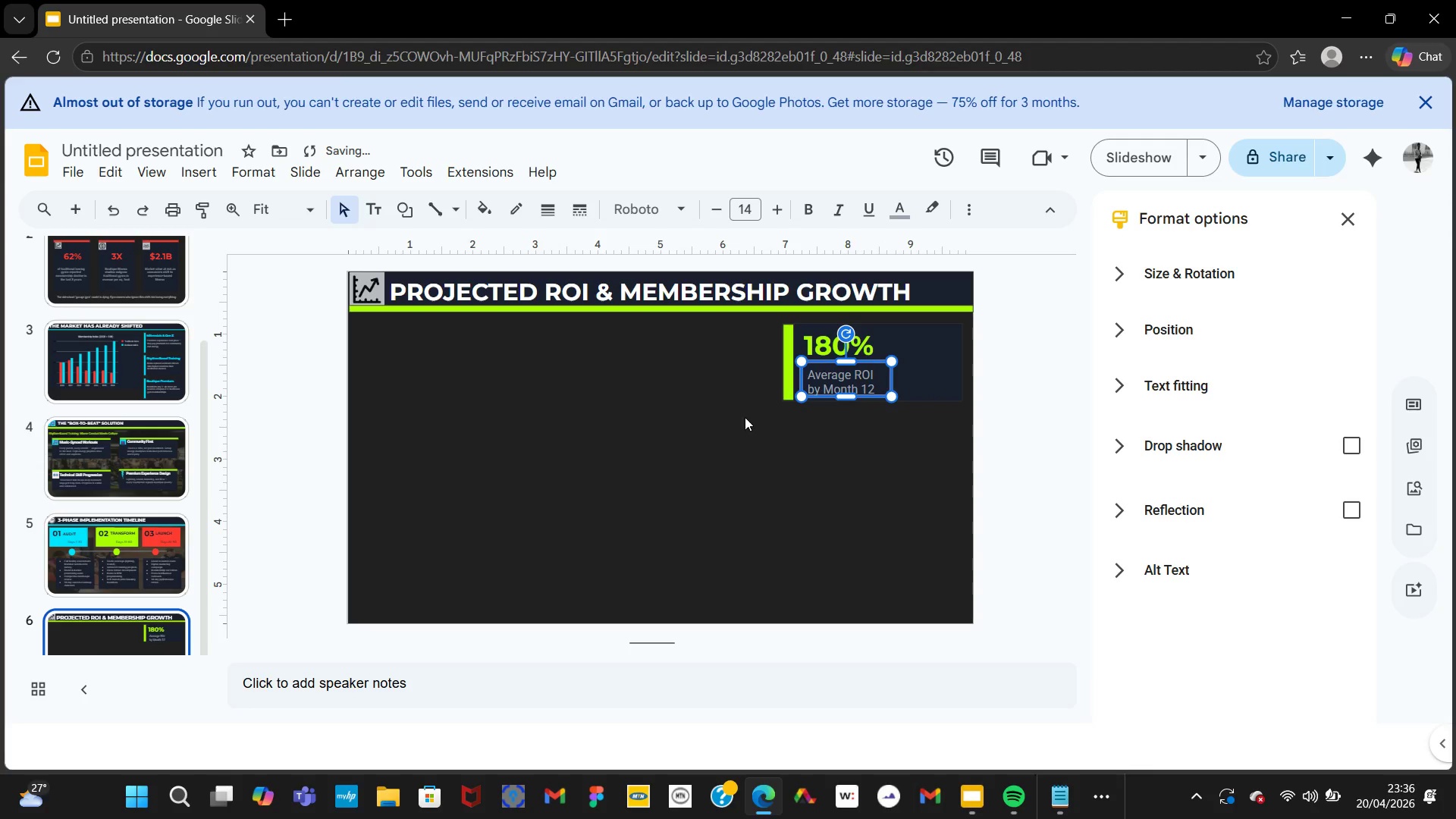 
left_click([745, 417])
 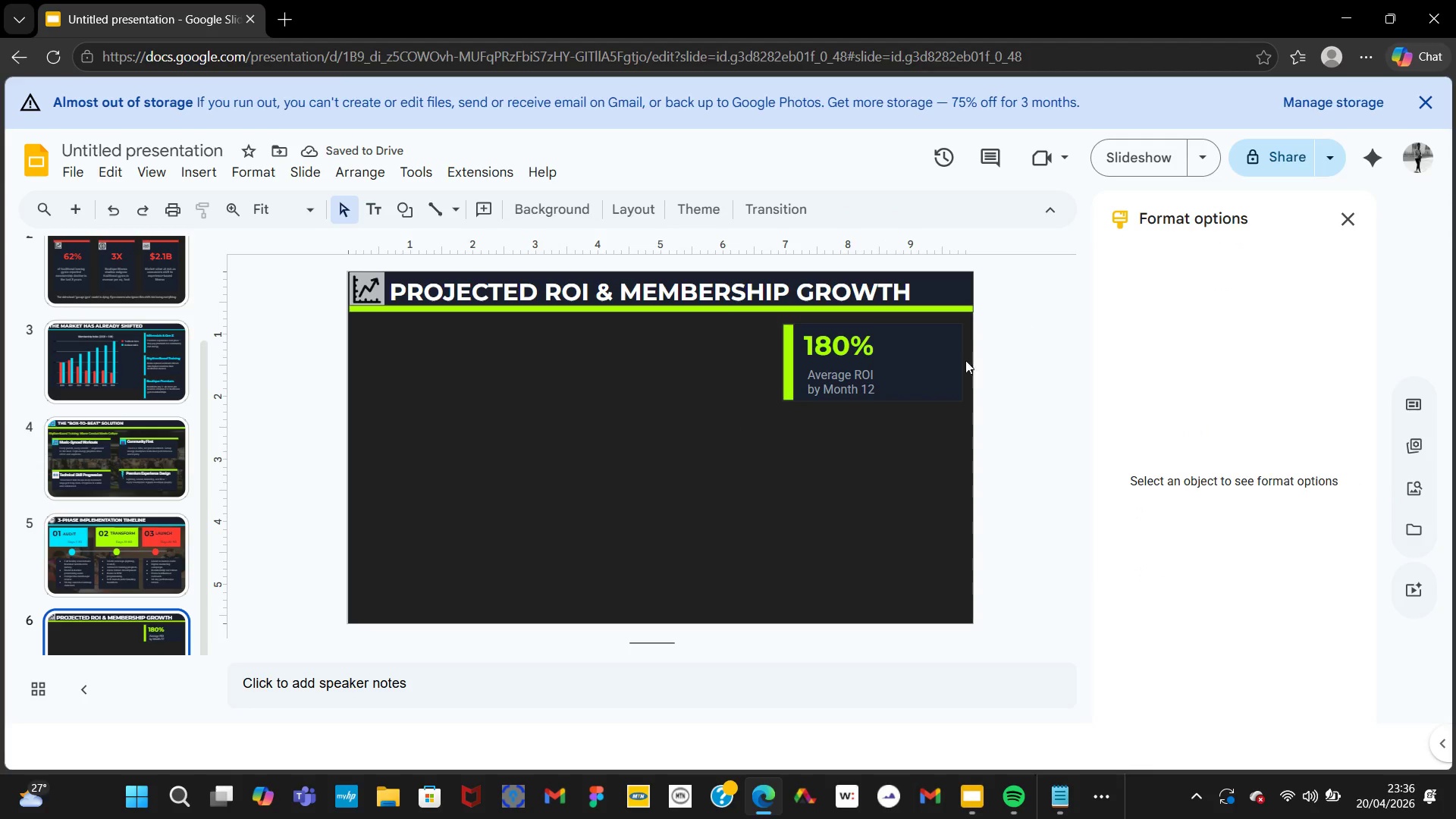 
left_click([821, 384])
 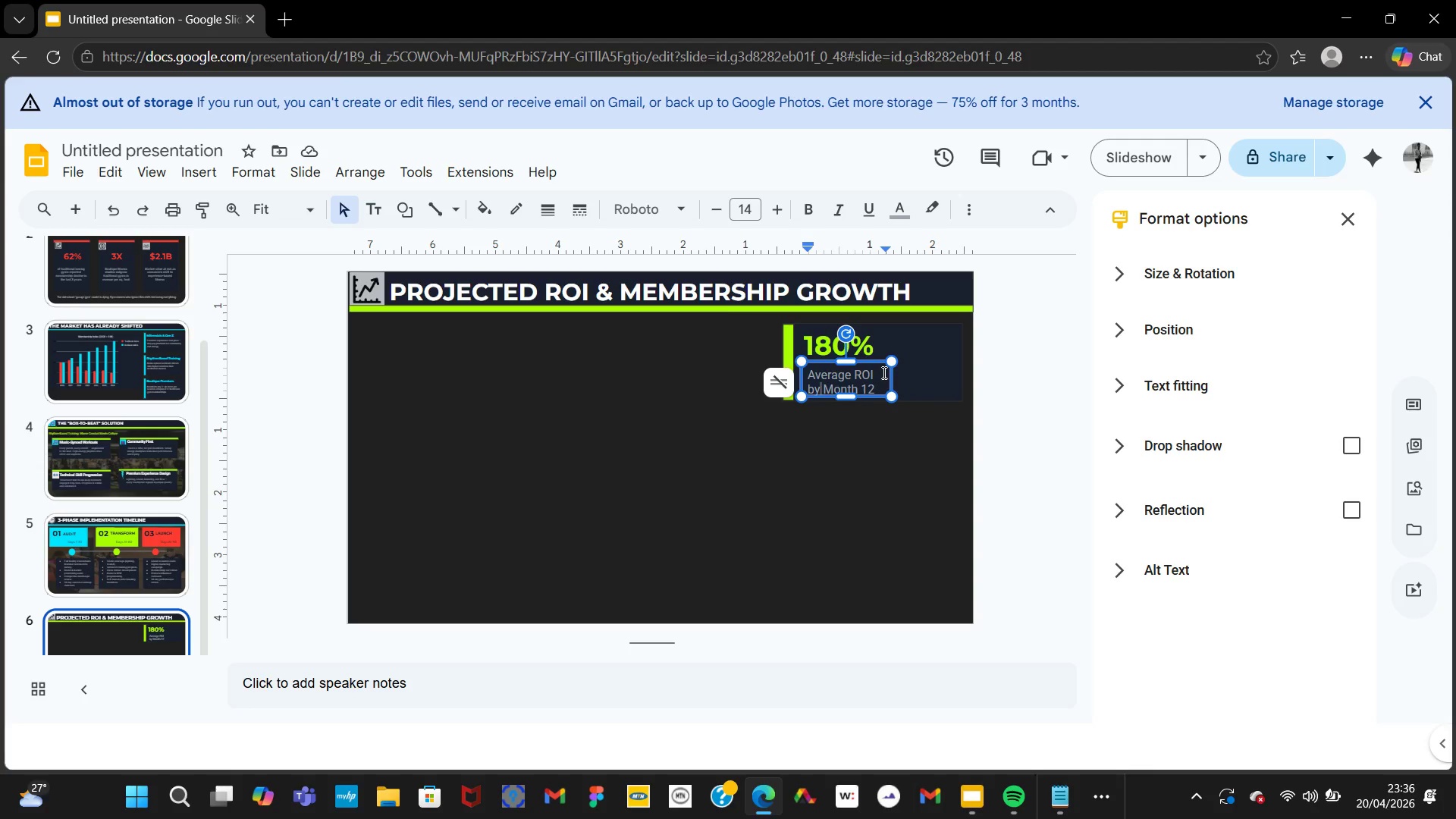 
left_click_drag(start_coordinate=[868, 362], to_coordinate=[902, 457])
 